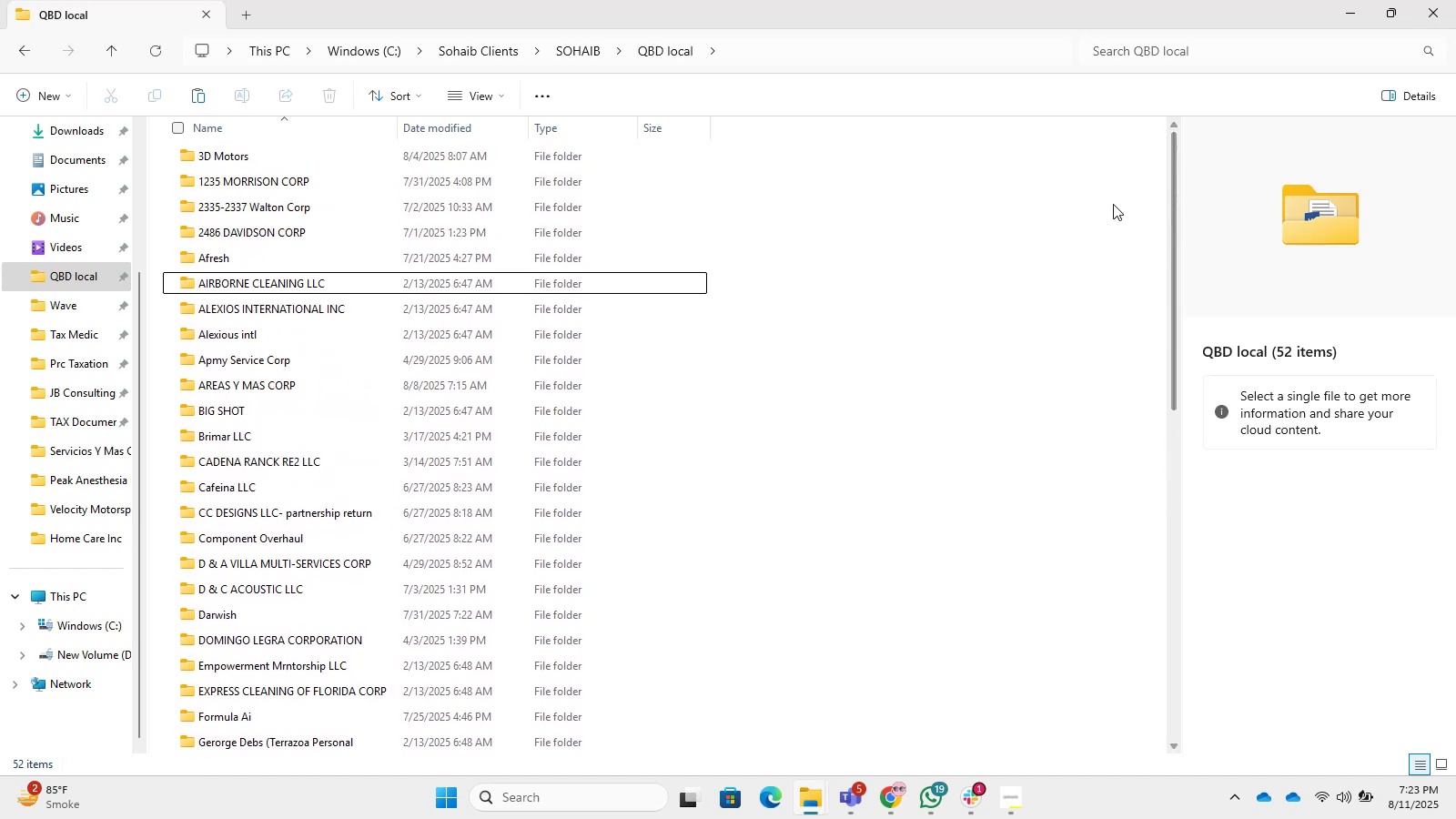 
left_click([1108, 213])
 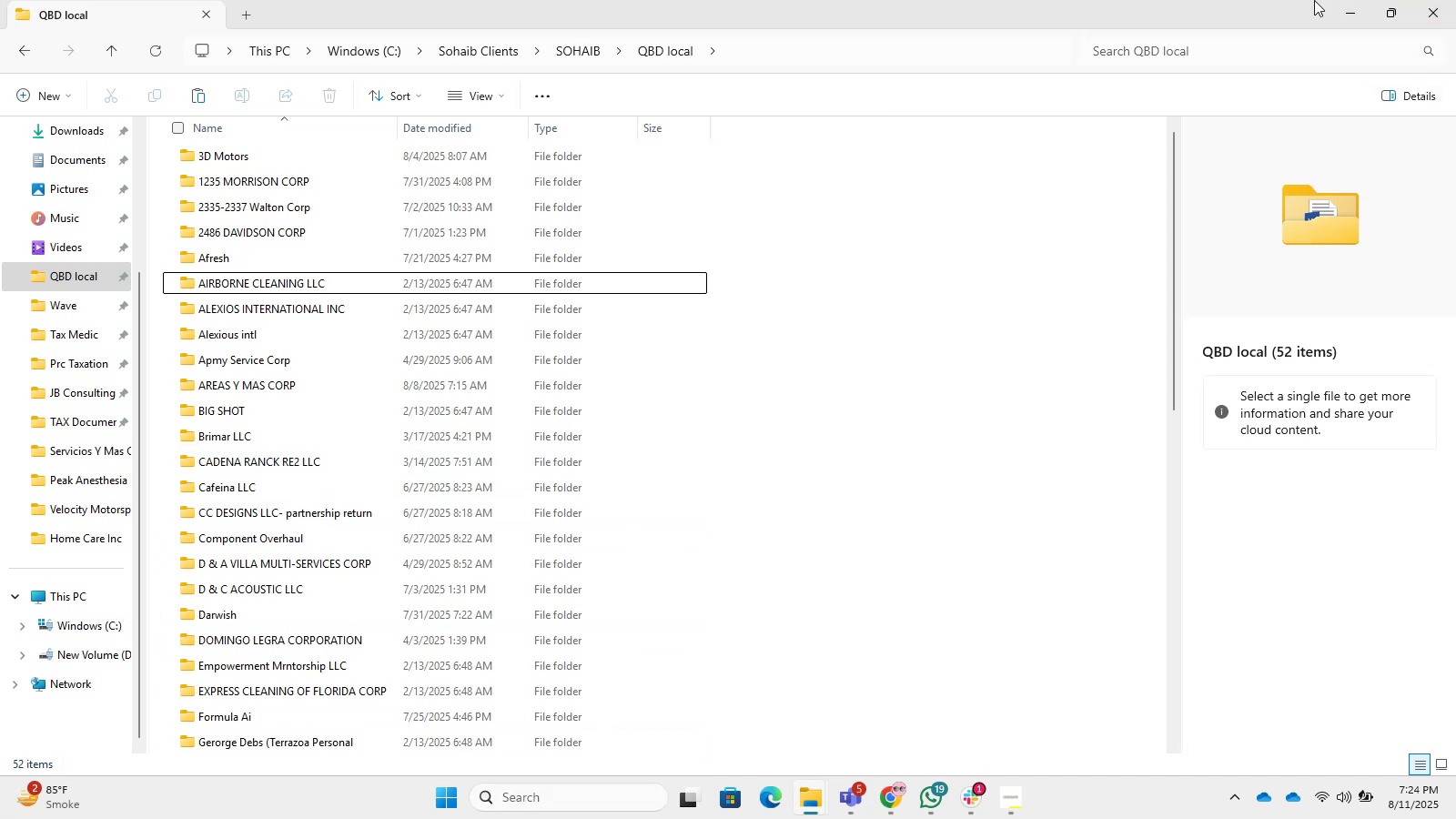 
wait(56.63)
 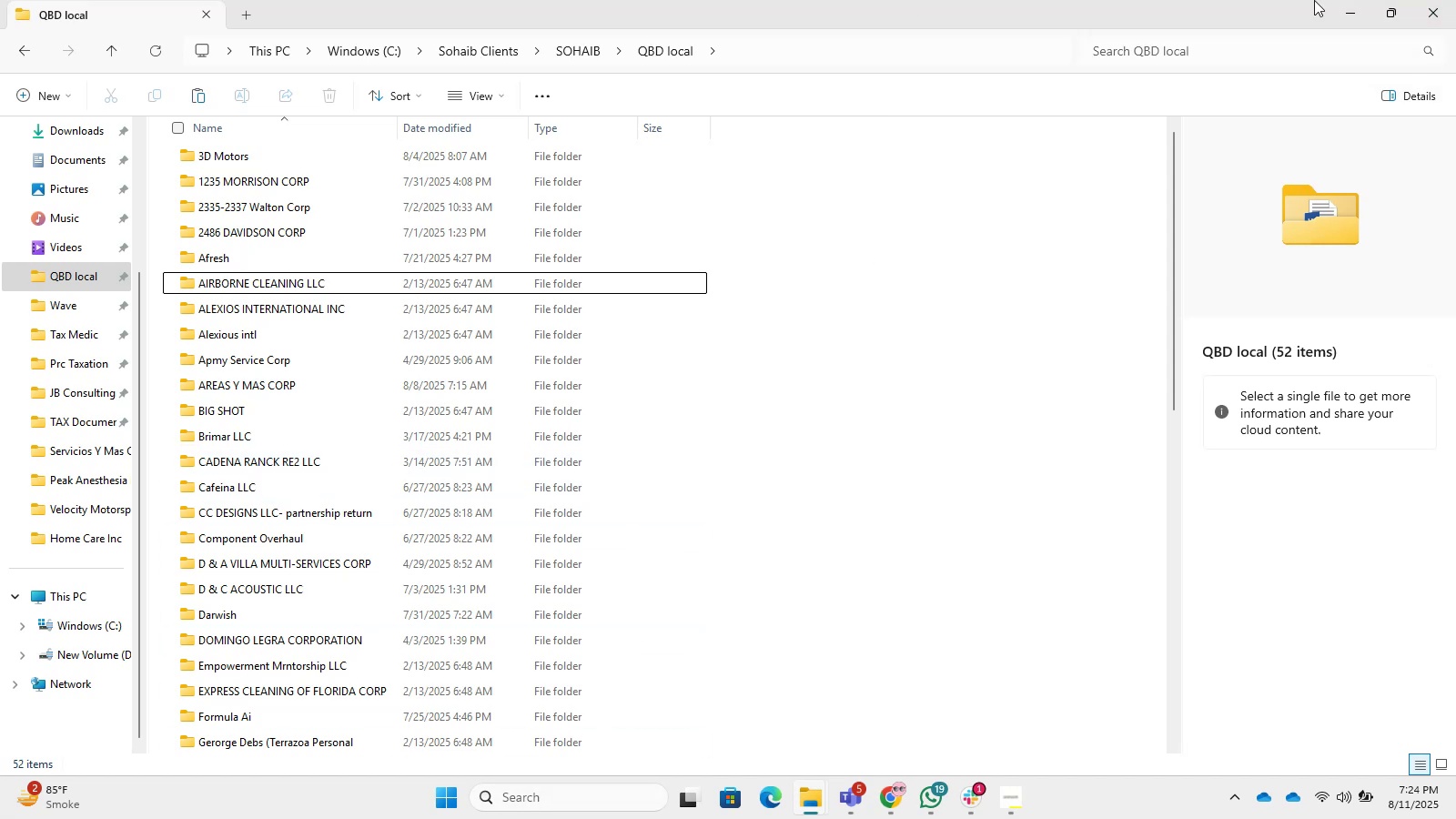 
left_click([66, 136])
 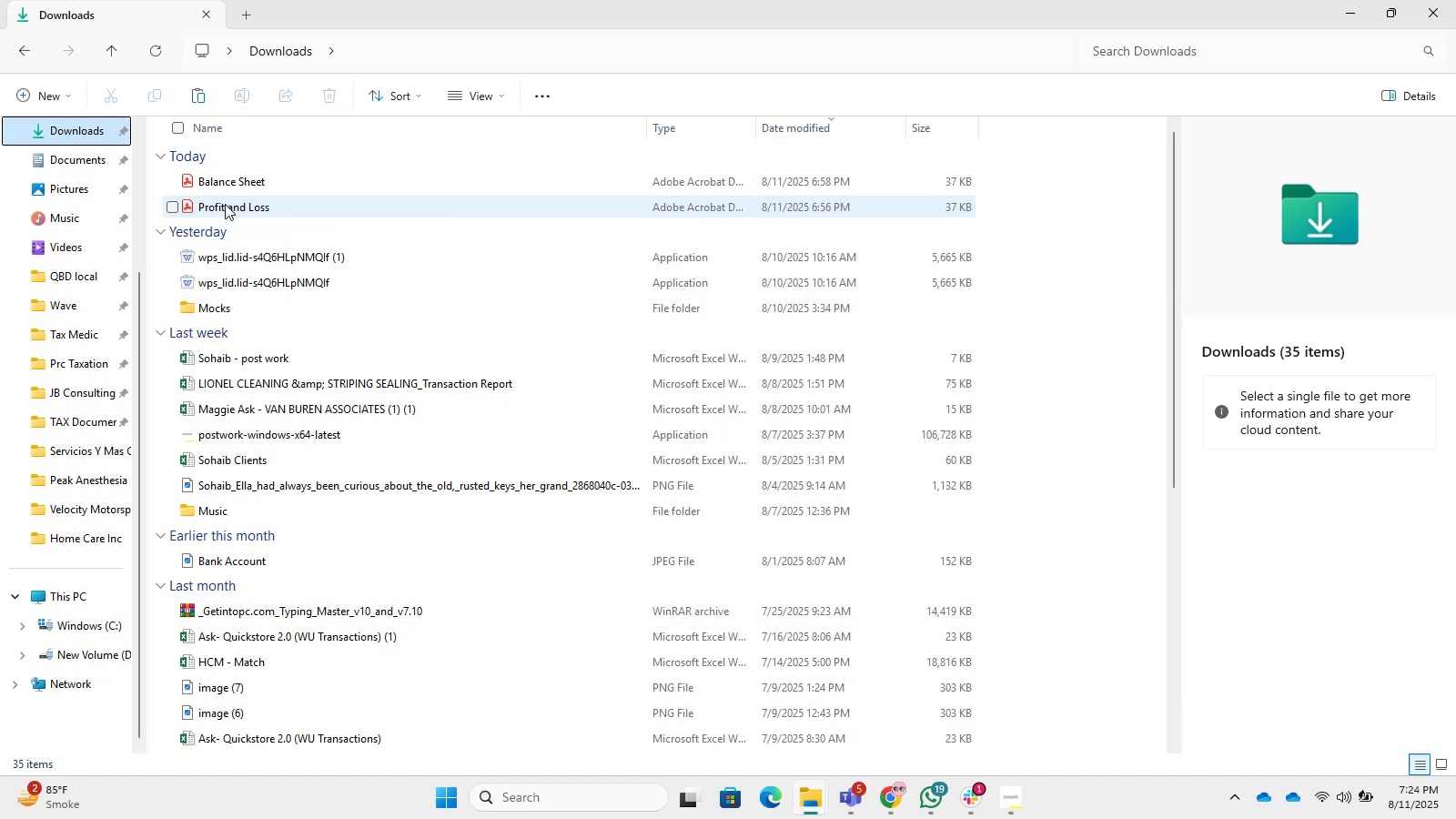 
left_click([167, 214])
 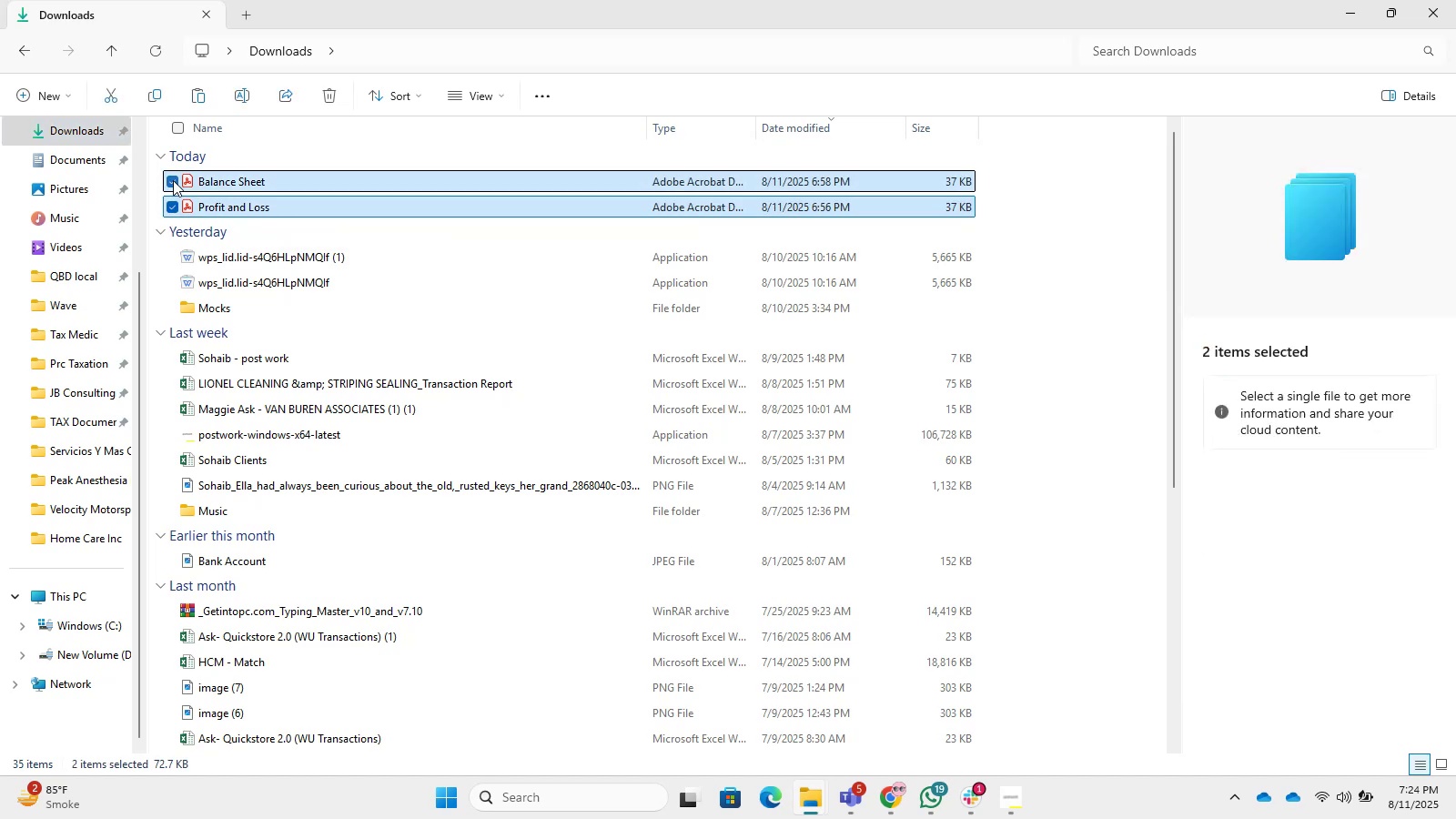 
key(Control+X)
 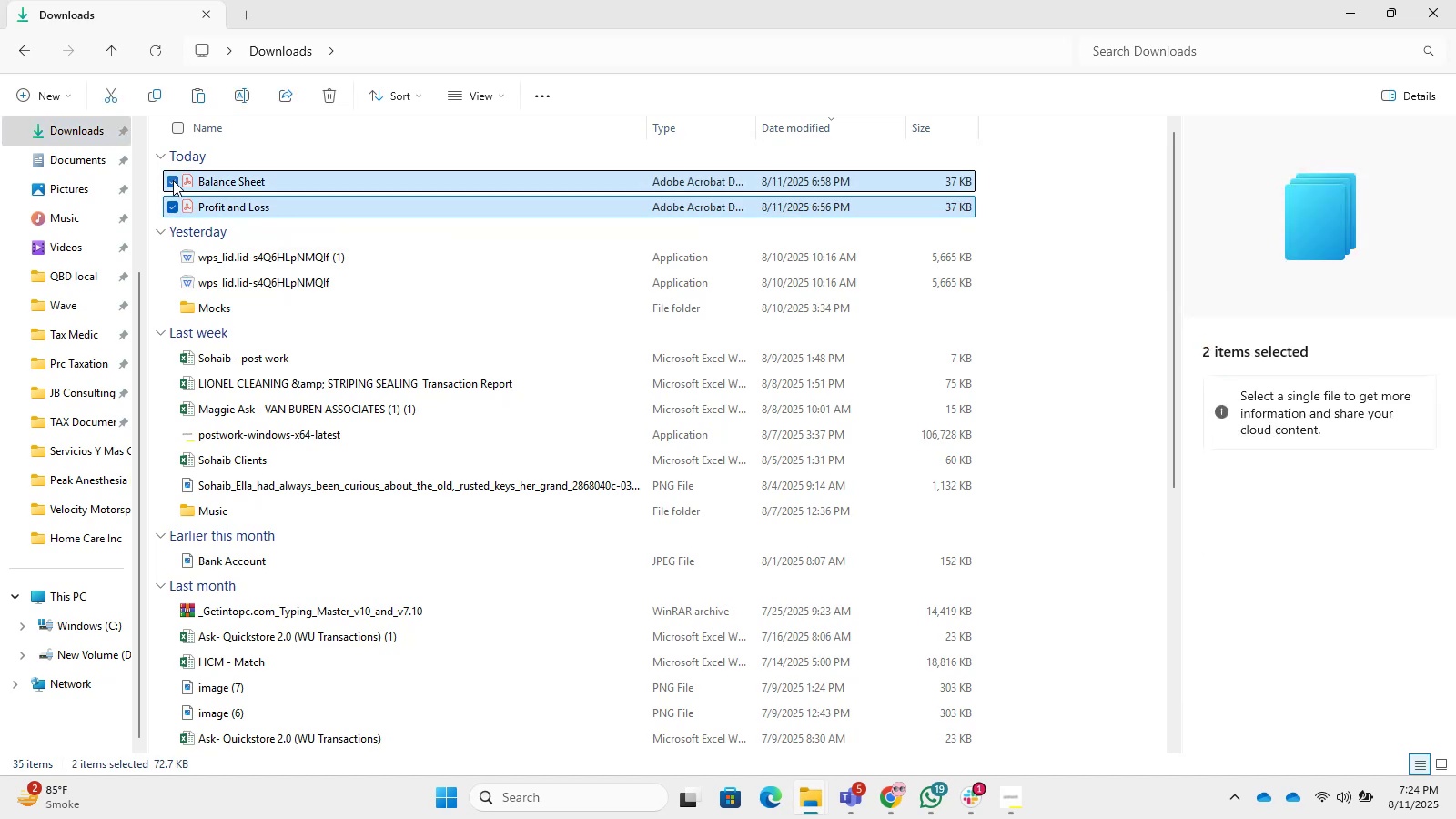 
key(Control+X)
 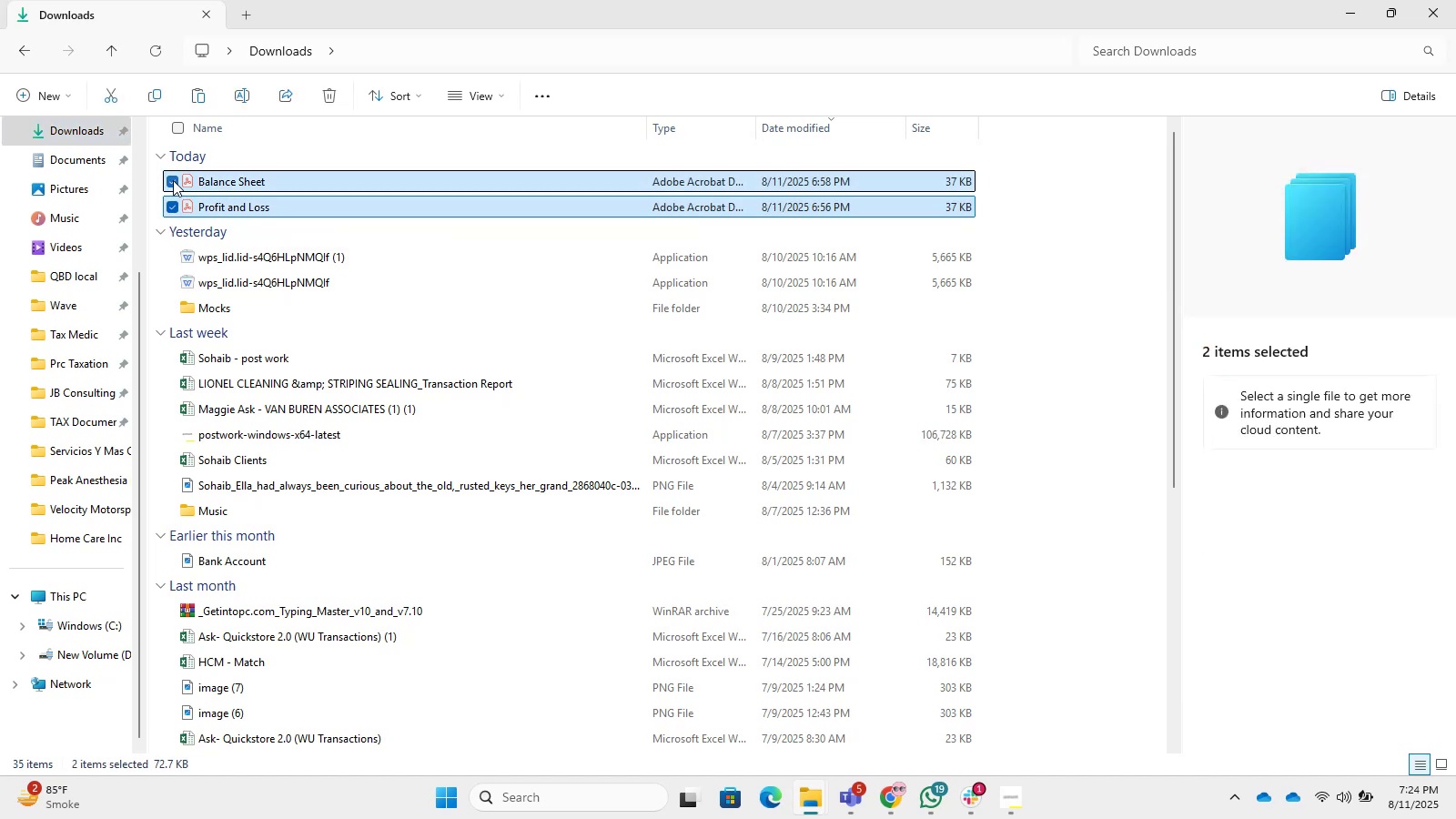 
key(Control+X)
 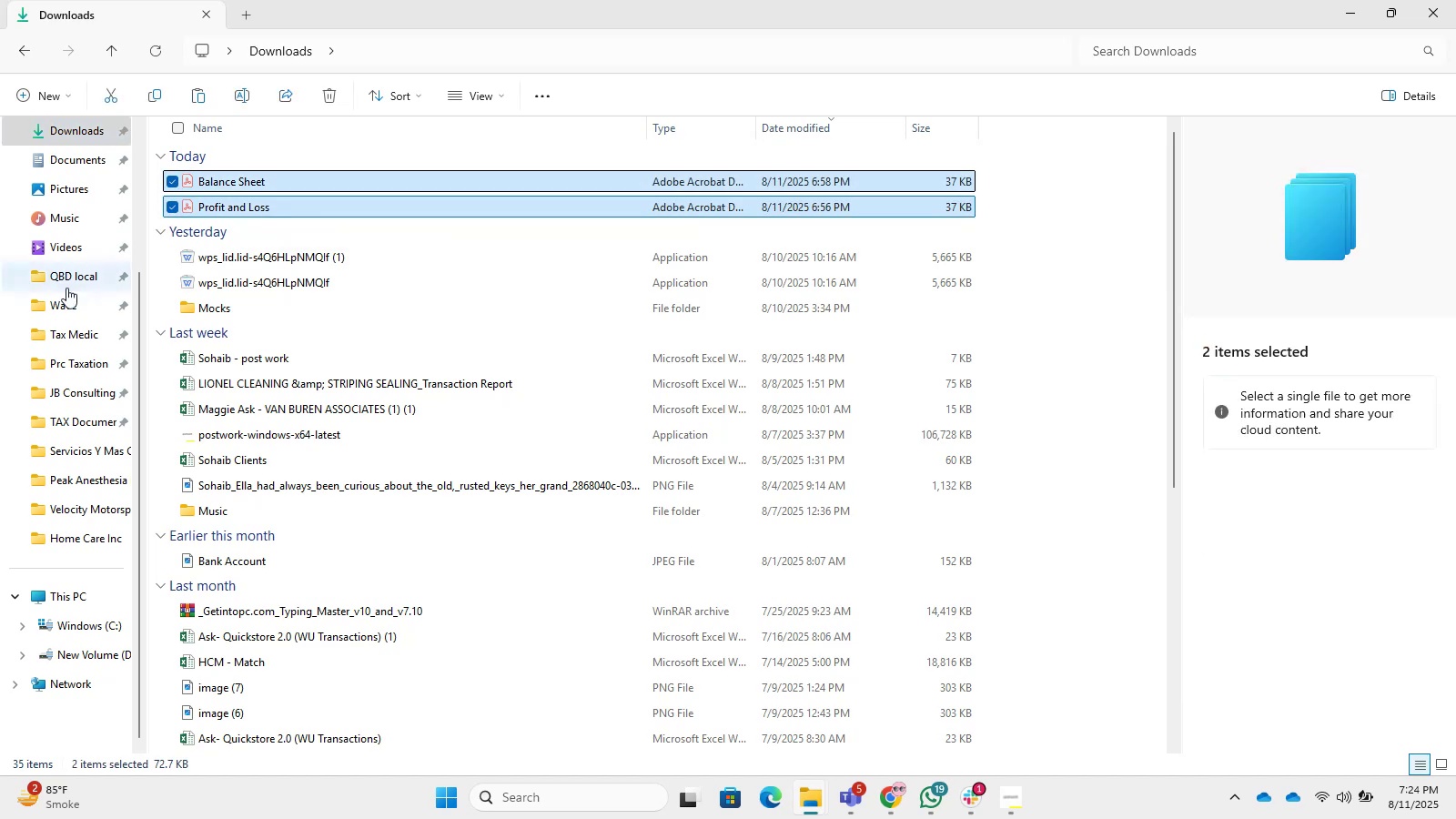 
scroll: coordinate [62, 420], scroll_direction: up, amount: 2.0
 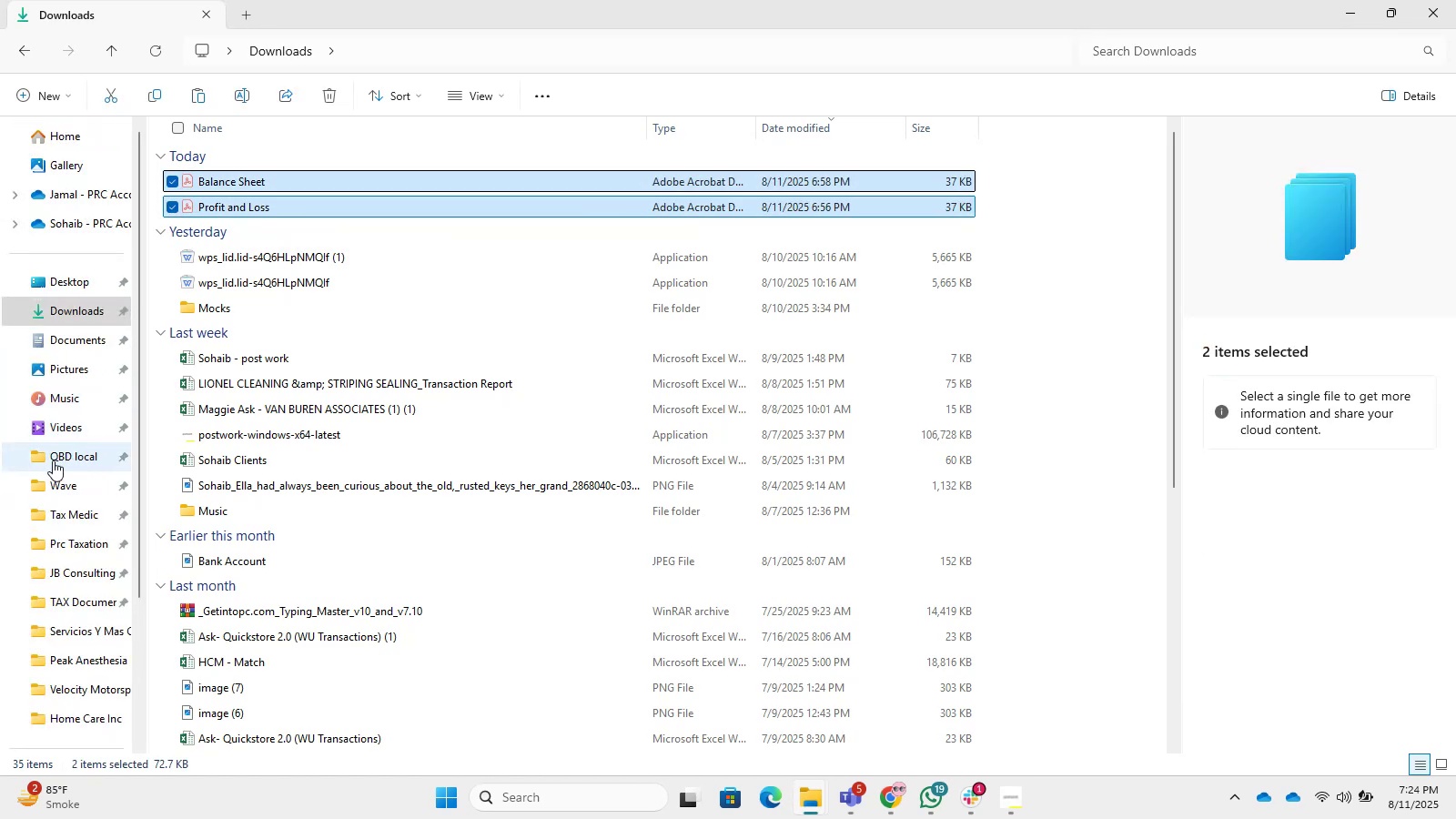 
scroll: coordinate [62, 493], scroll_direction: down, amount: 1.0
 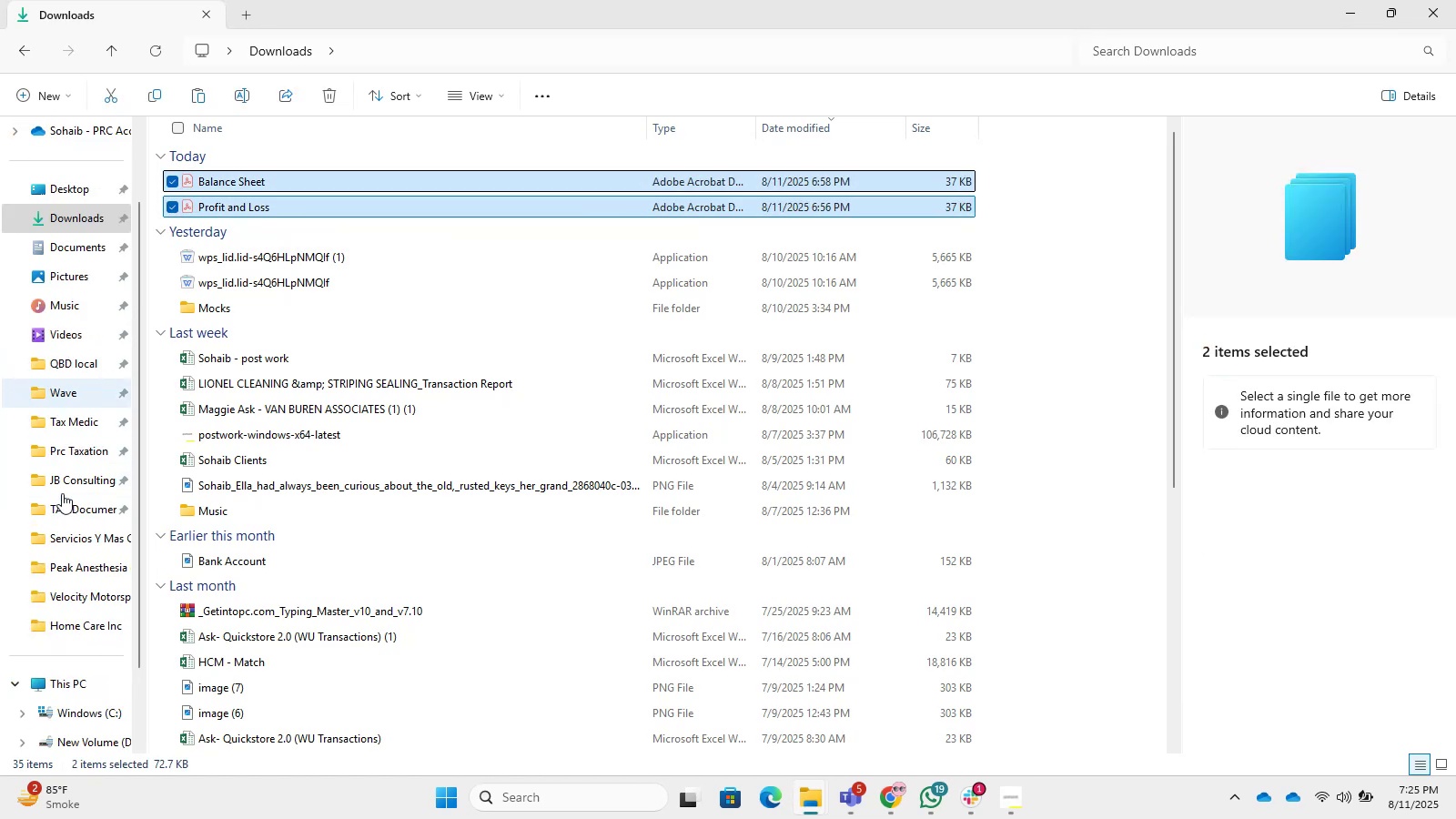 
mouse_move([90, 528])
 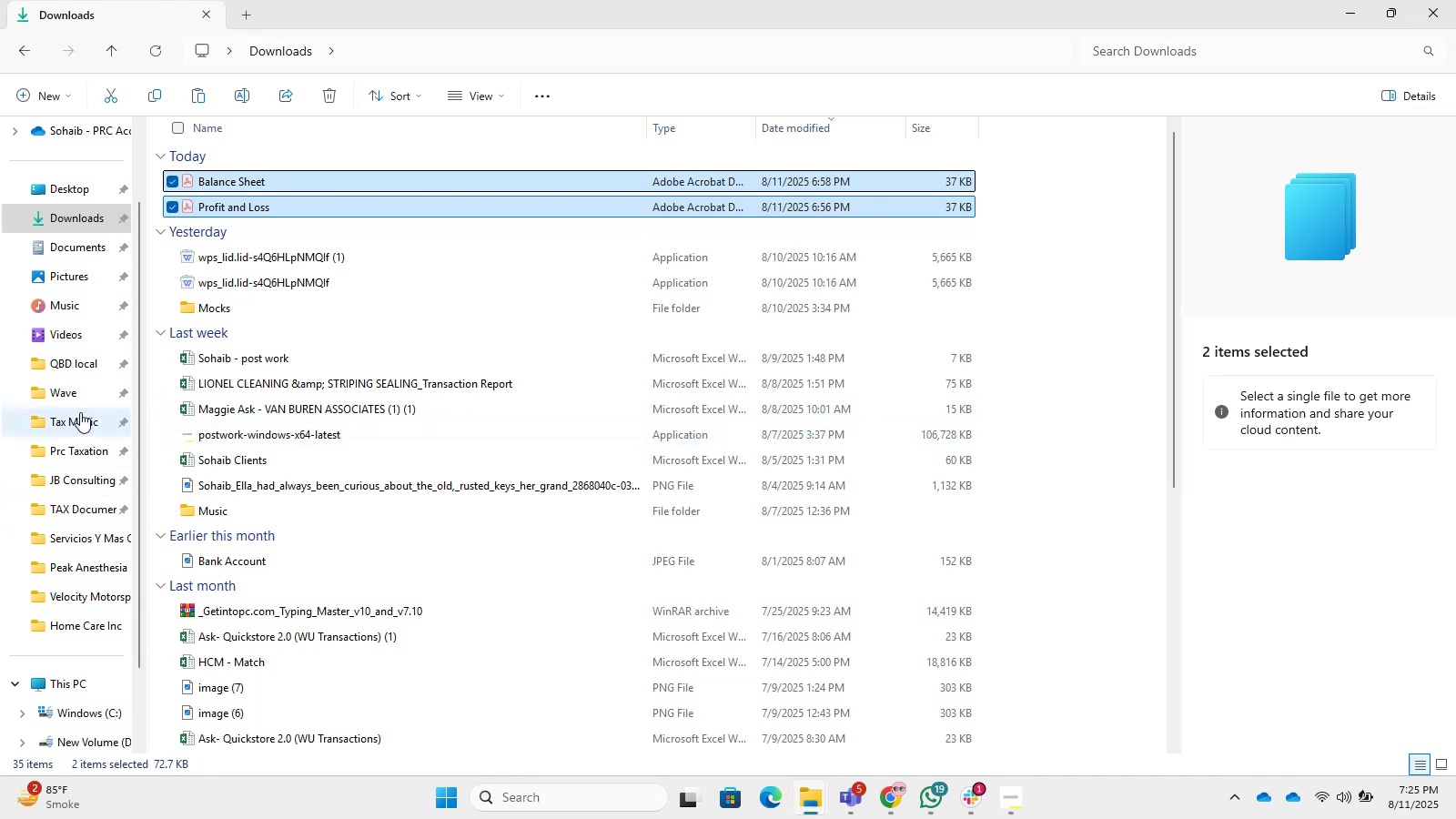 
wait(24.06)
 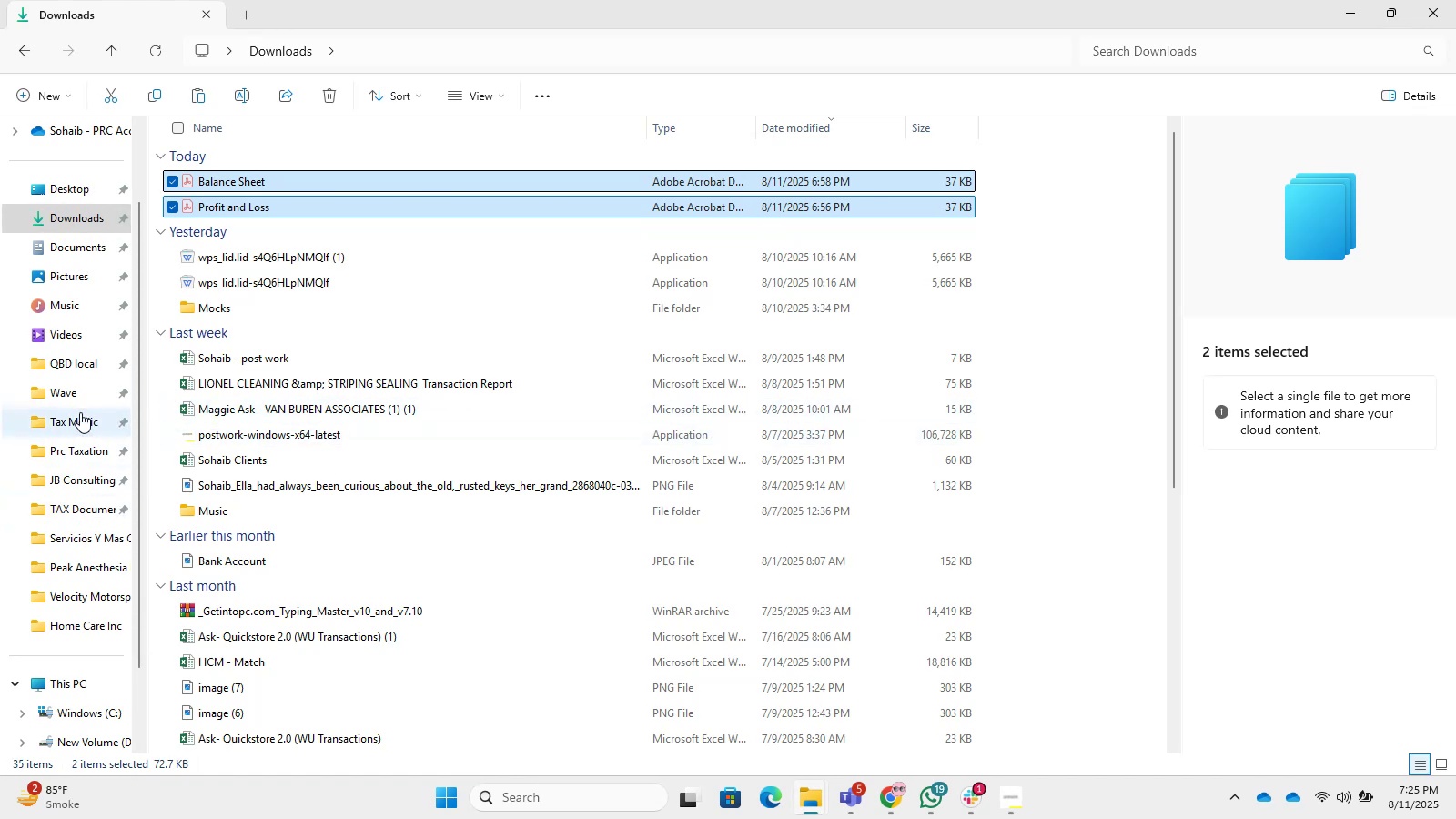 
mouse_move([870, 805])
 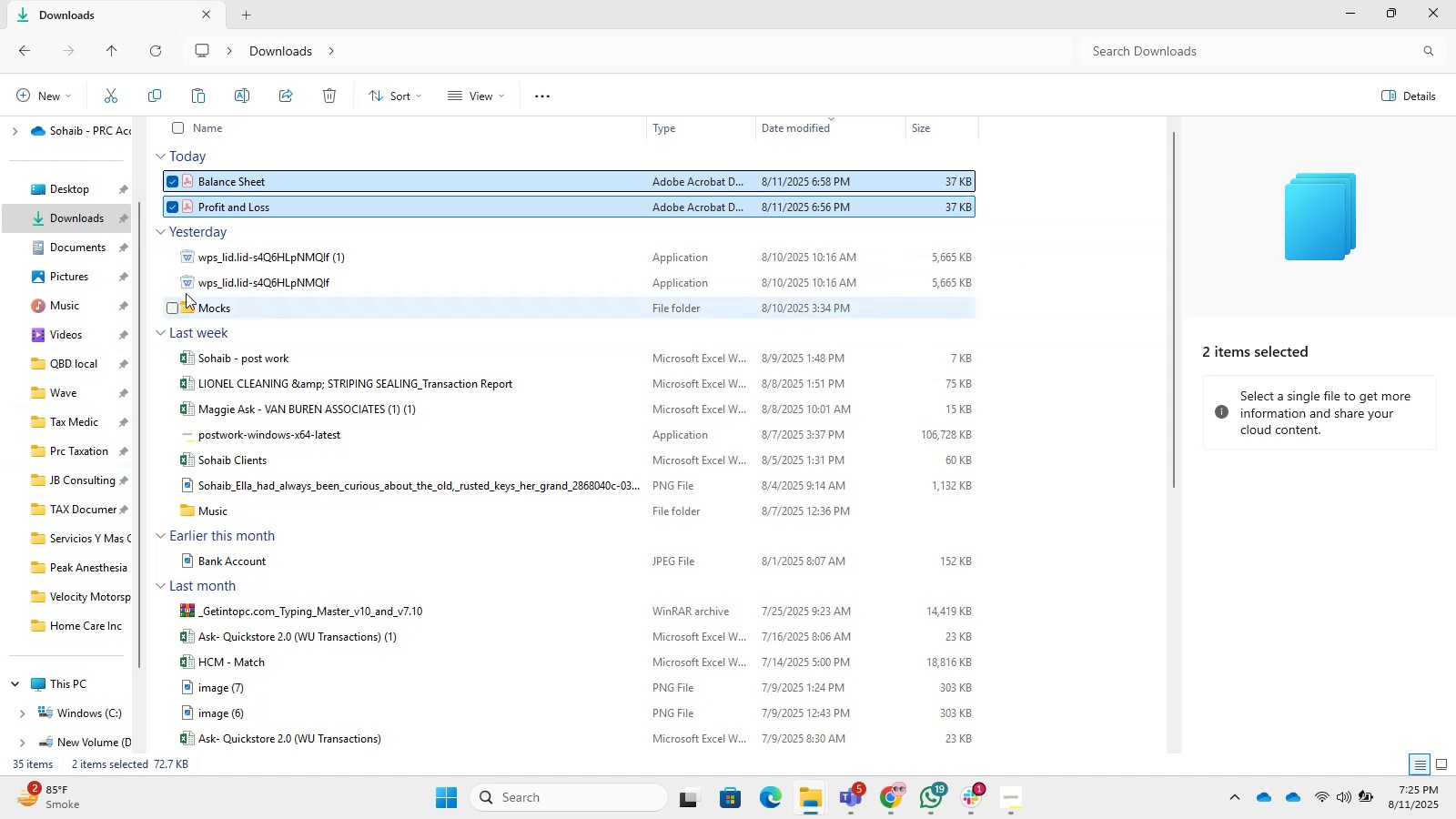 
wait(6.79)
 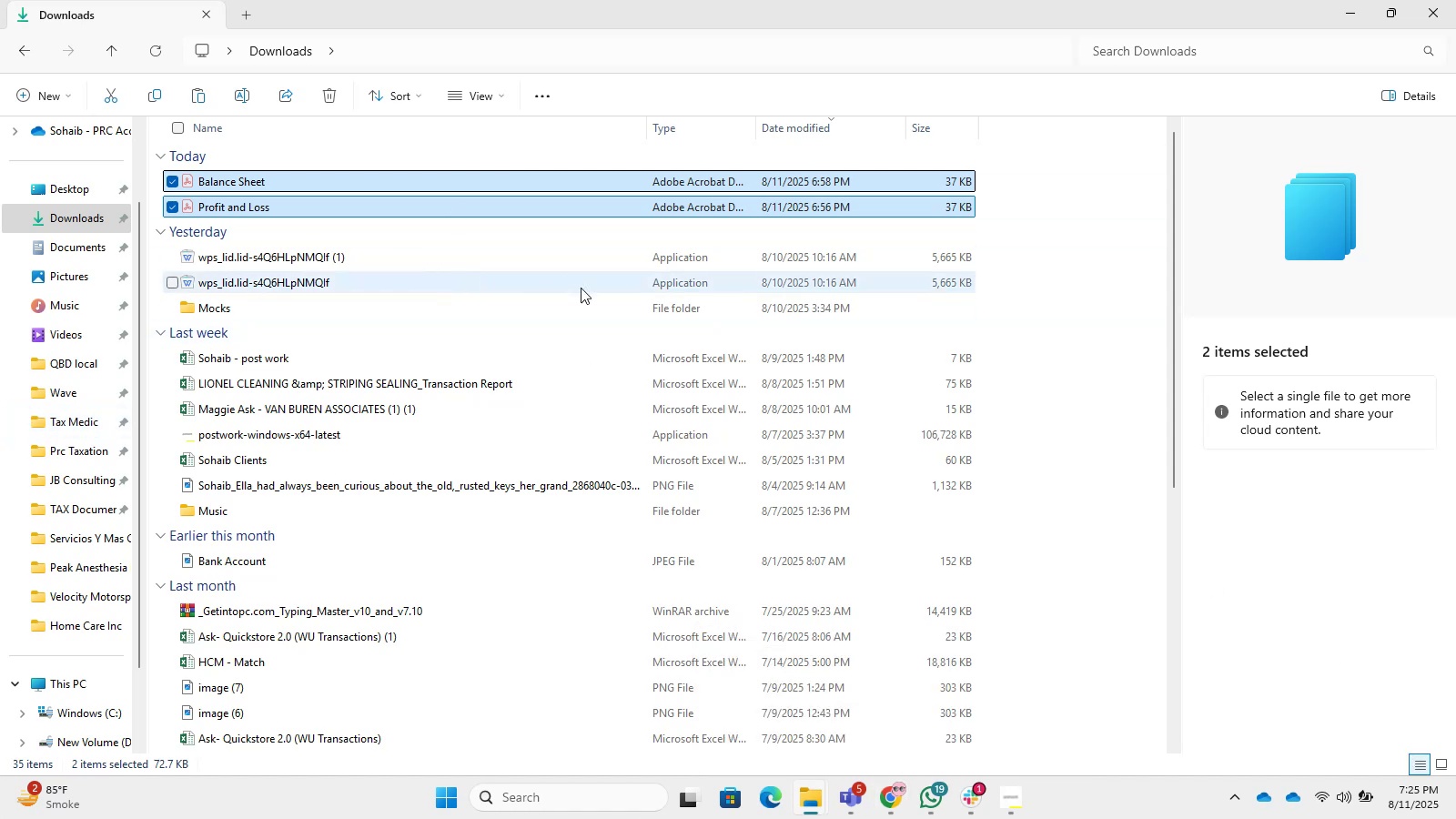 
key(Control+X)
 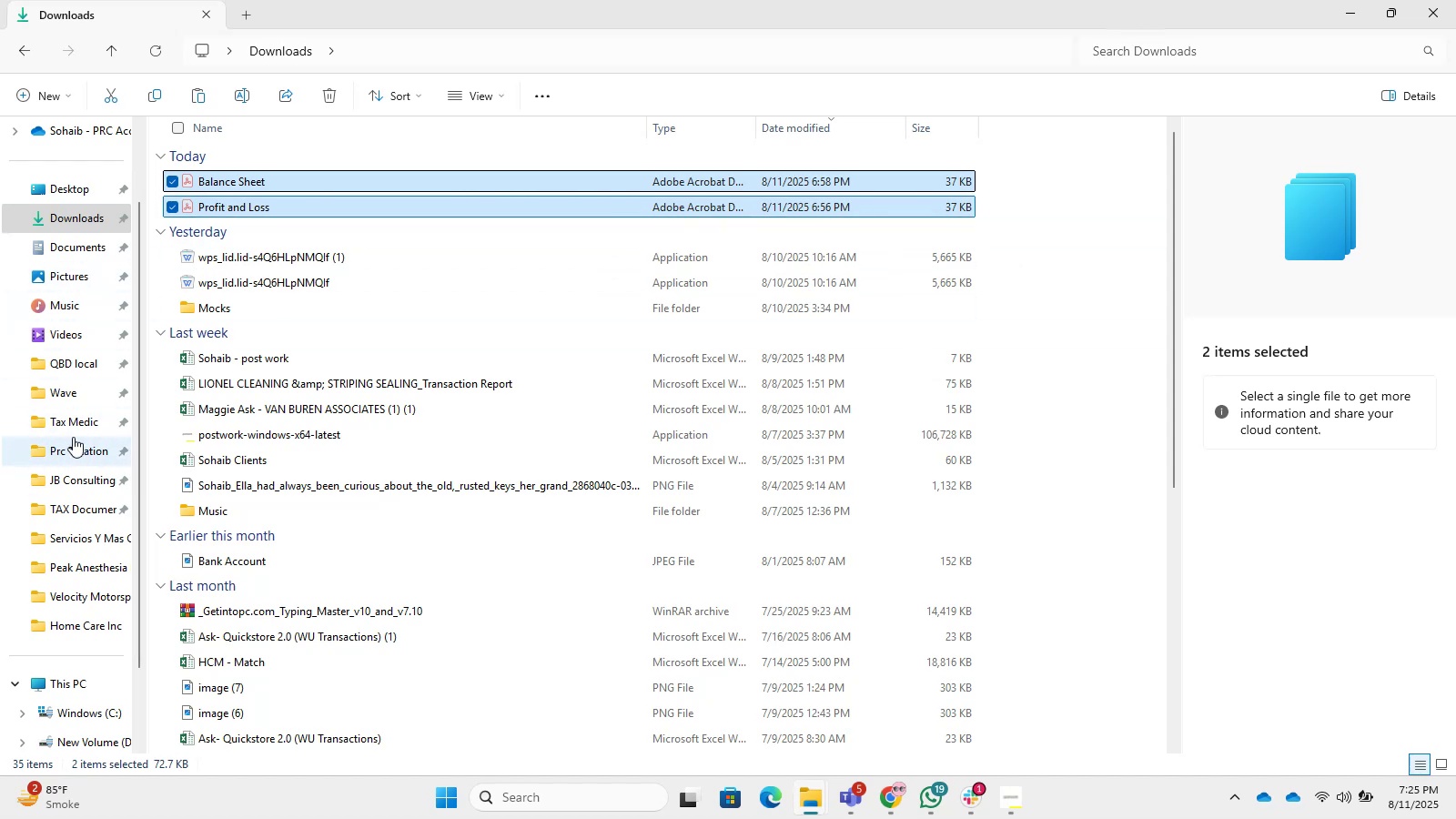 
wait(8.9)
 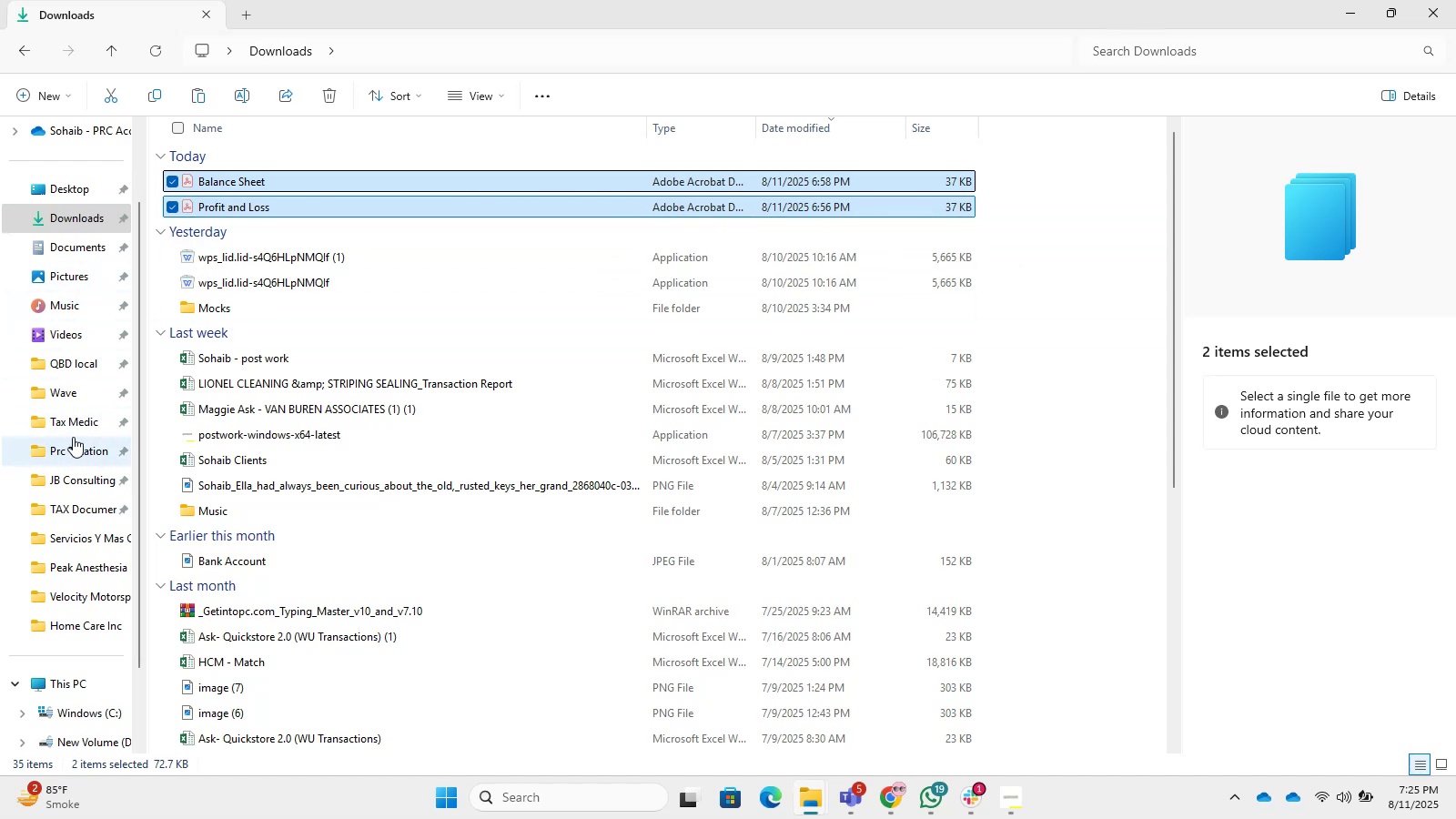 
left_click([53, 211])
 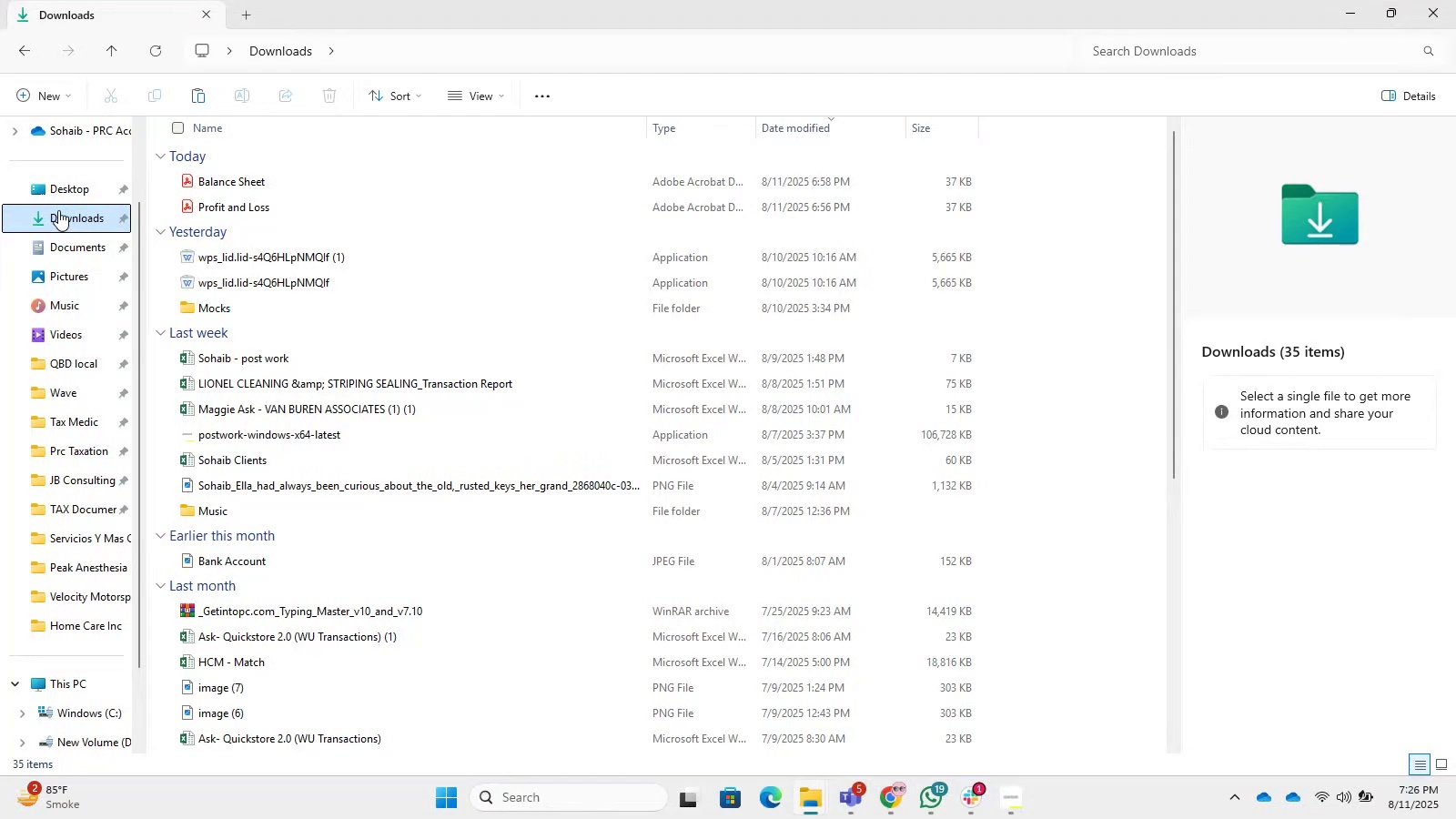 
wait(33.02)
 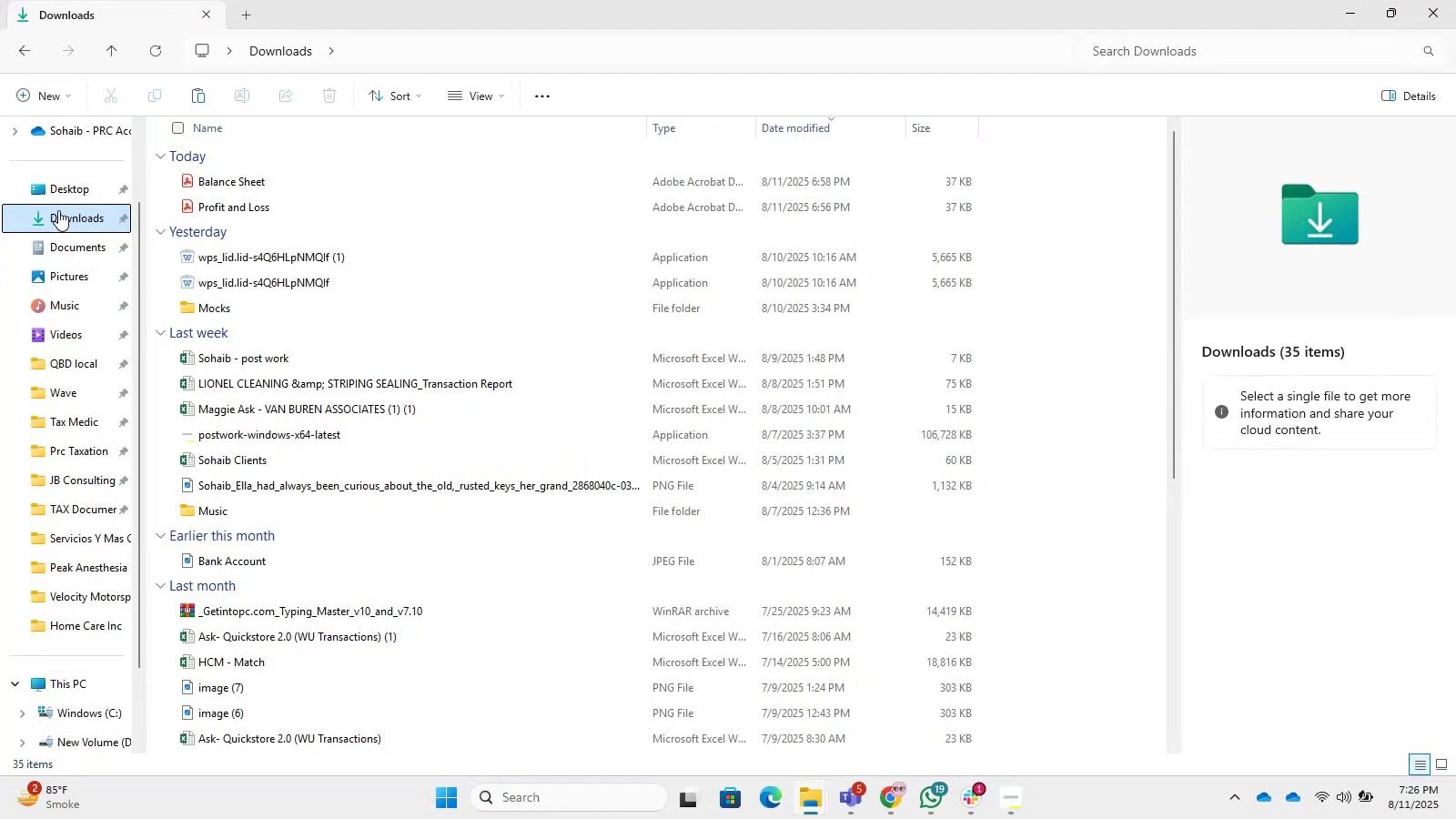 
left_click([170, 182])
 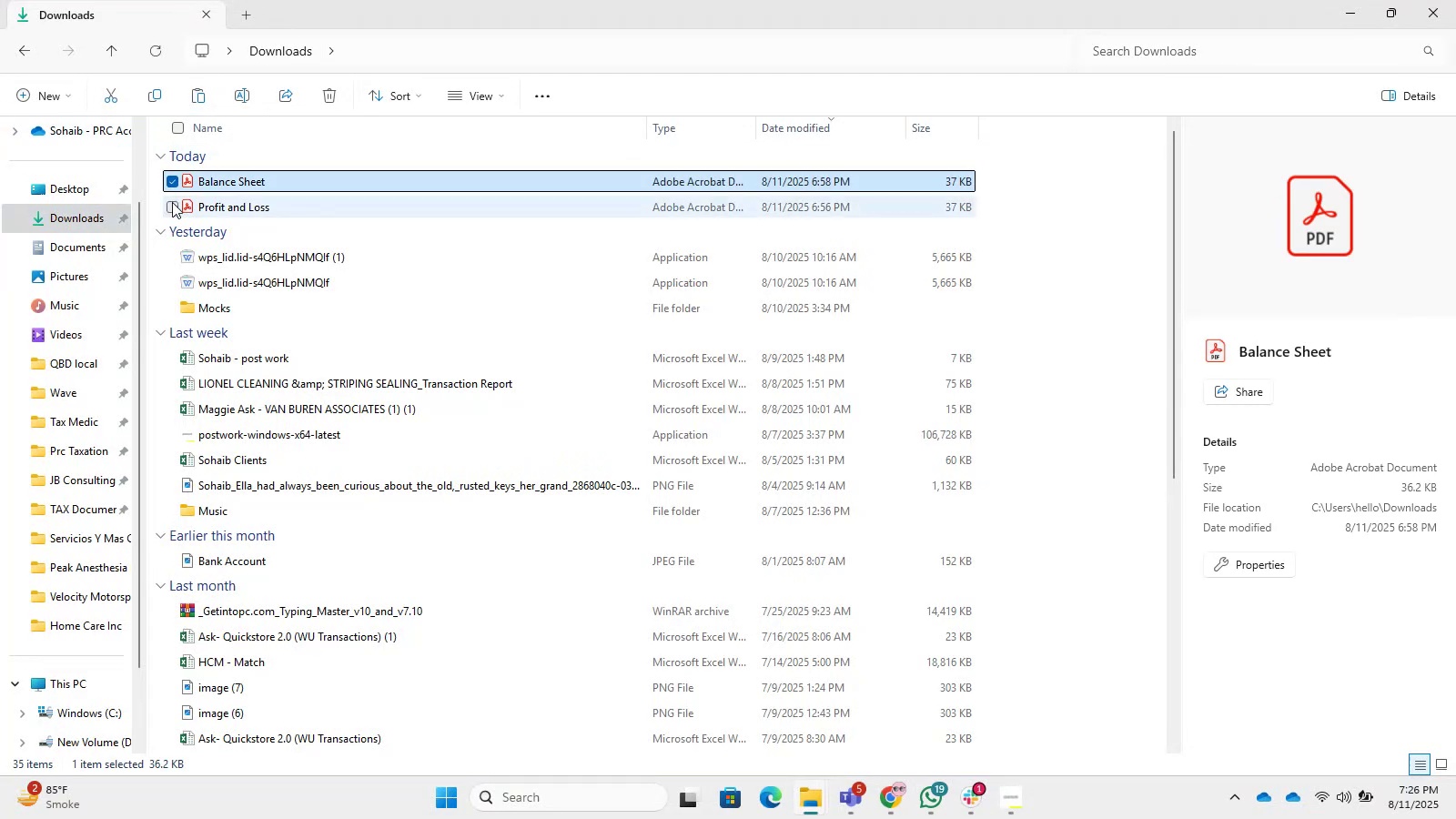 
left_click([172, 207])
 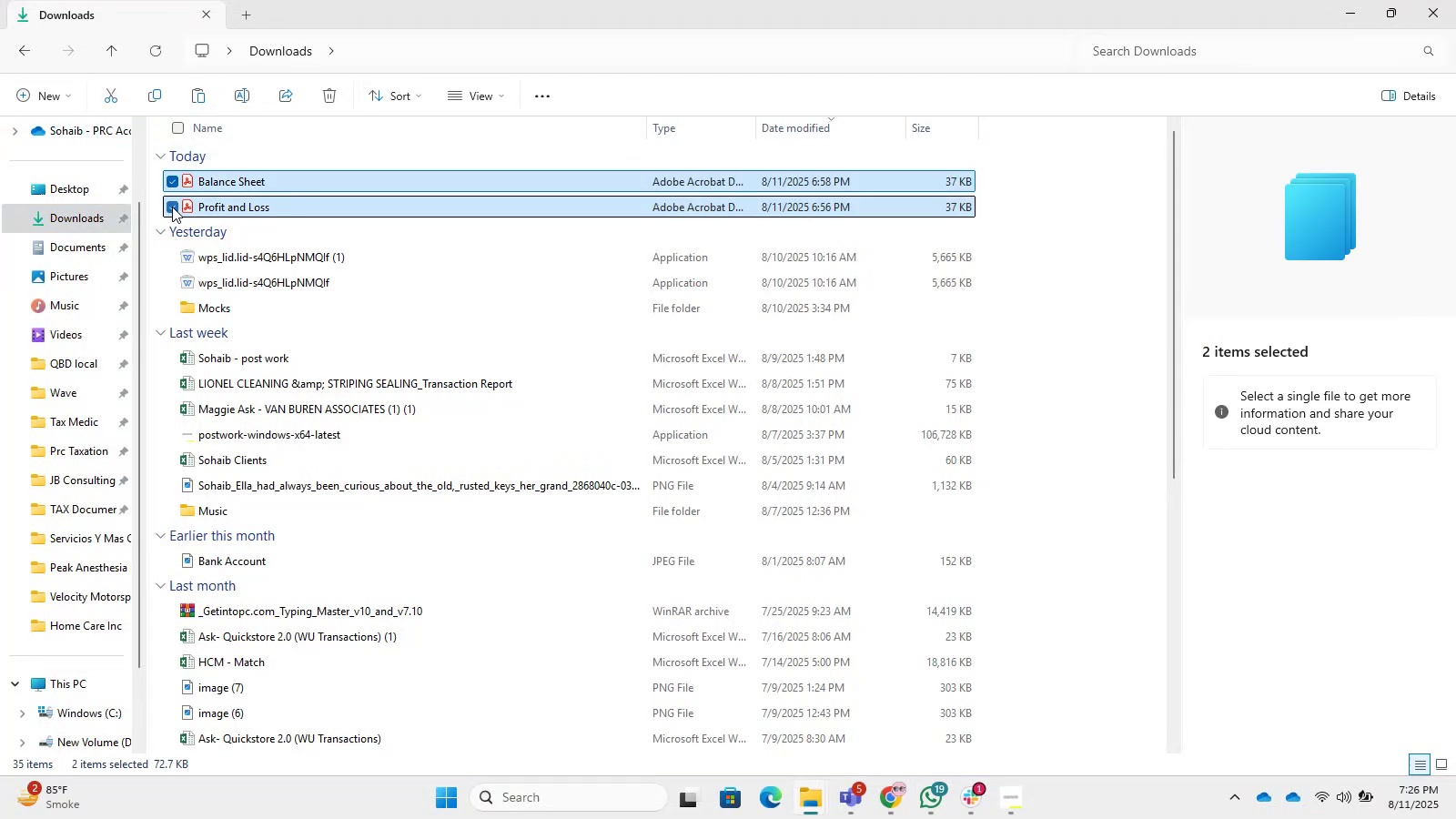 
key(Control+X)
 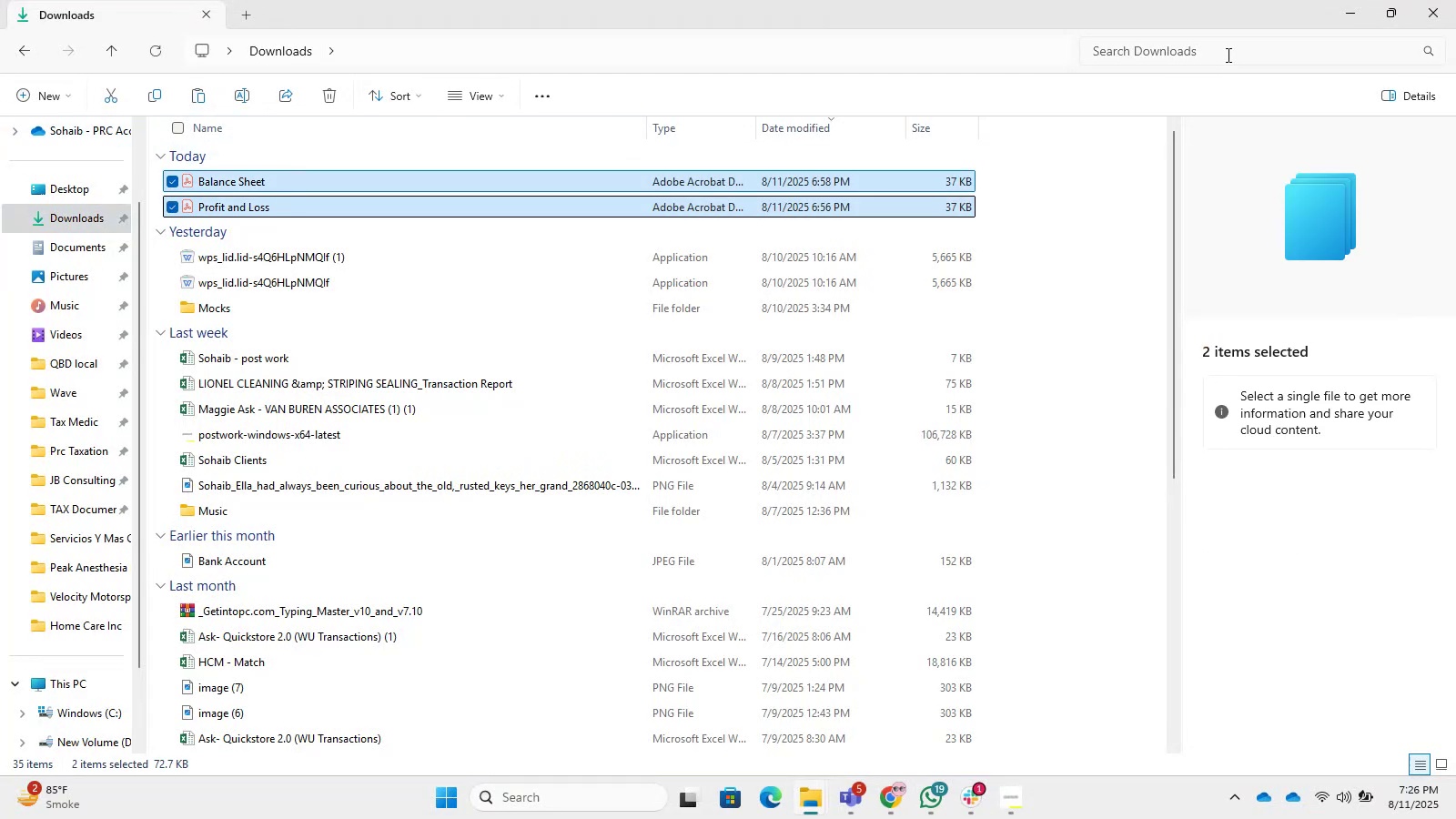 
left_click_drag(start_coordinate=[1326, 0], to_coordinate=[1352, 1])
 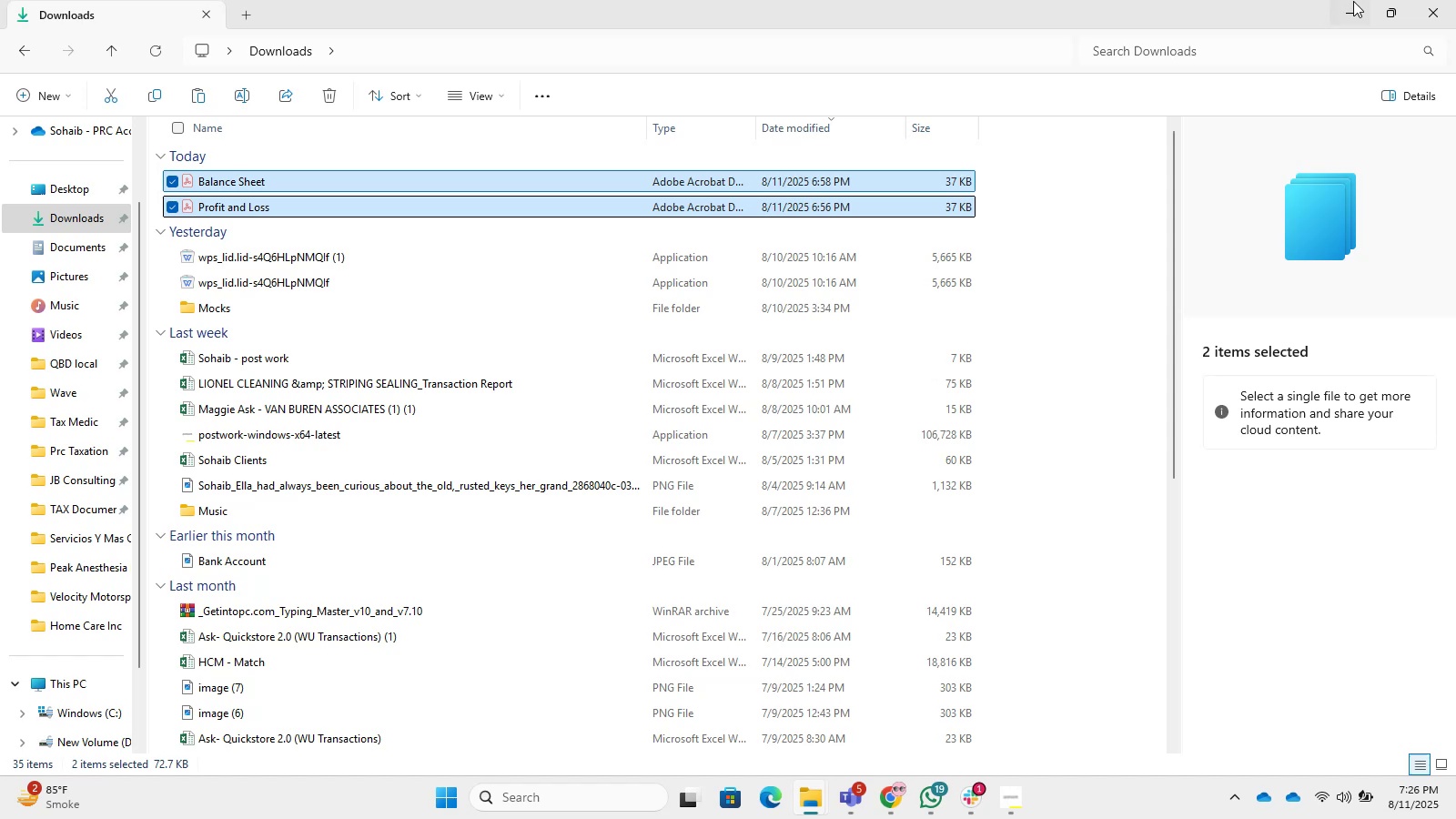 
double_click([1354, 0])
 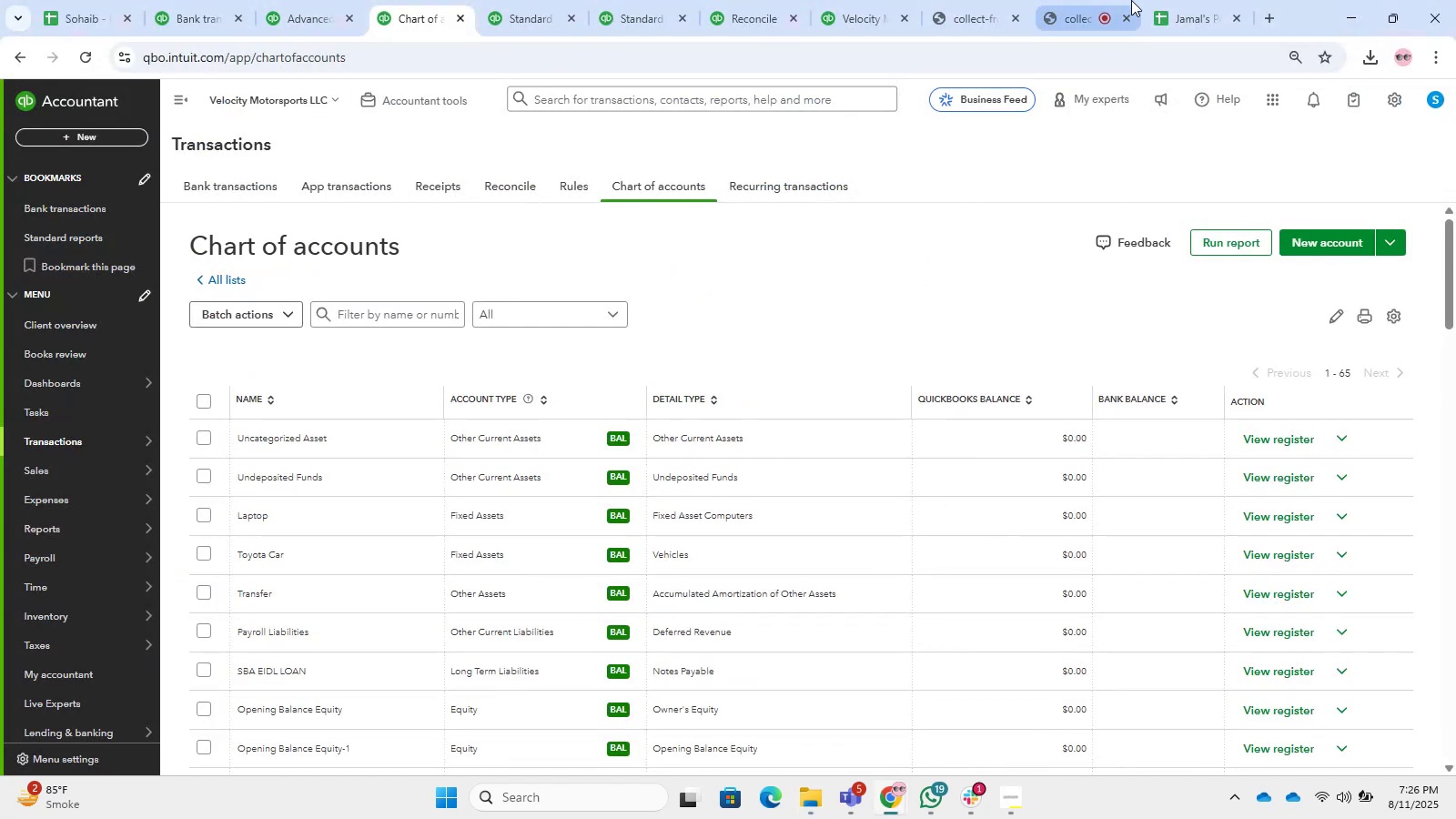 
left_click([1113, 0])
 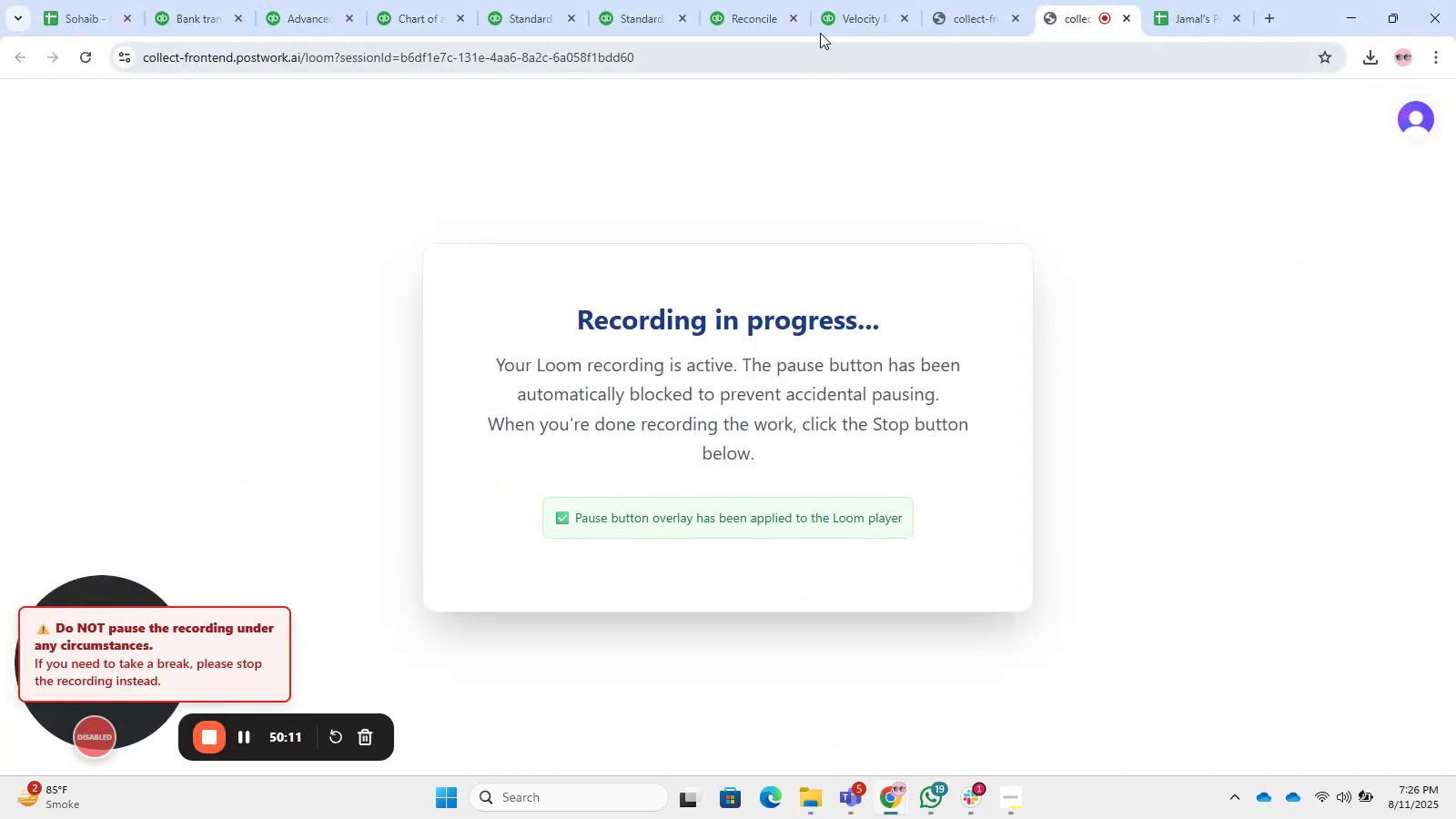 
left_click([621, 0])
 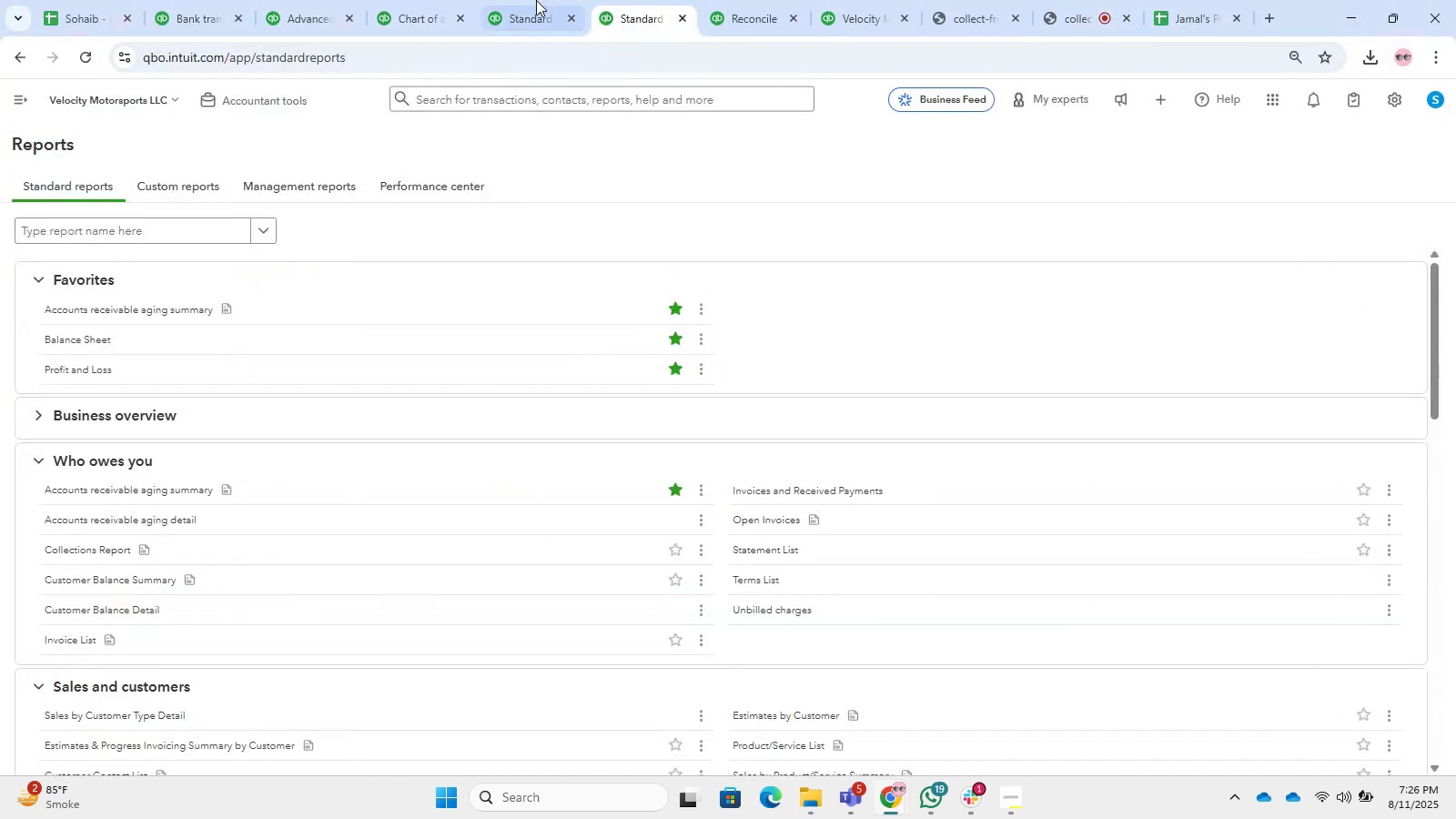 
left_click([464, 0])
 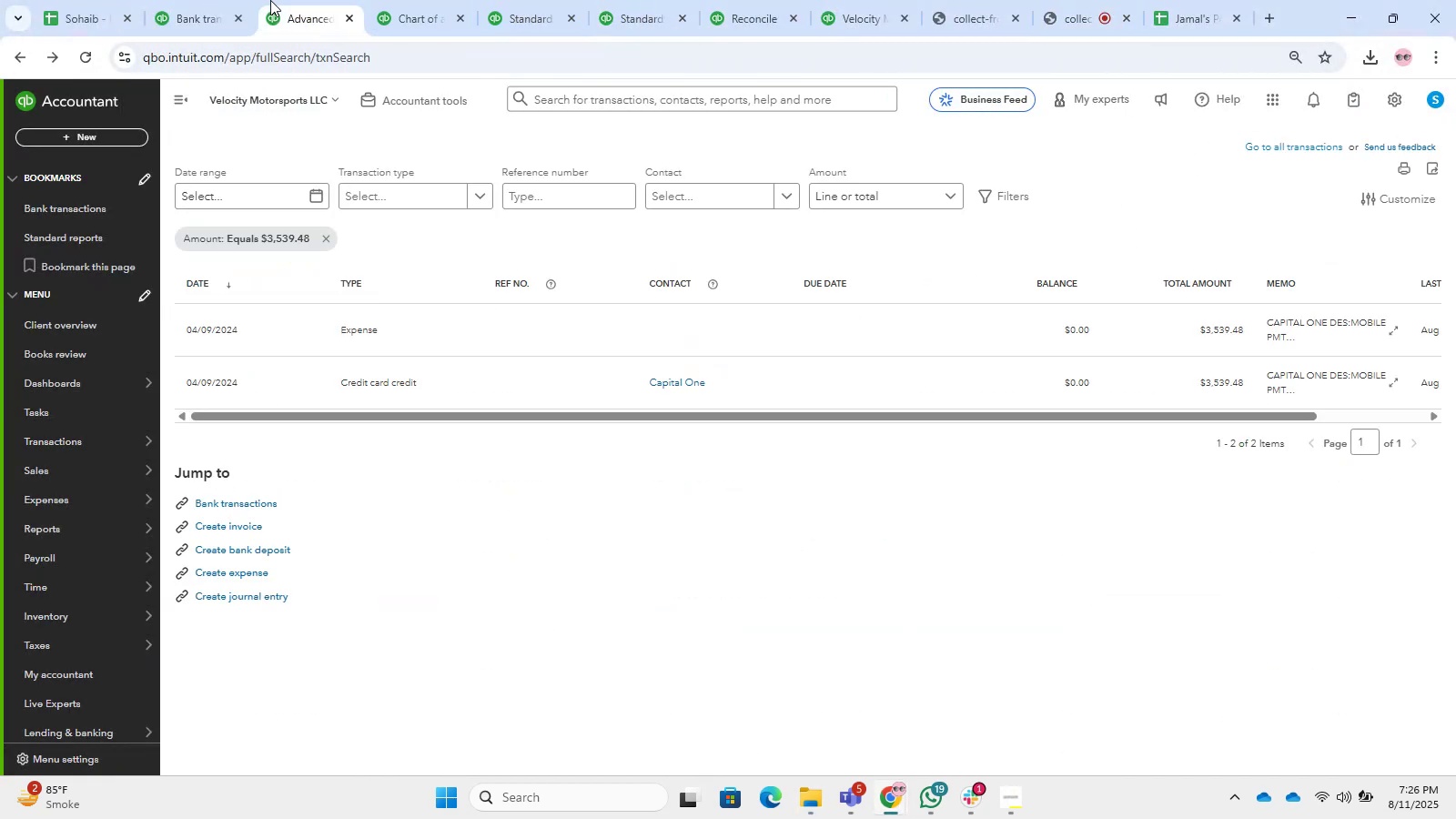 
double_click([220, 0])
 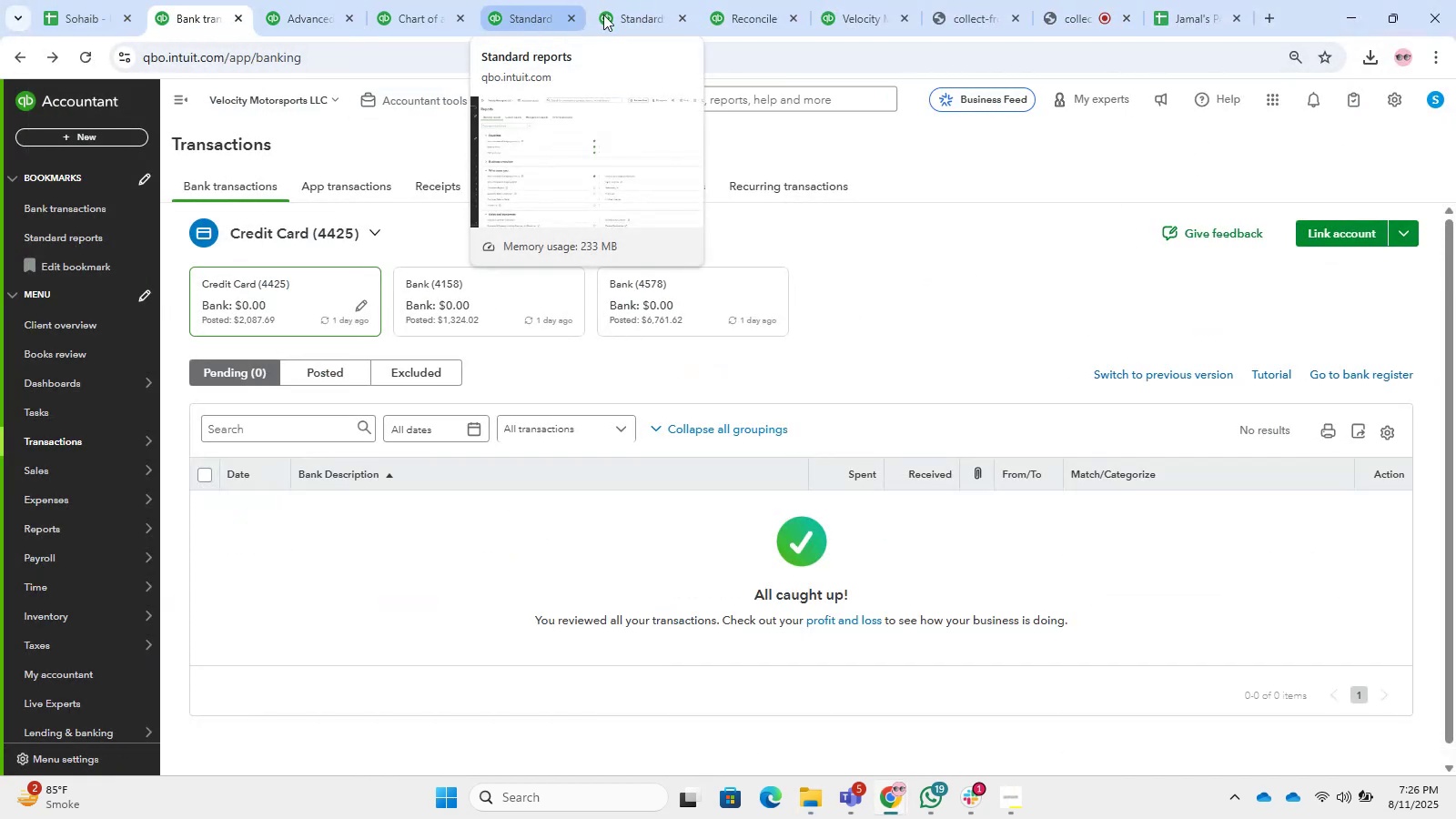 
left_click([1185, 0])
 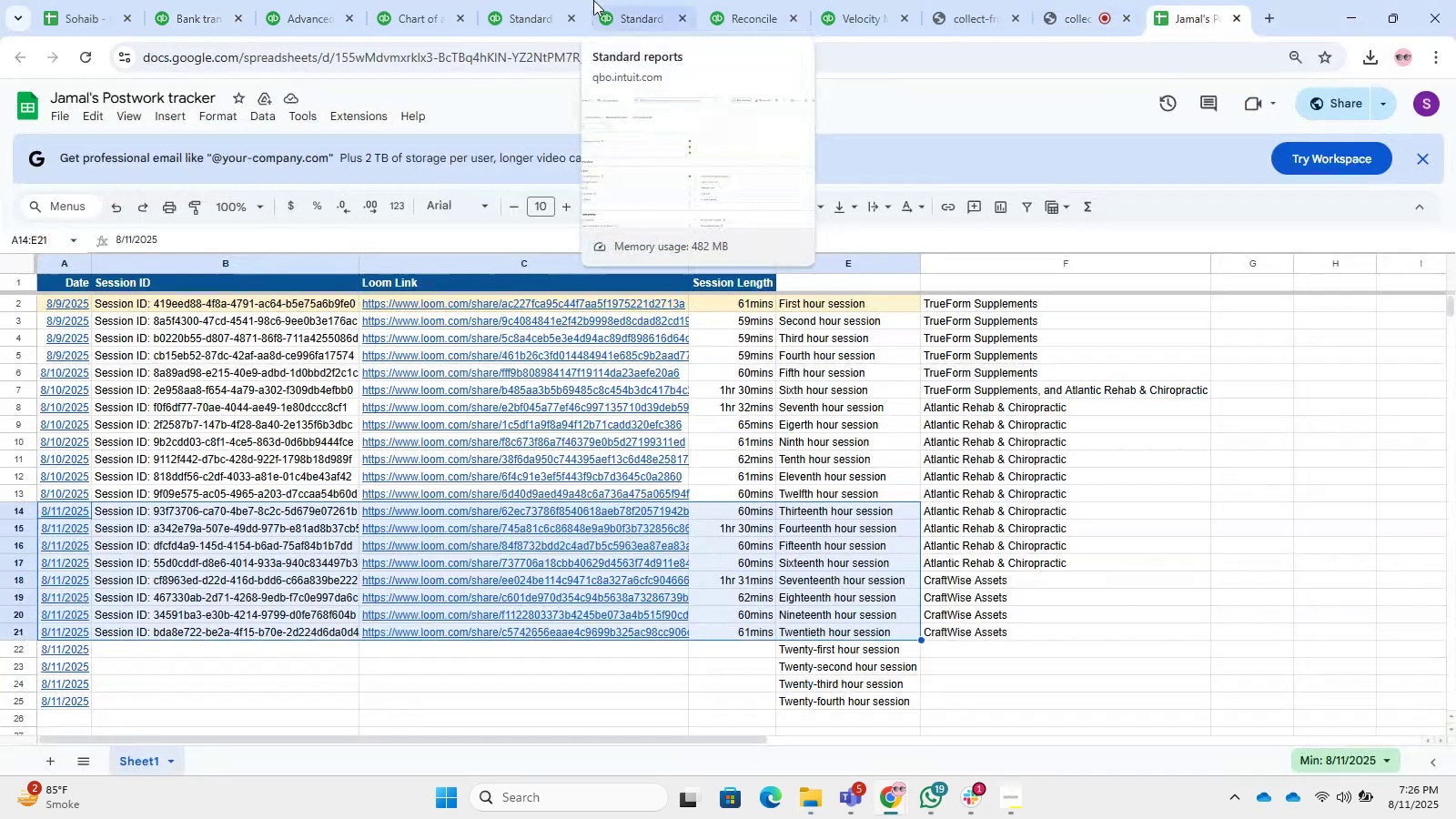 
left_click([592, 0])
 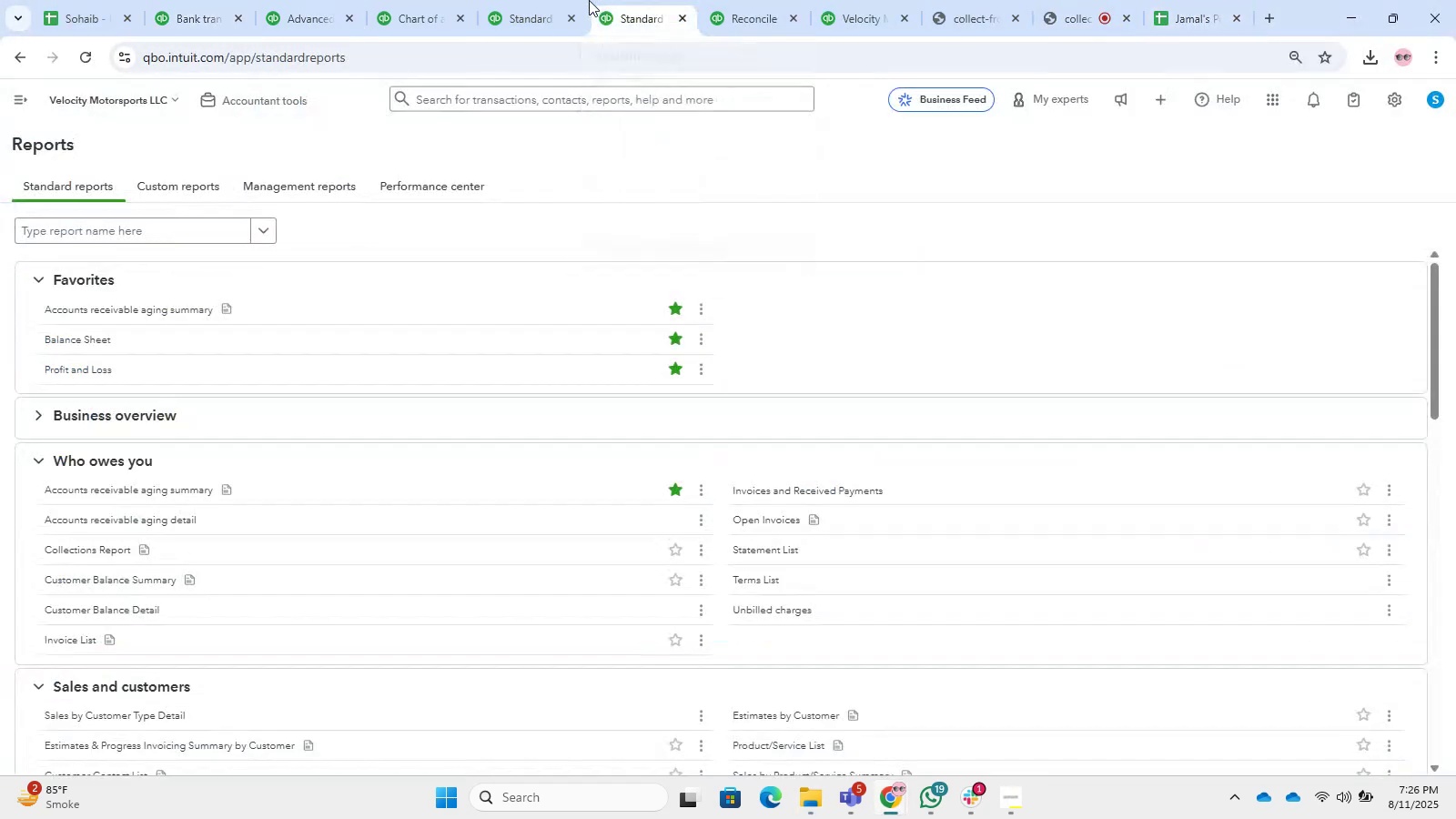 
mouse_move([621, 23])
 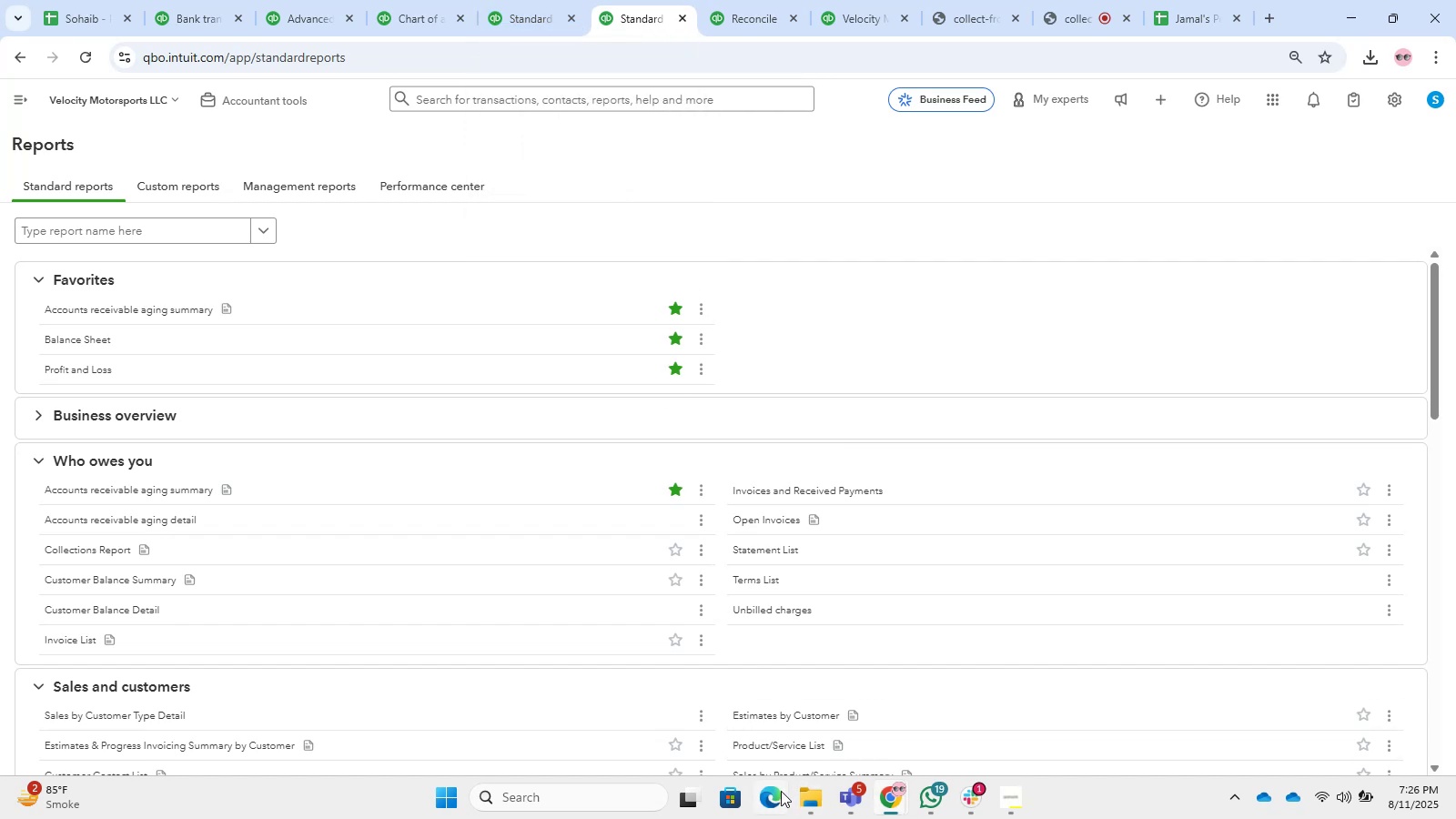 
left_click([800, 793])
 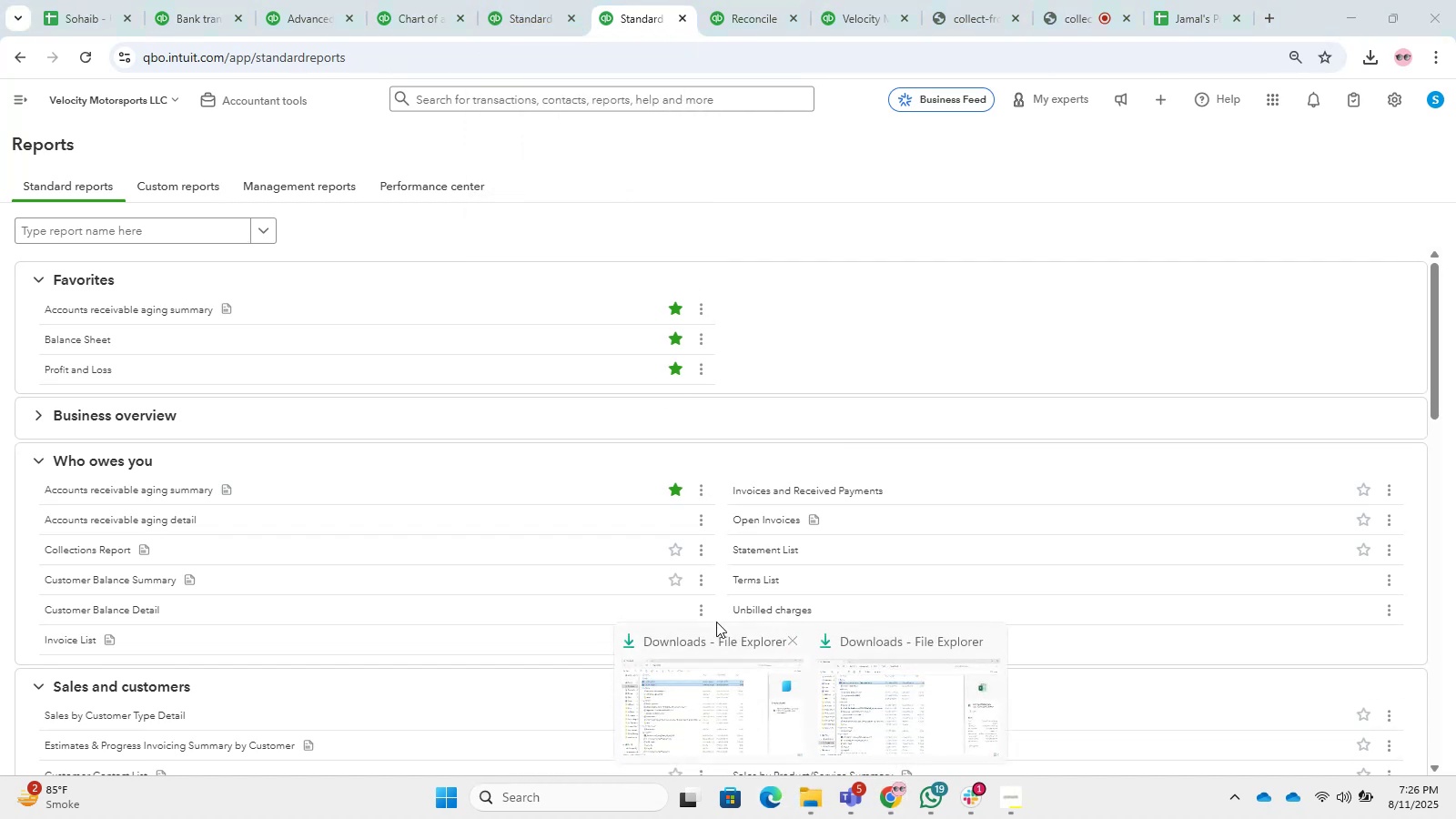 
left_click([714, 708])
 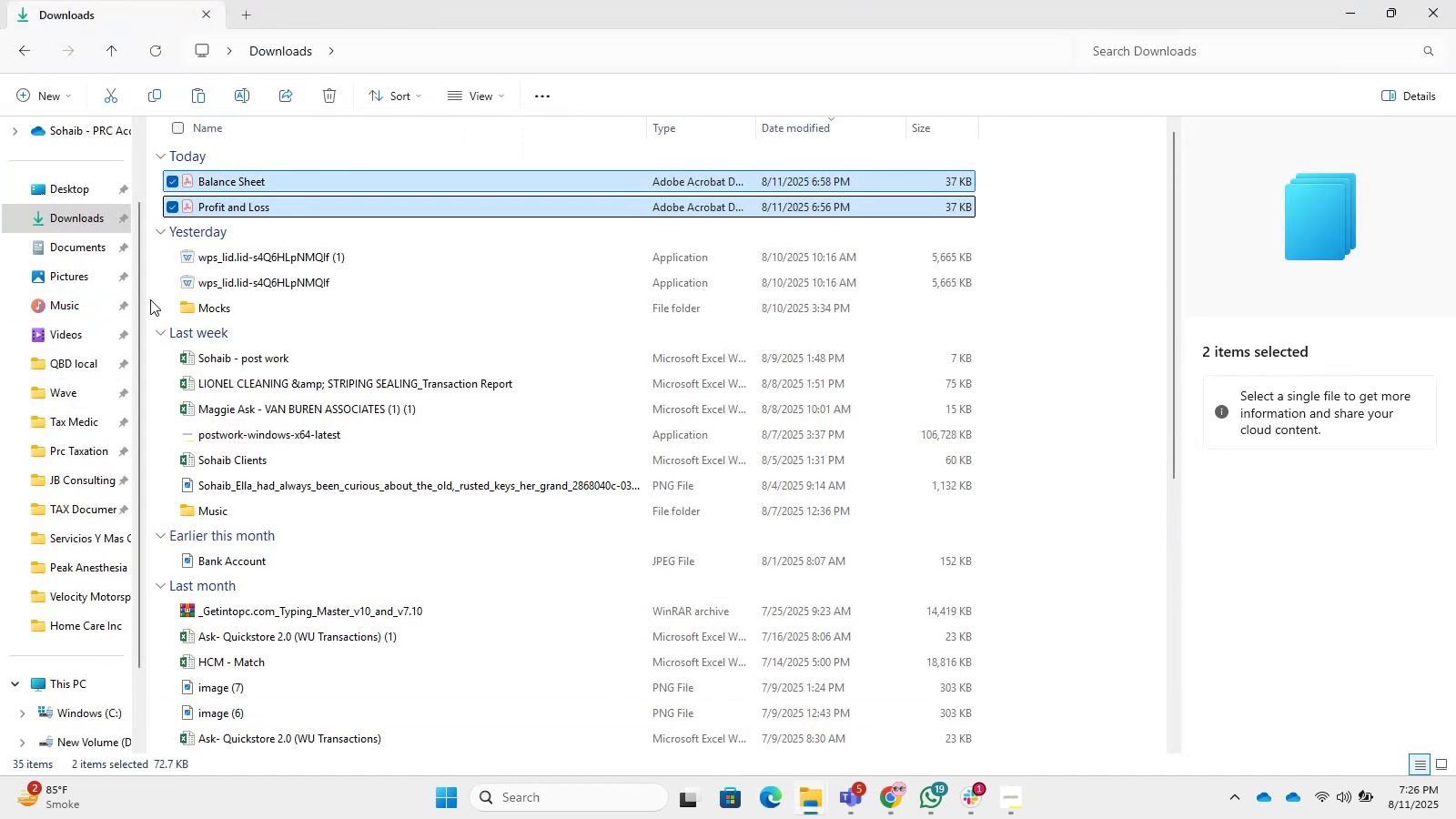 
key(Control+X)
 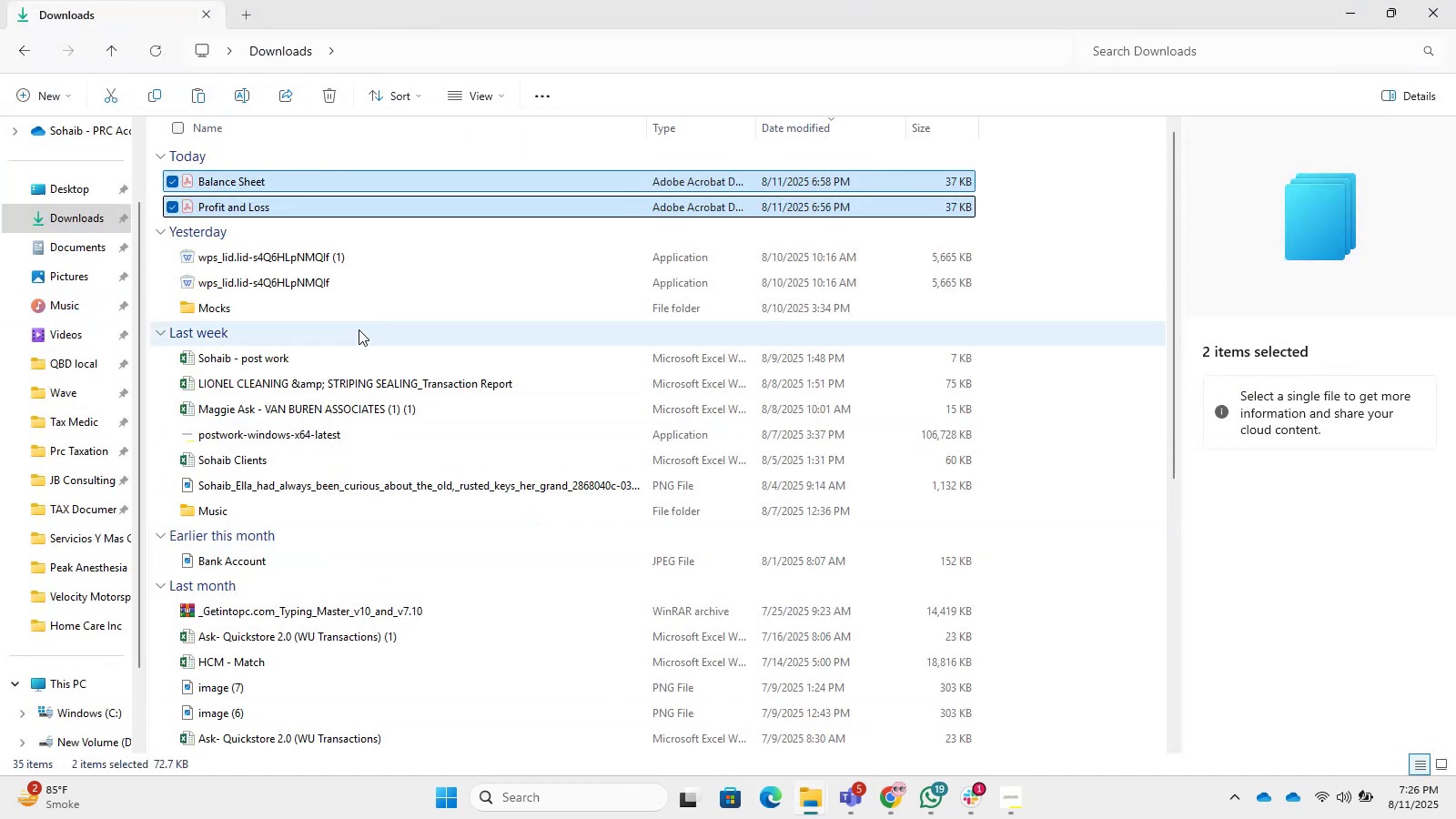 
double_click([357, 322])
 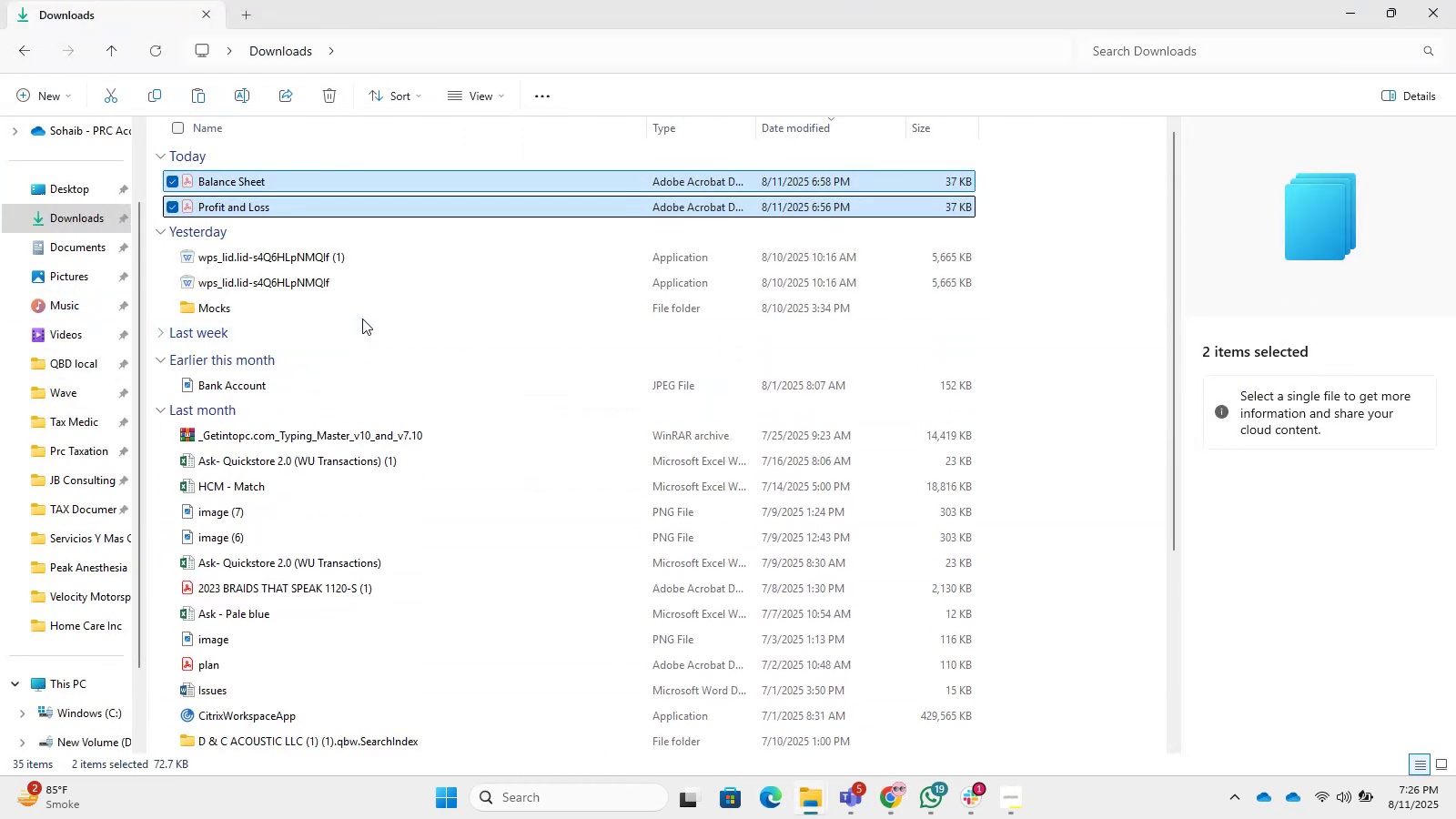 
triple_click([362, 318])
 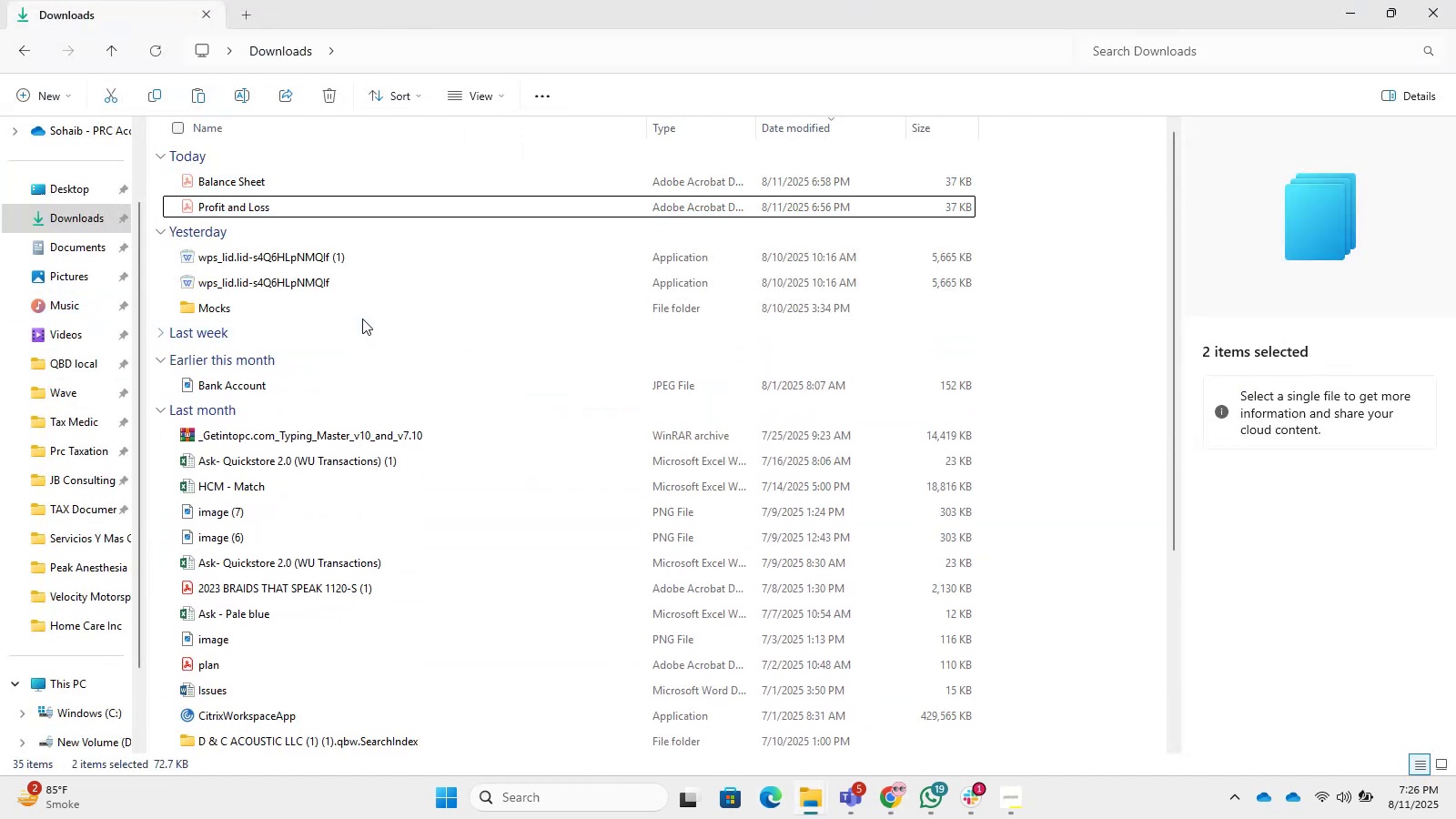 
triple_click([362, 318])
 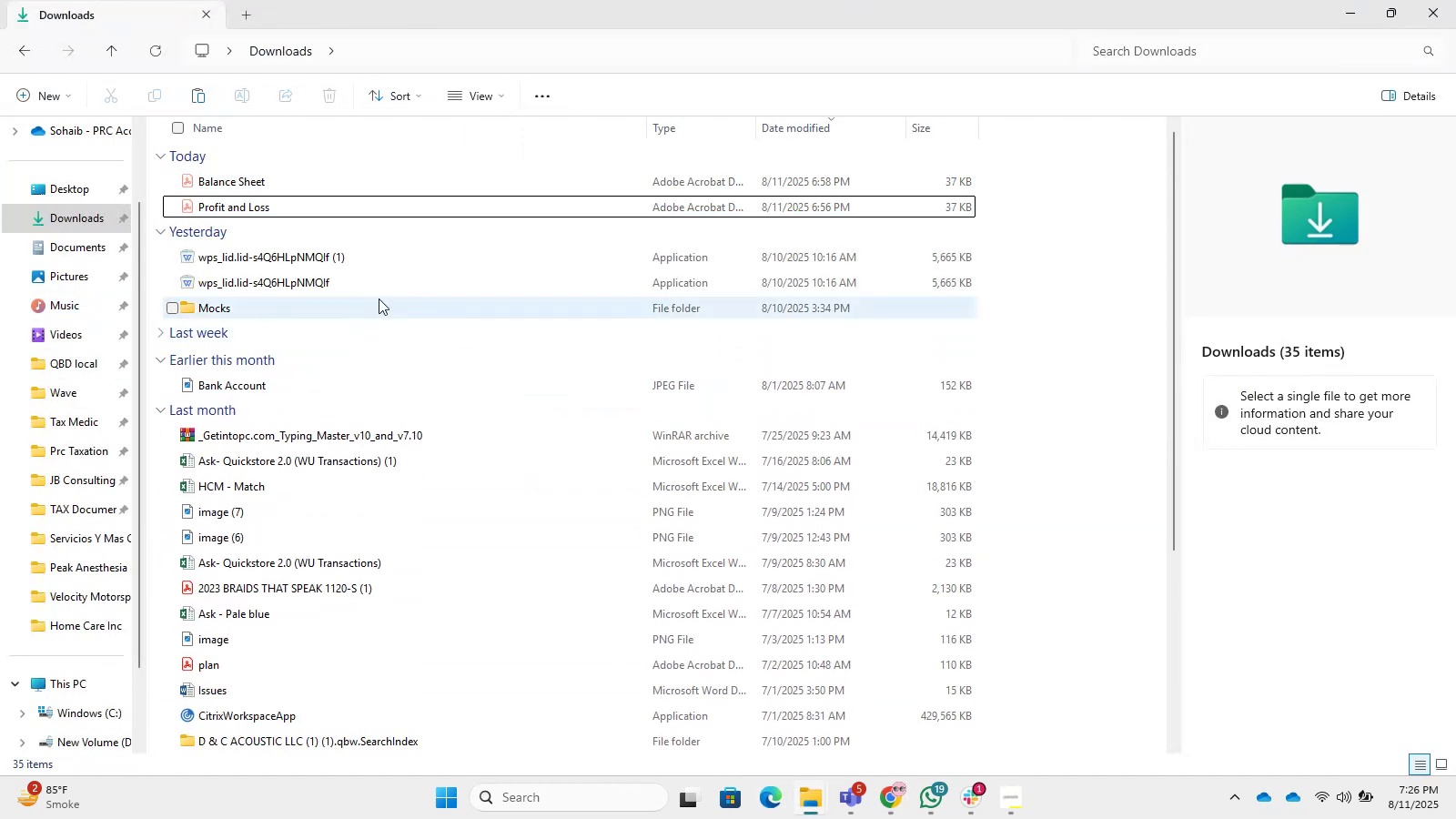 
triple_click([379, 298])
 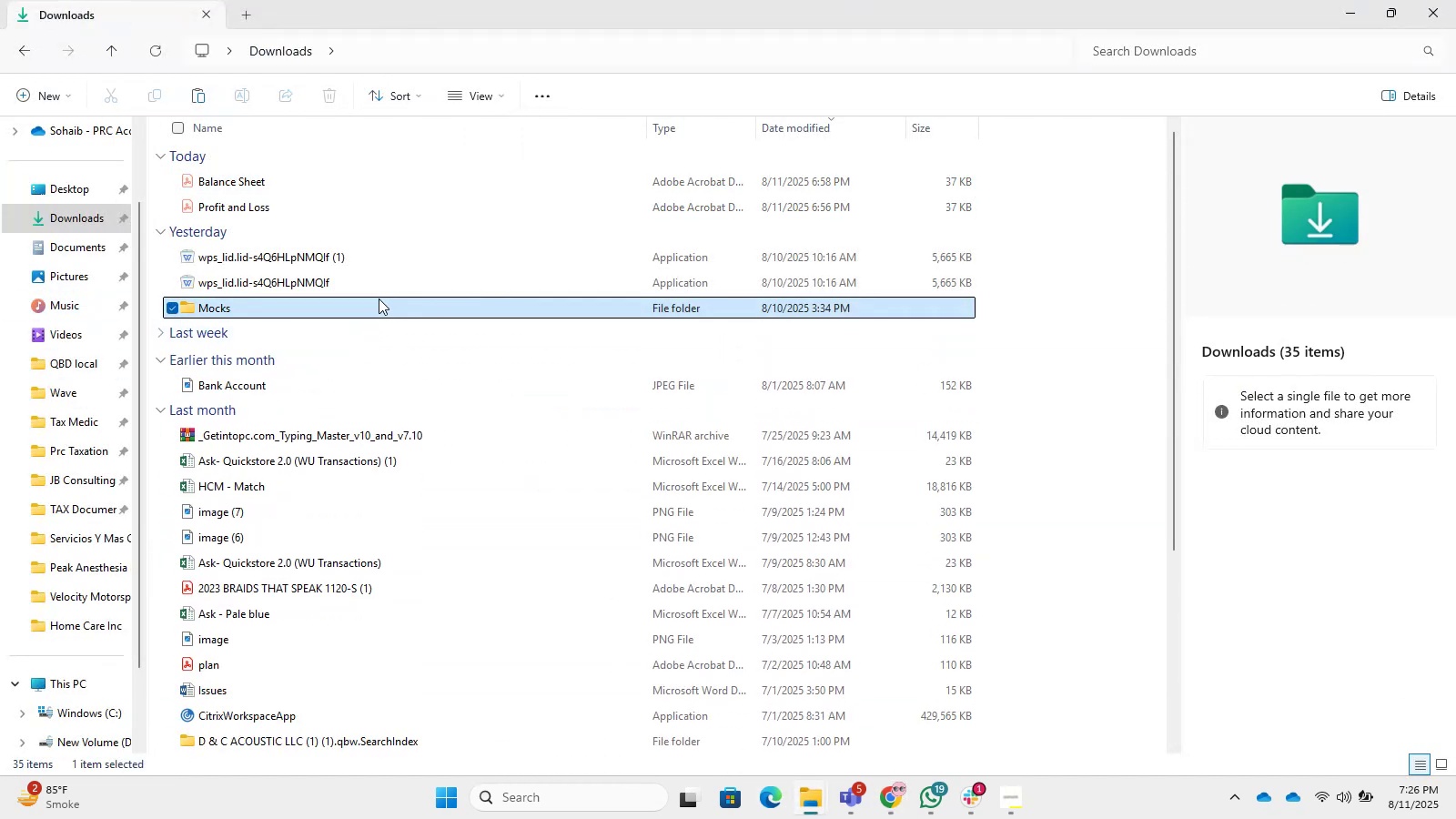 
triple_click([379, 298])
 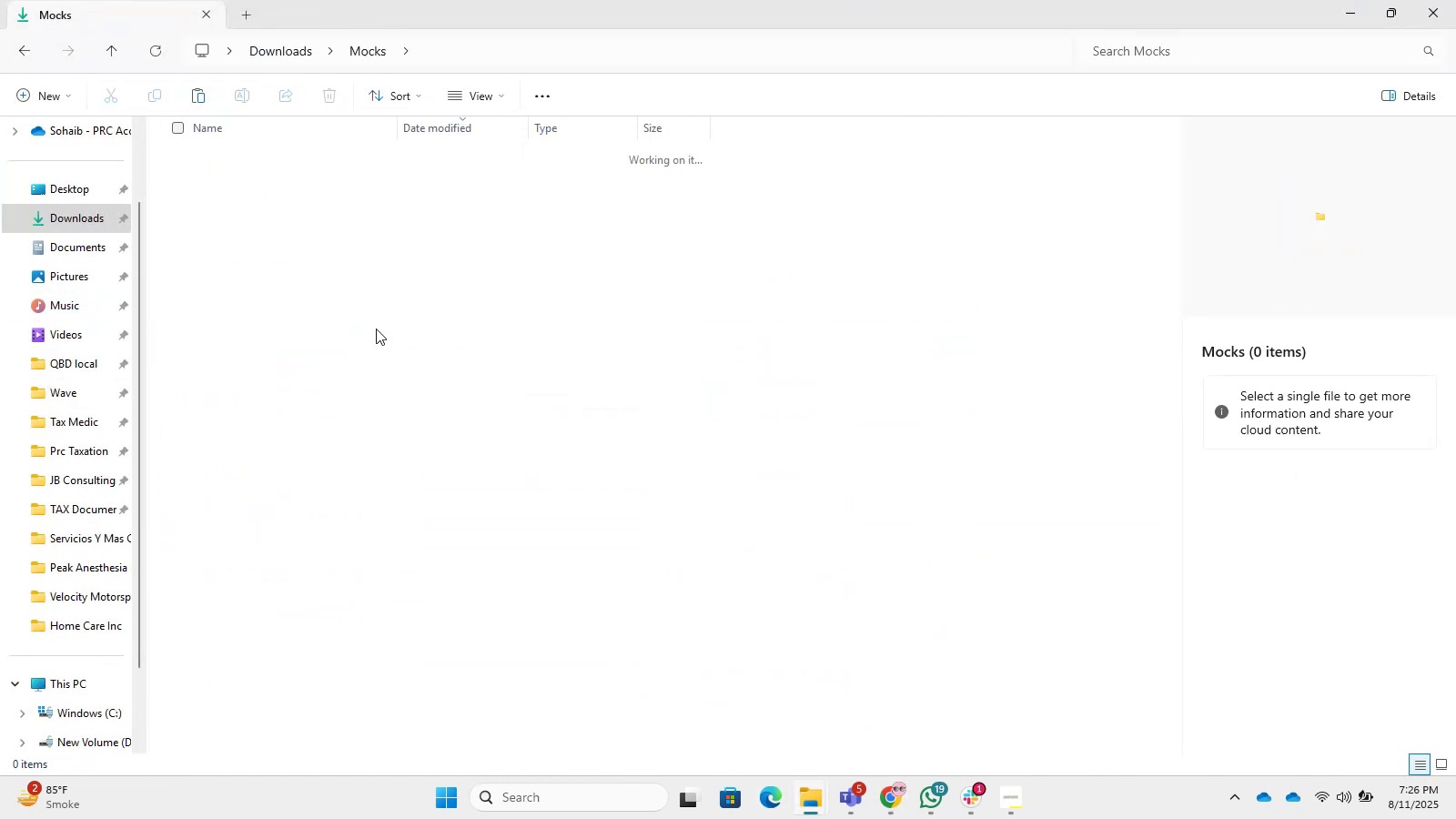 
mouse_move([321, 190])
 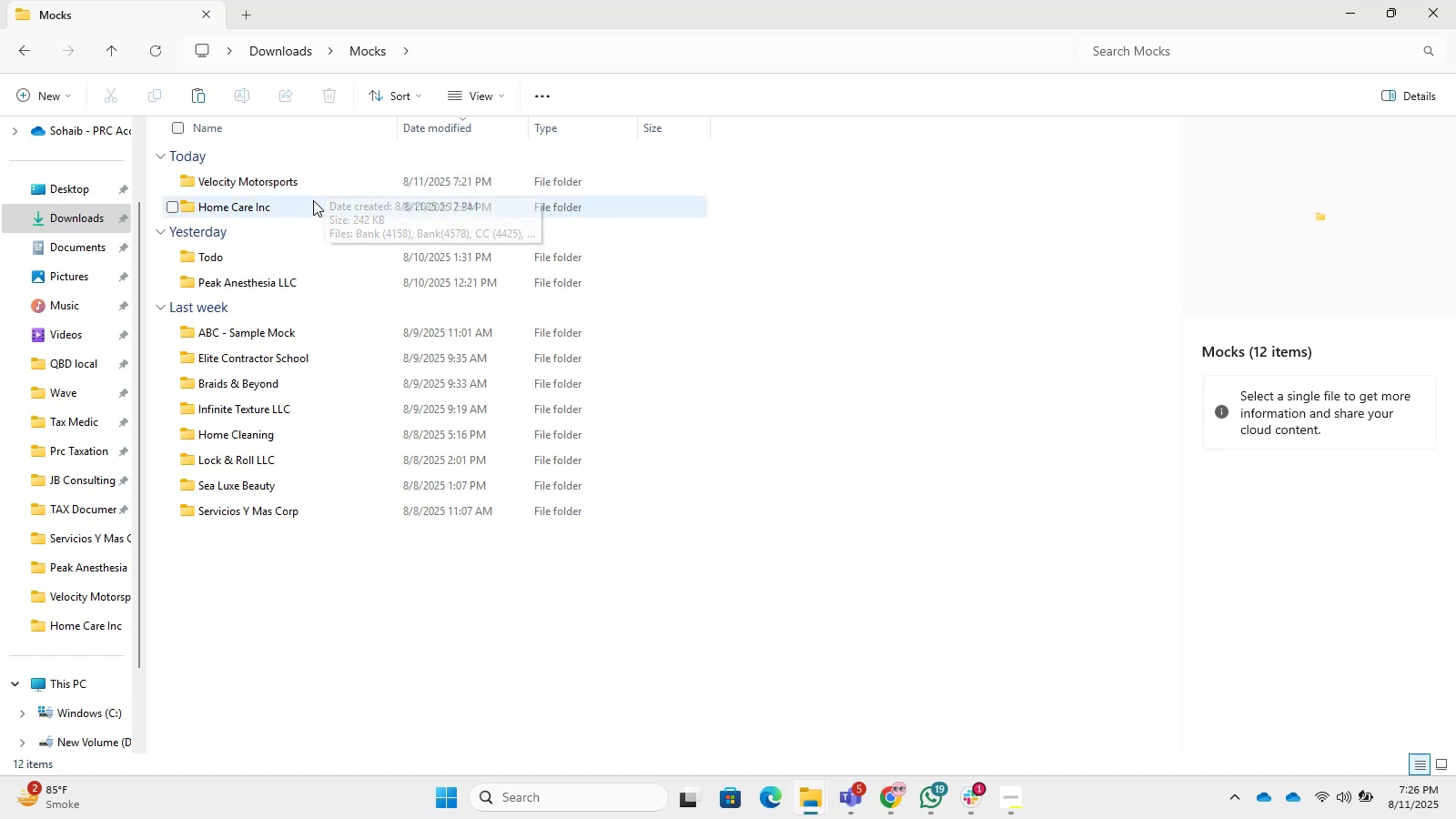 
mouse_move([322, 189])
 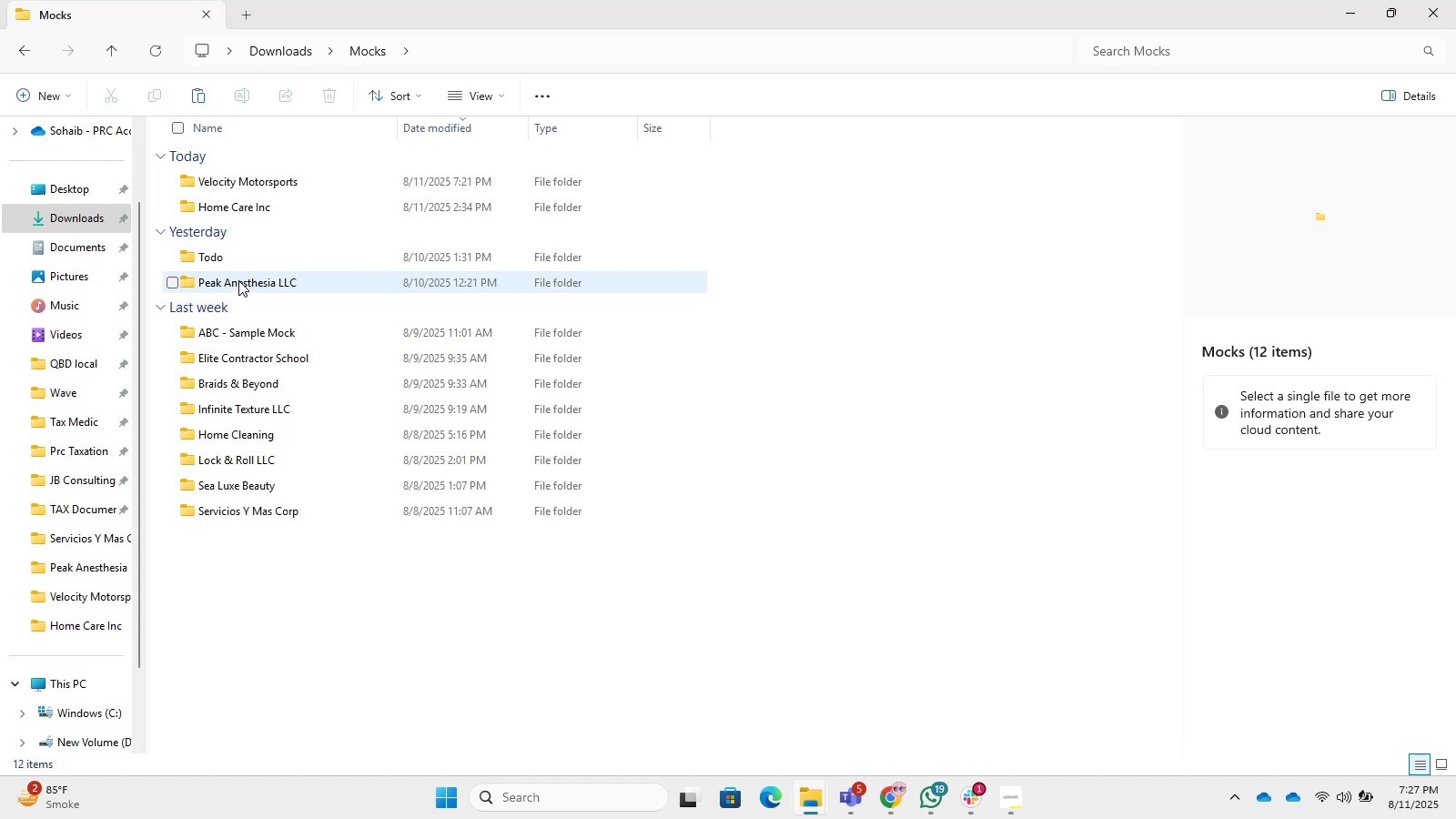 
double_click([242, 181])
 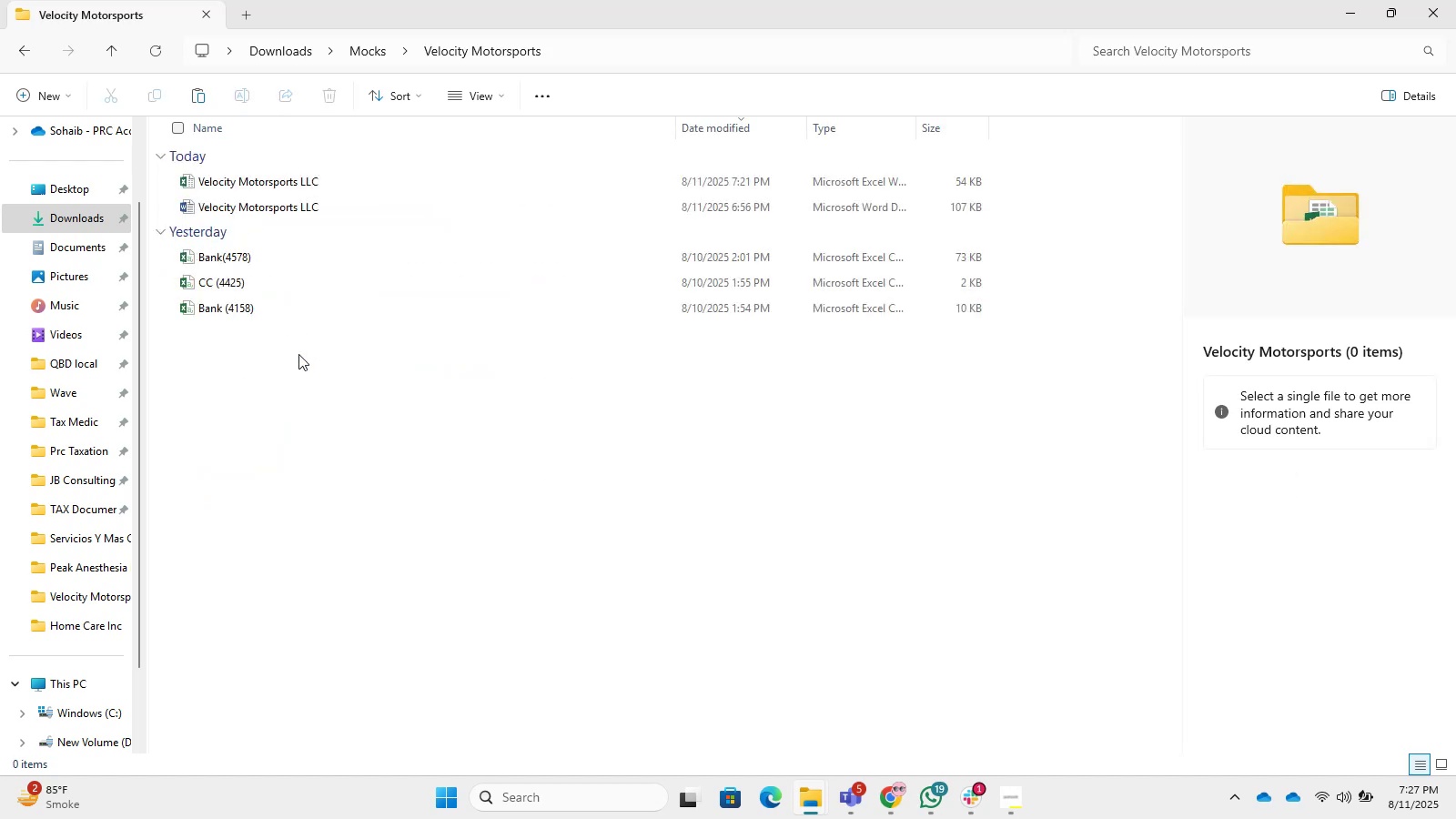 
left_click([319, 408])
 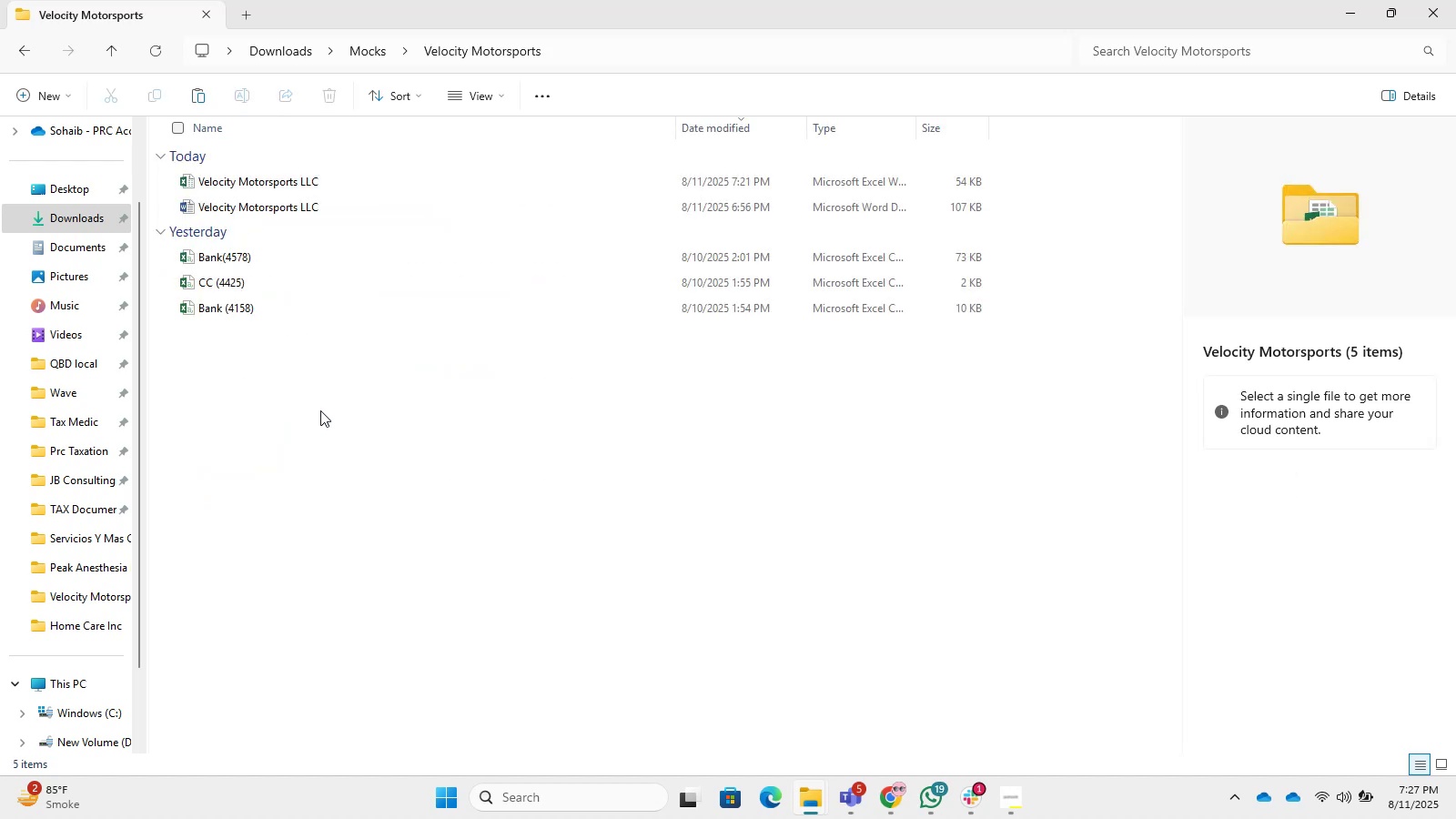 
key(Control+V)
 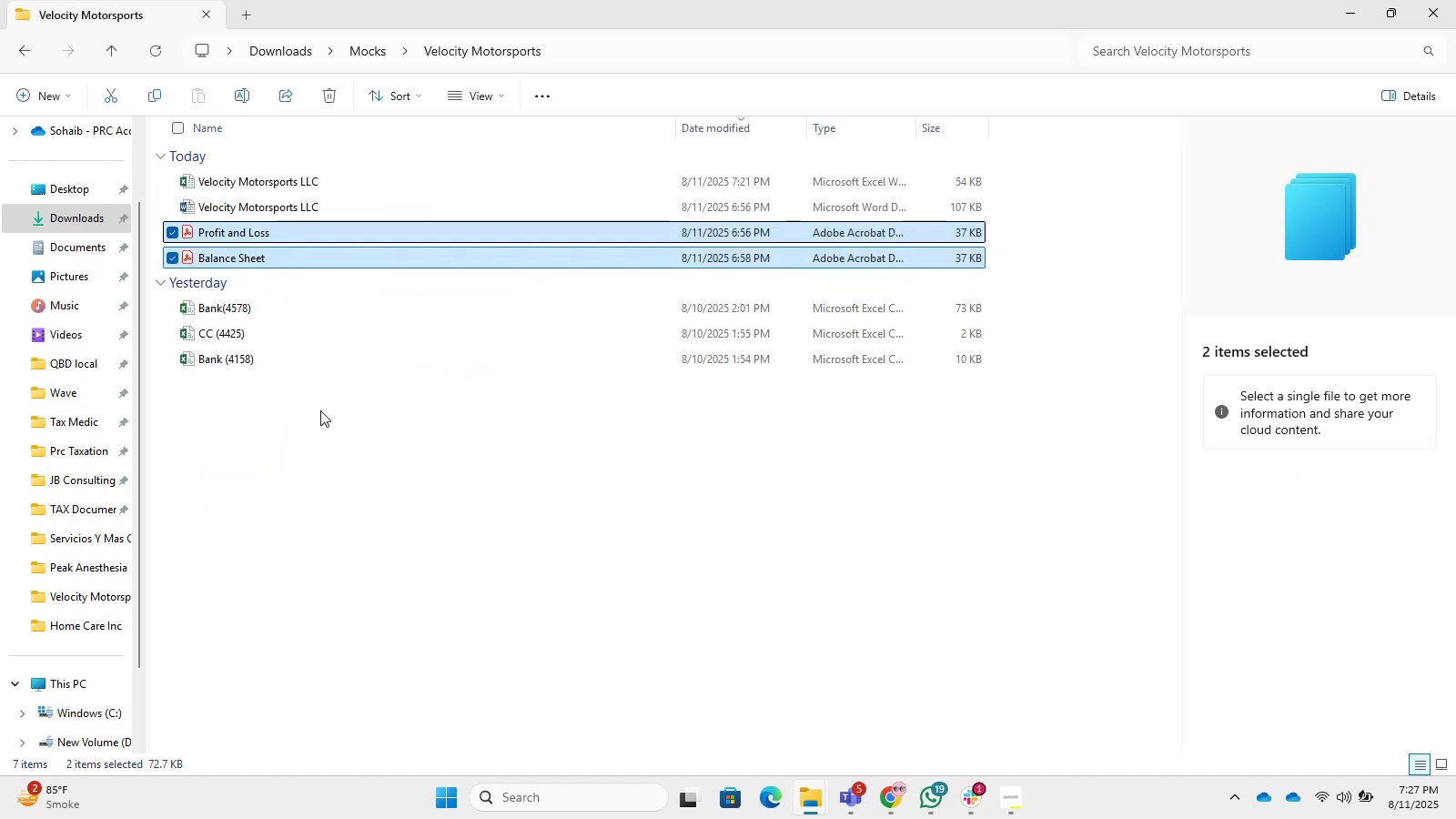 
left_click([325, 420])
 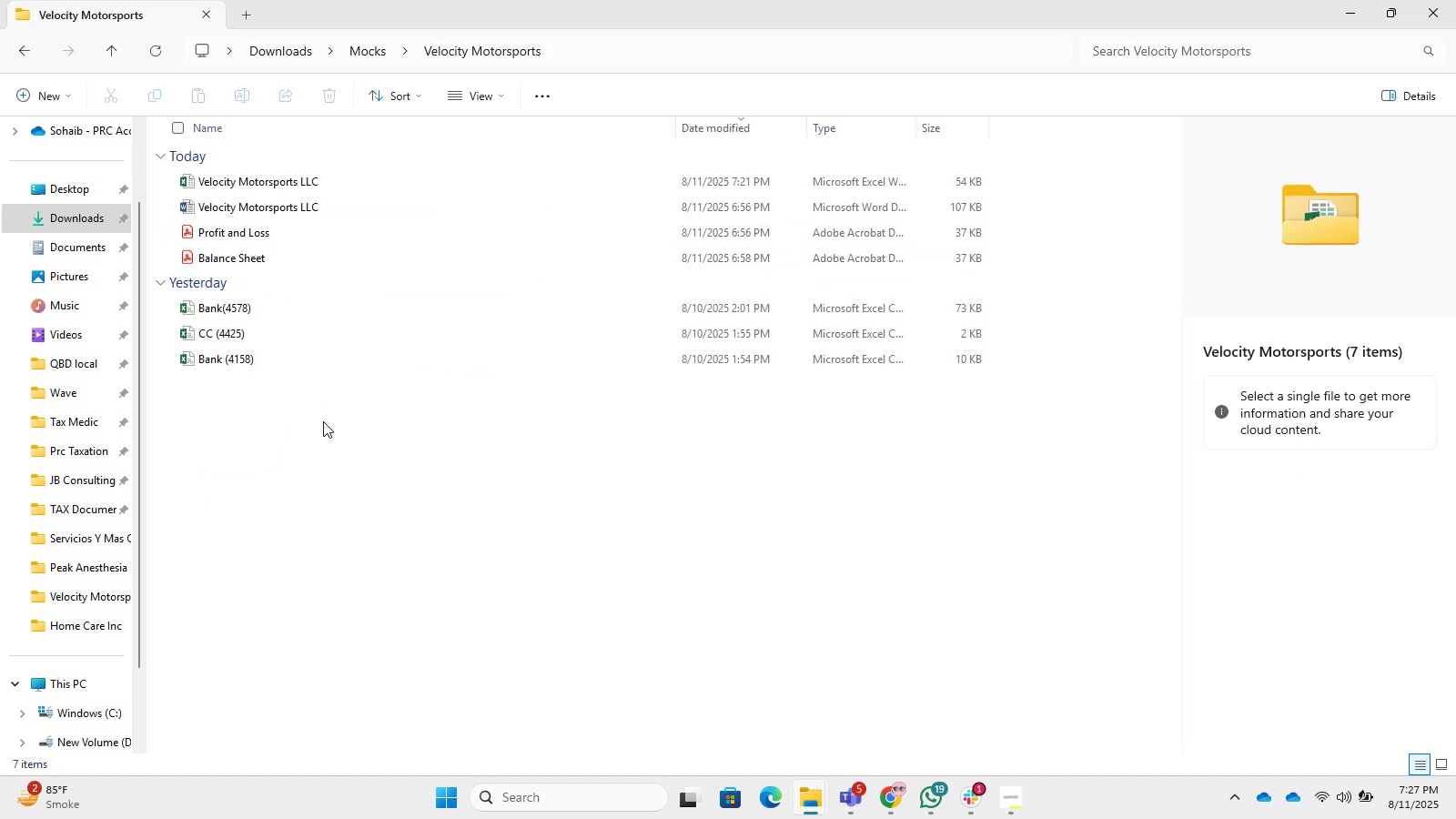 
key(Backslash)
 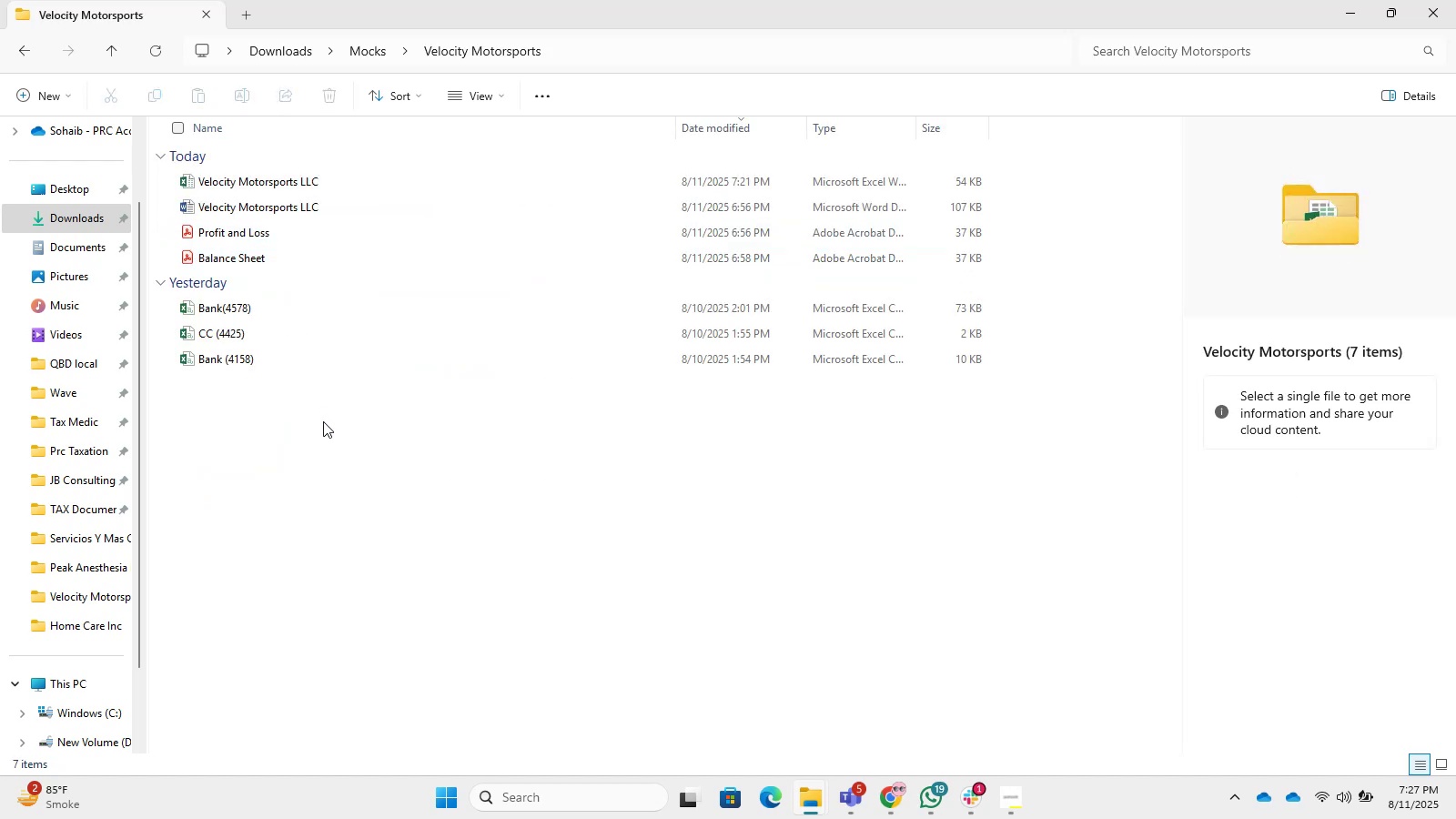 
key(Backspace)
 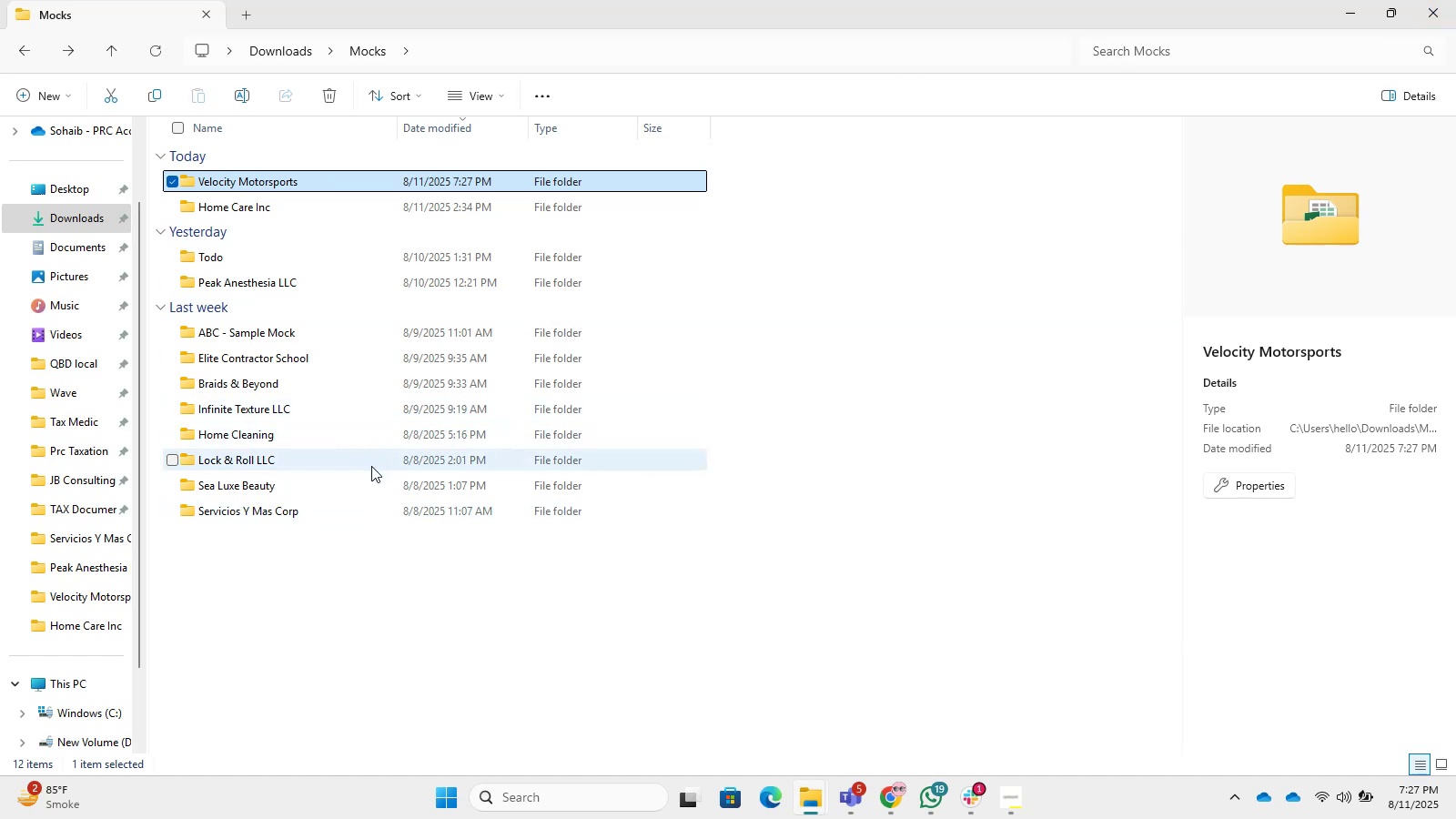 
wait(23.83)
 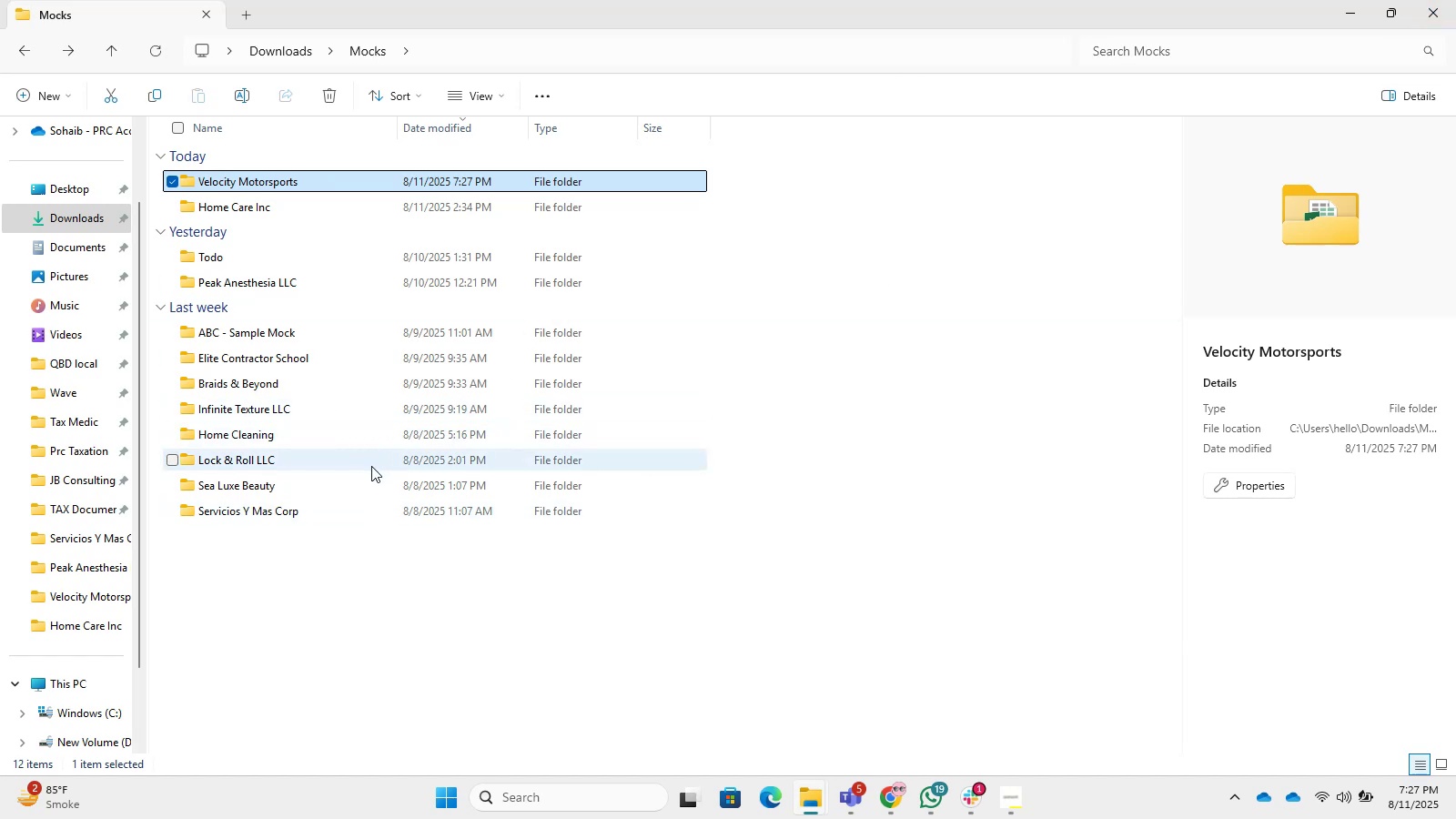 
double_click([309, 486])
 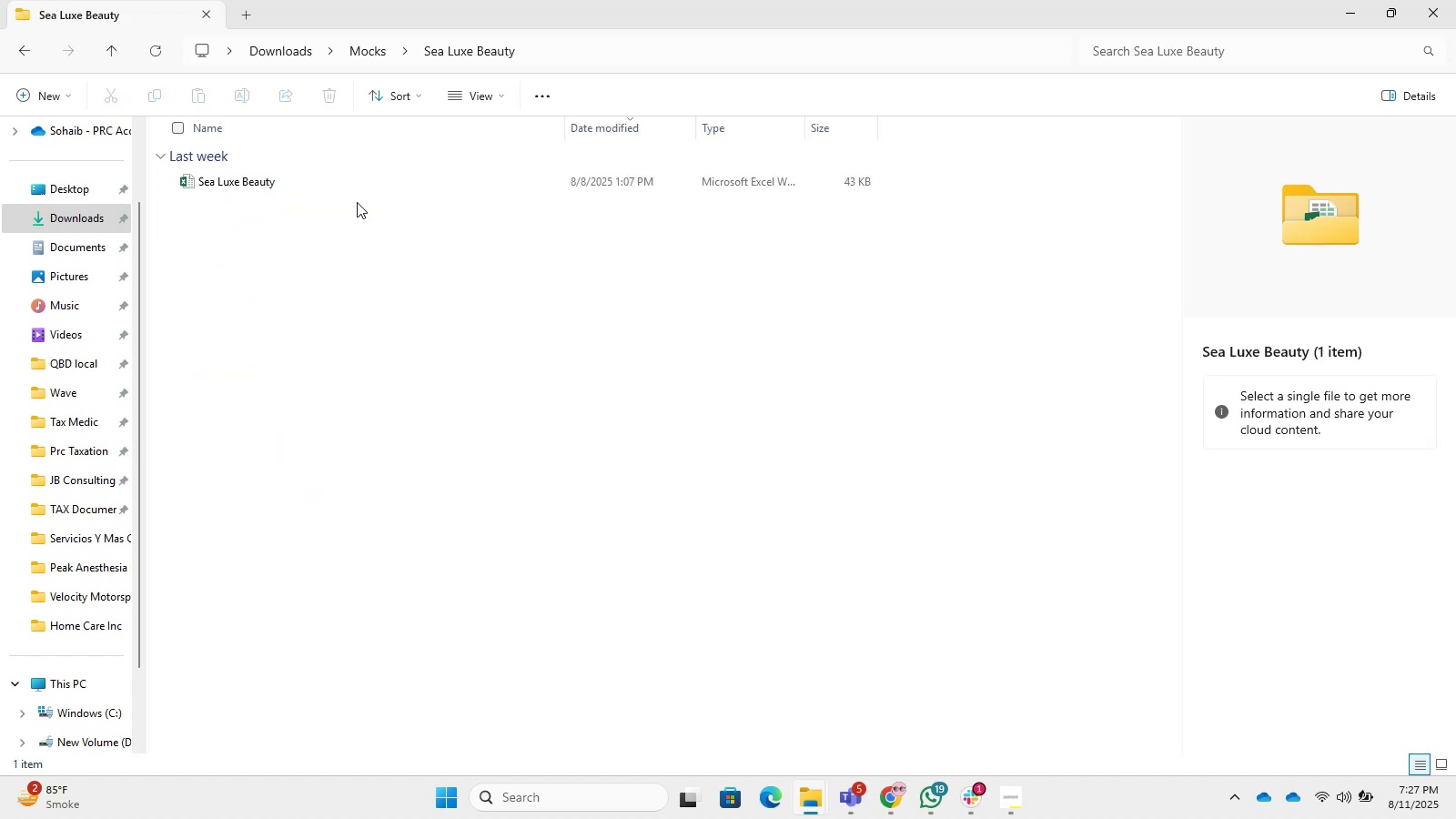 
left_click([347, 178])
 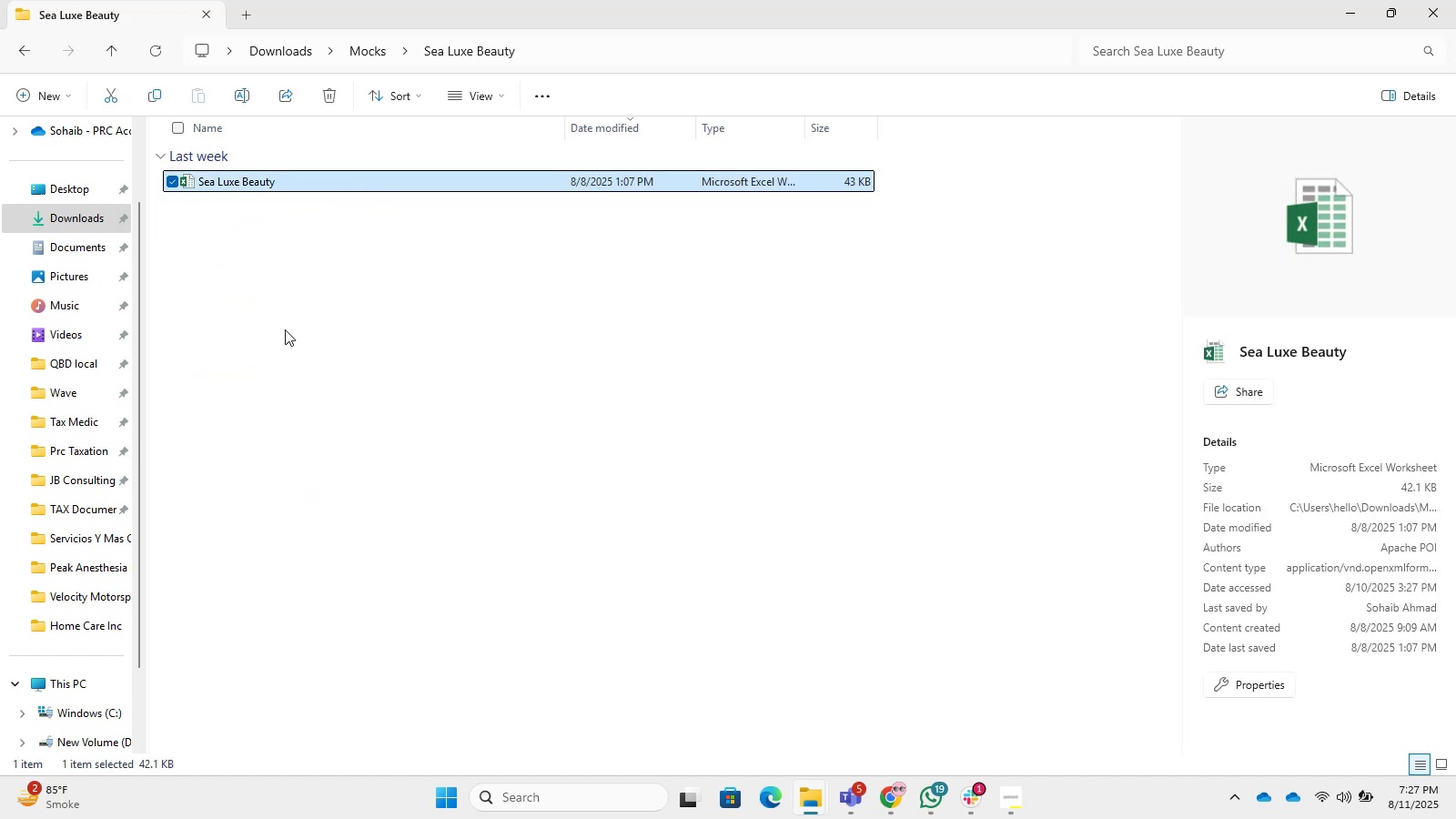 
key(Backspace)
 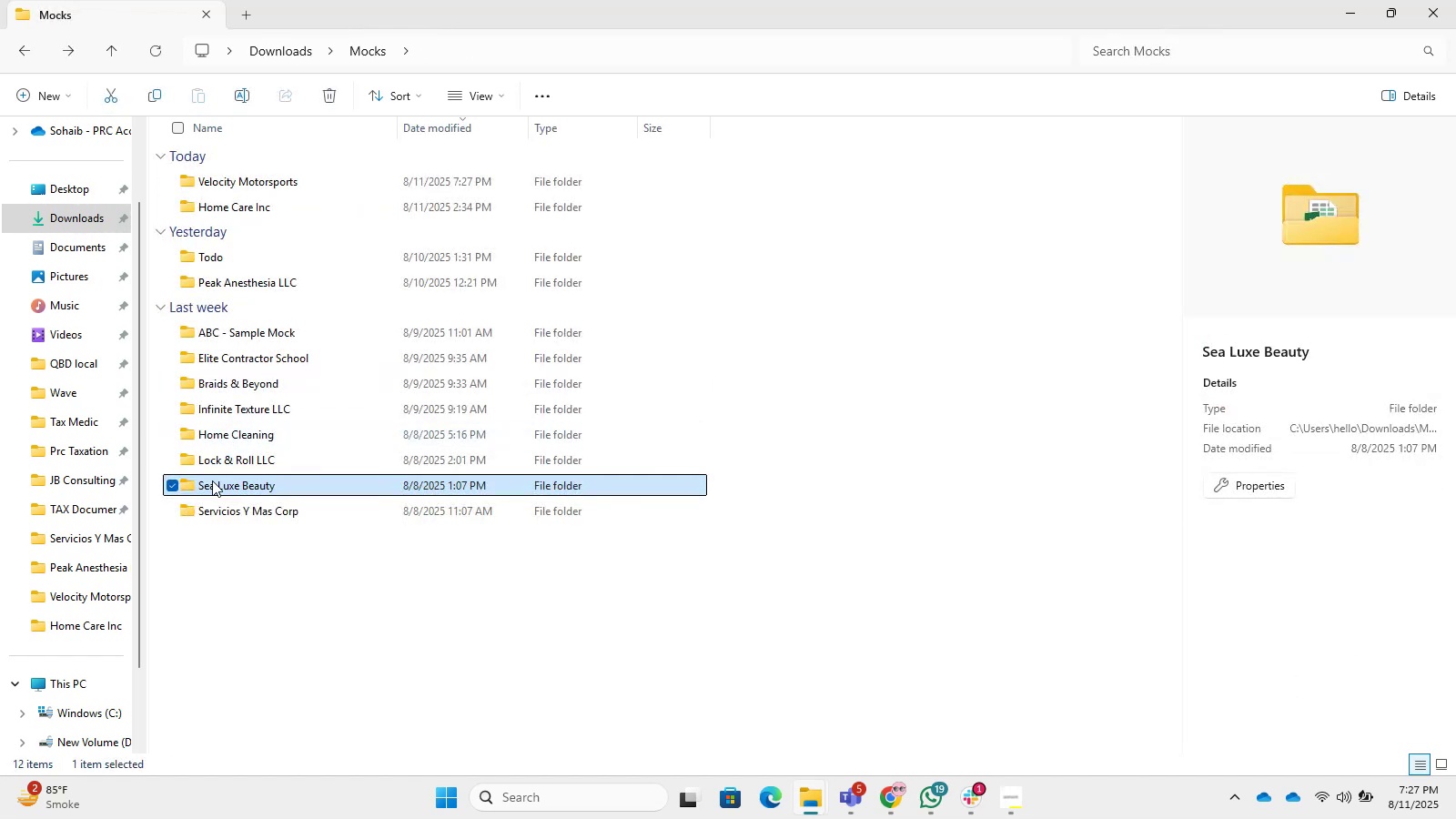 
hold_key(key=ShiftLeft, duration=0.84)
 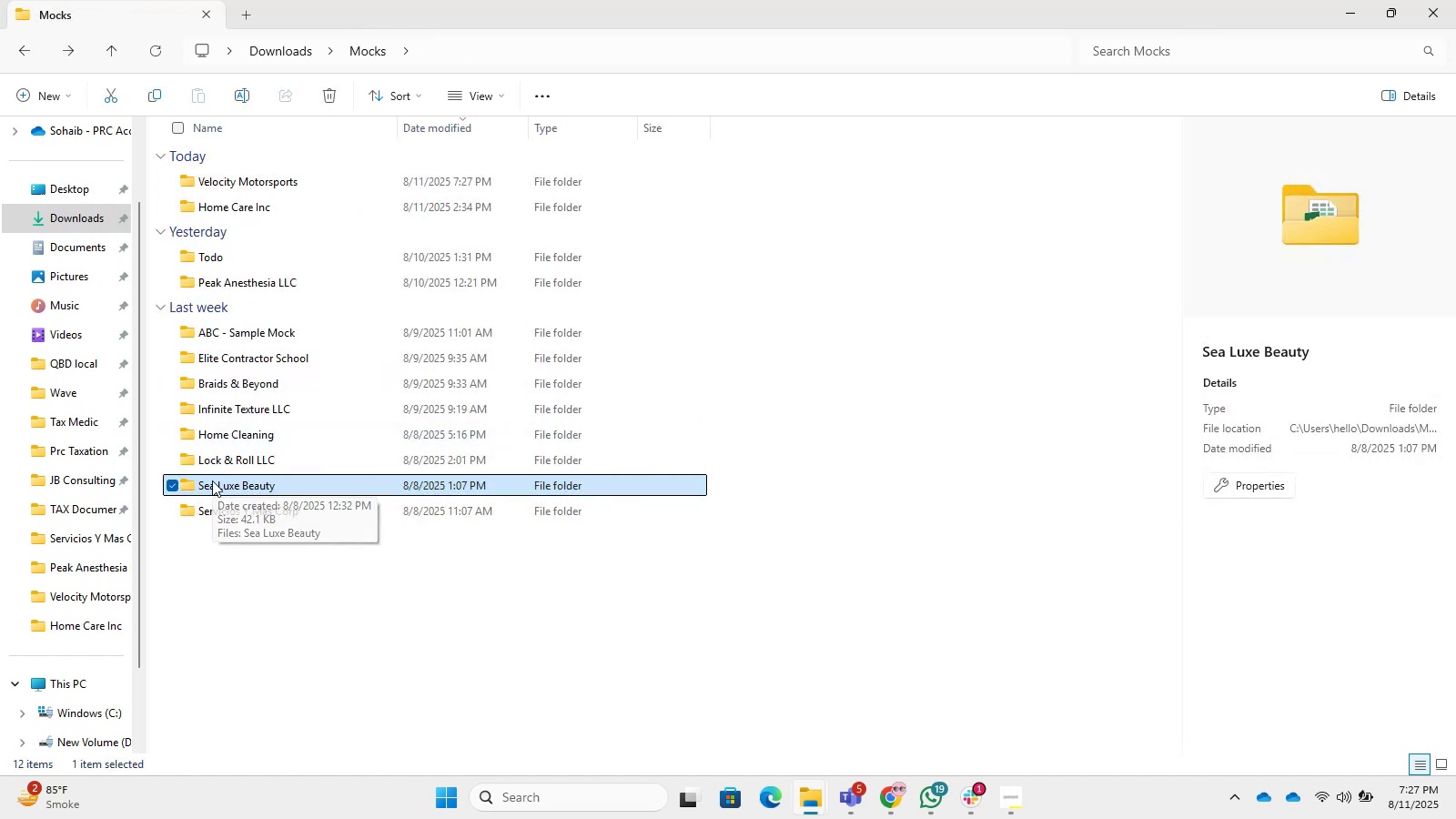 
key(F2)
 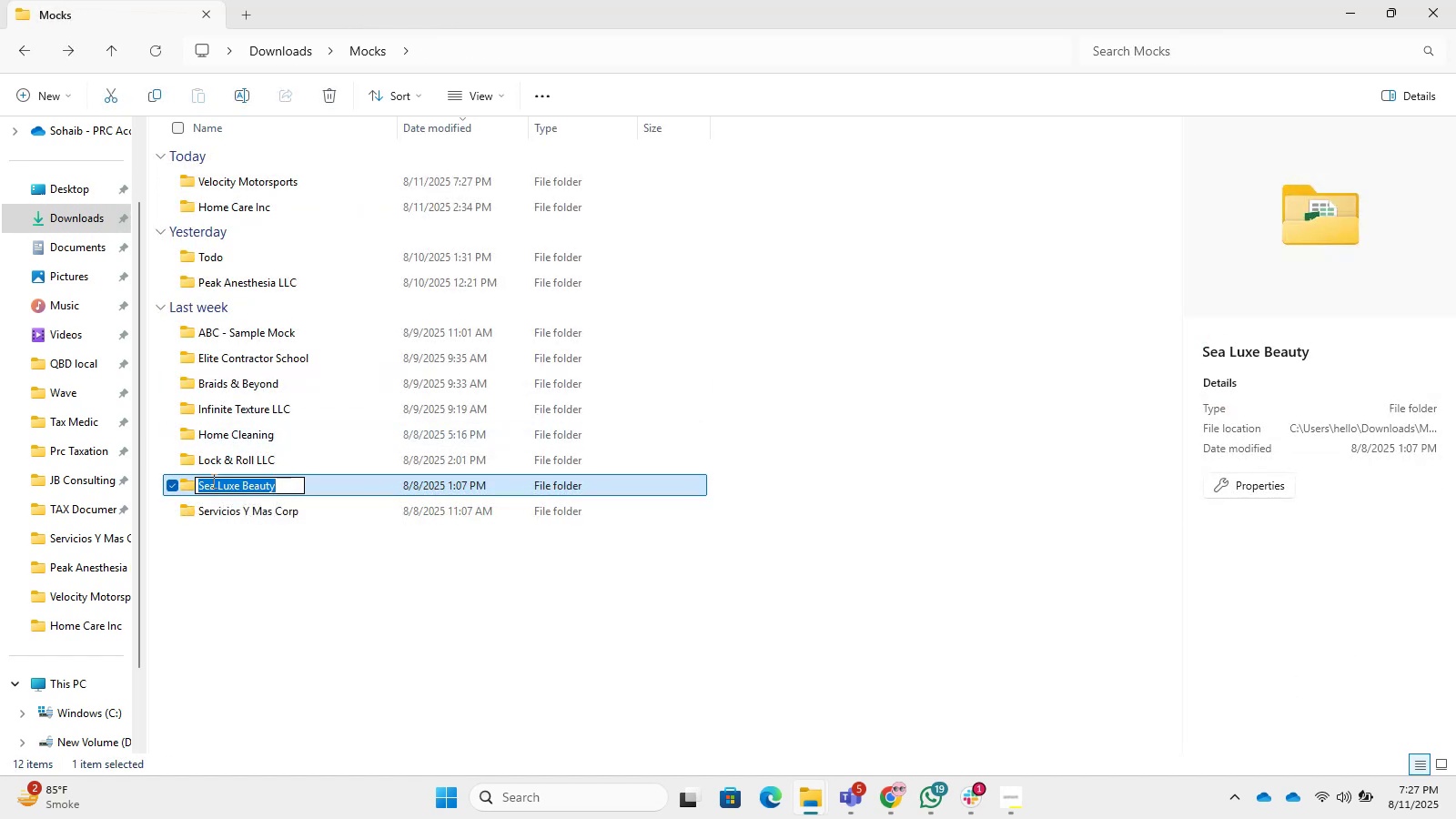 
key(ArrowRight)
 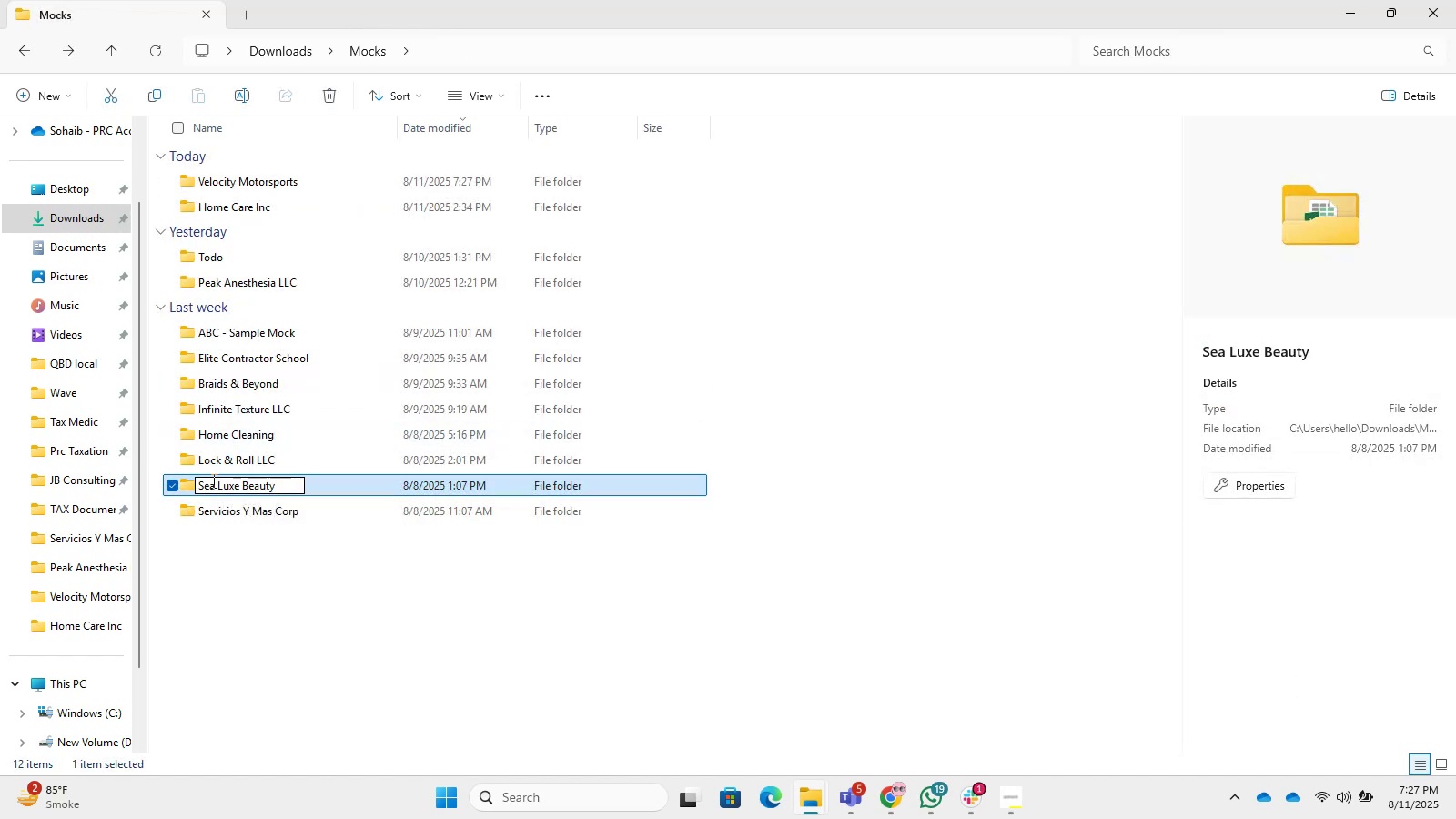 
type( LLC)
 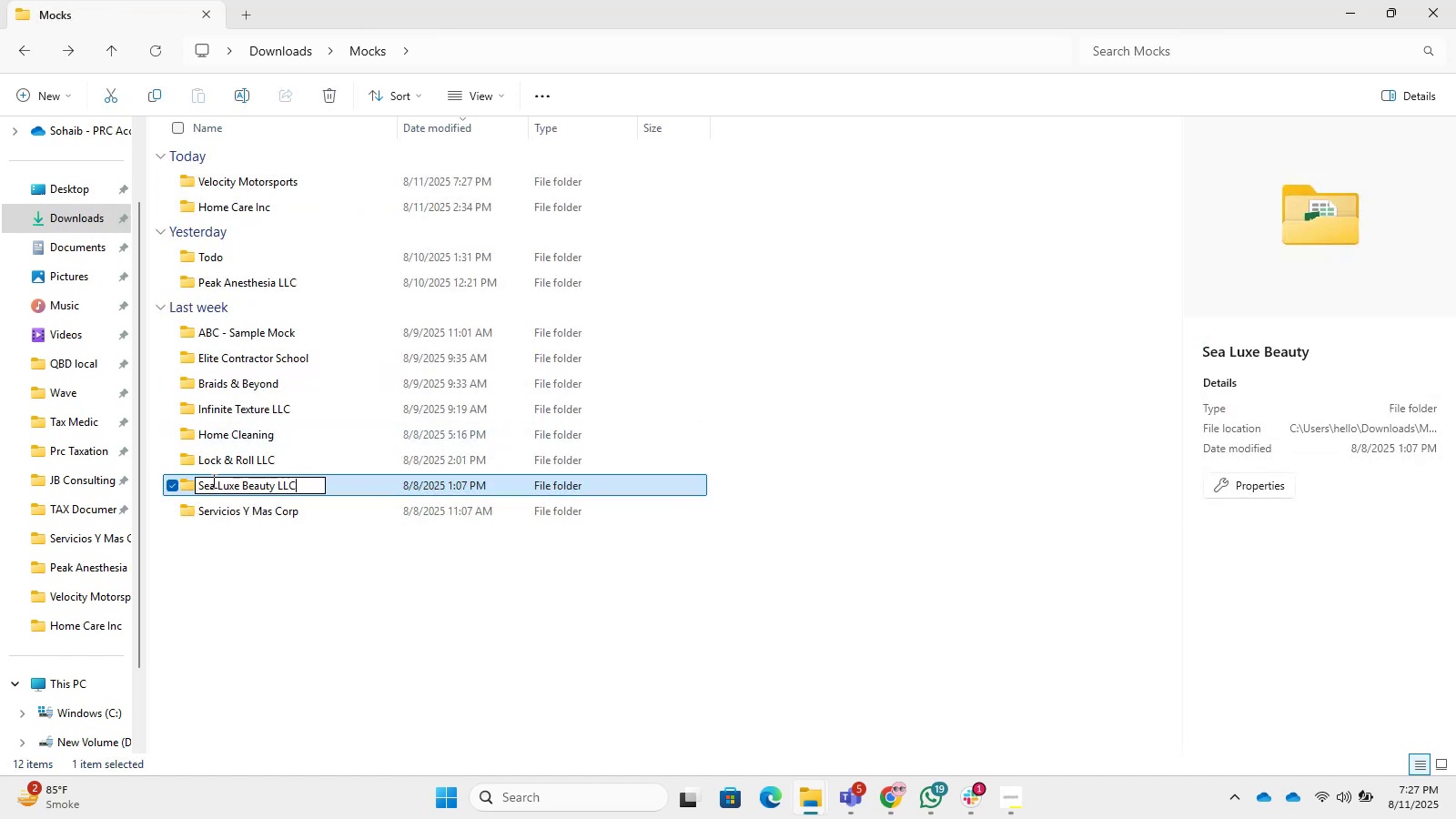 
 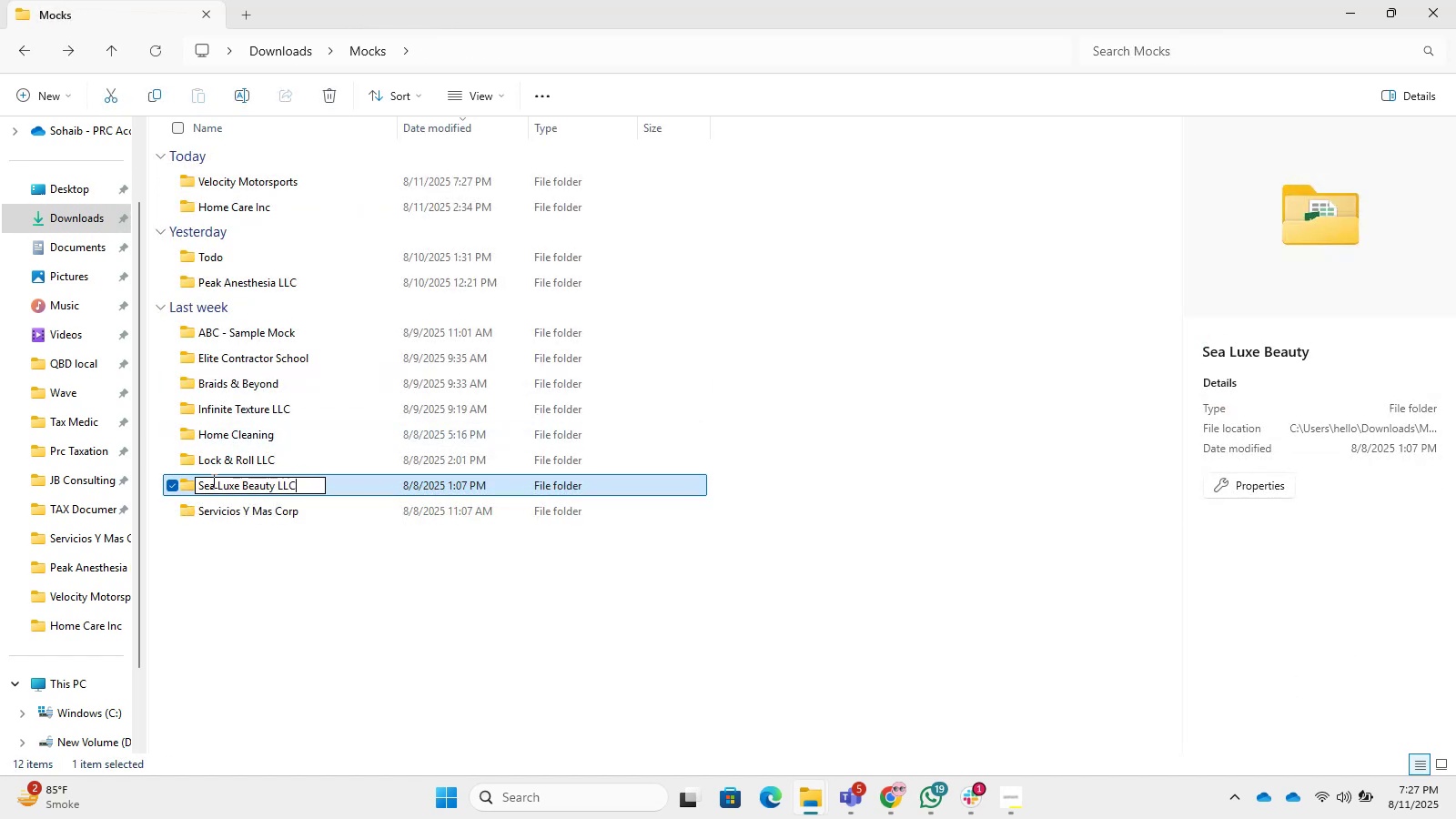 
key(Enter)
 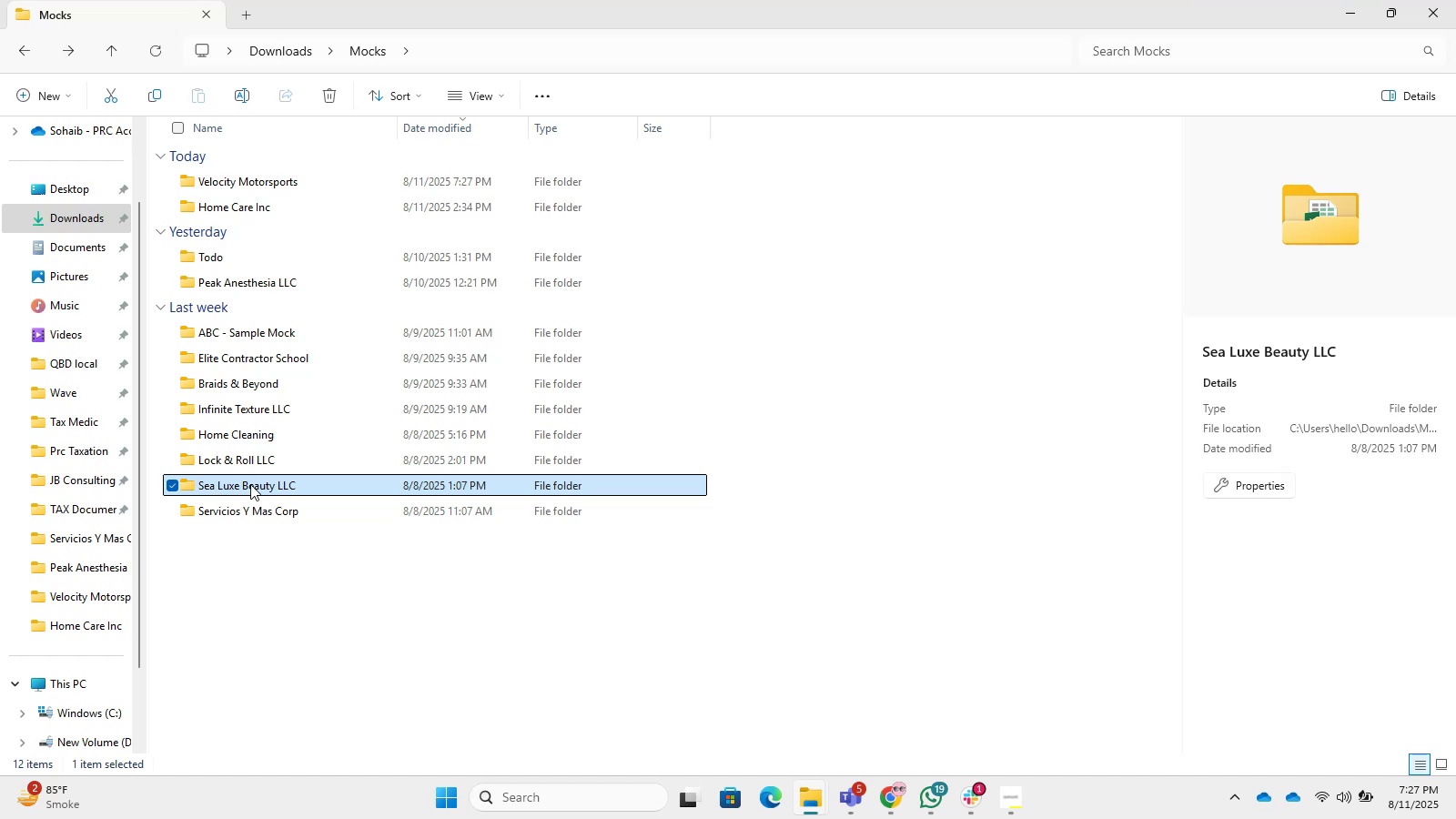 
key(F2)
 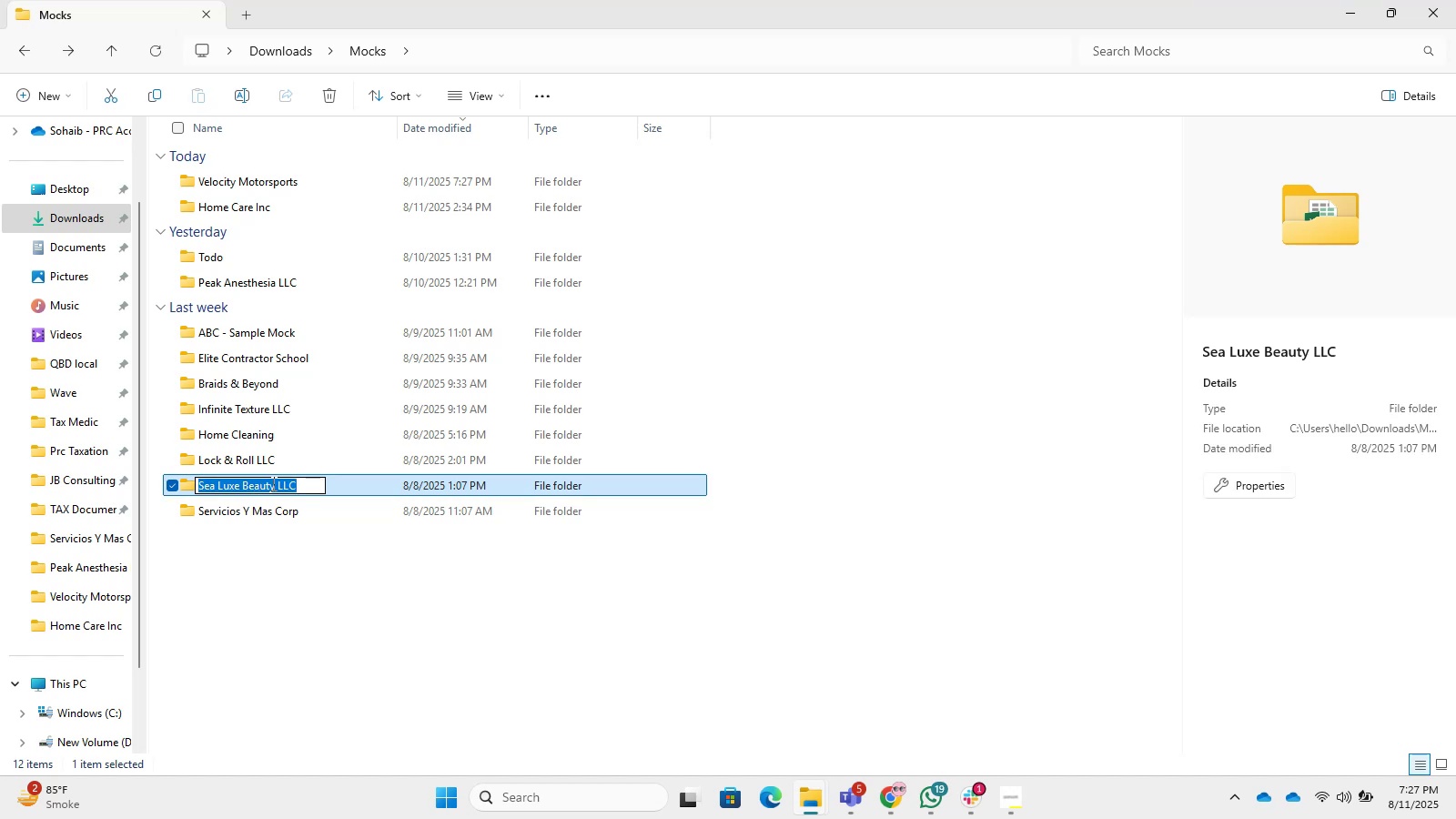 
left_click([274, 482])
 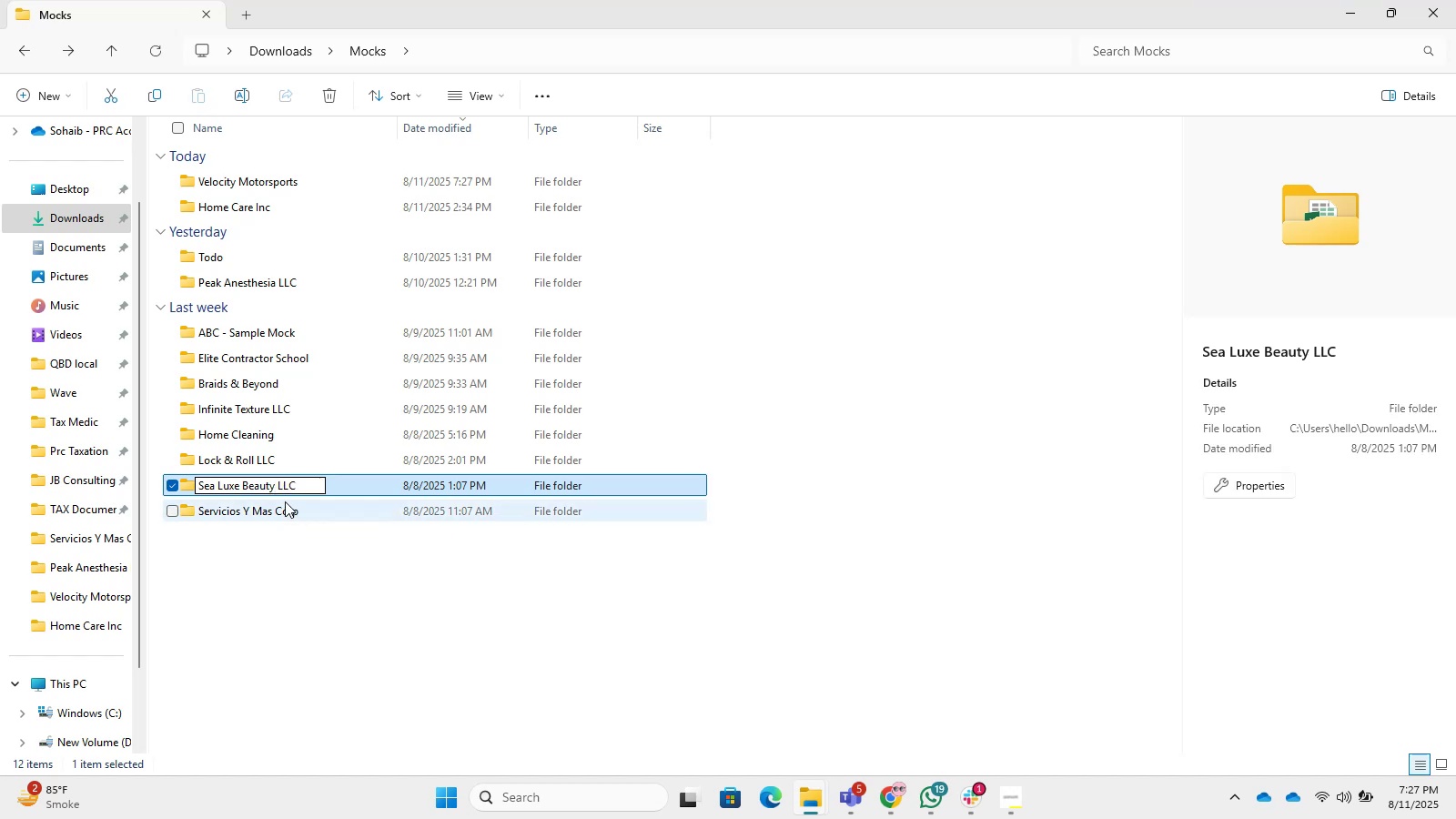 
key(ArrowRight)
 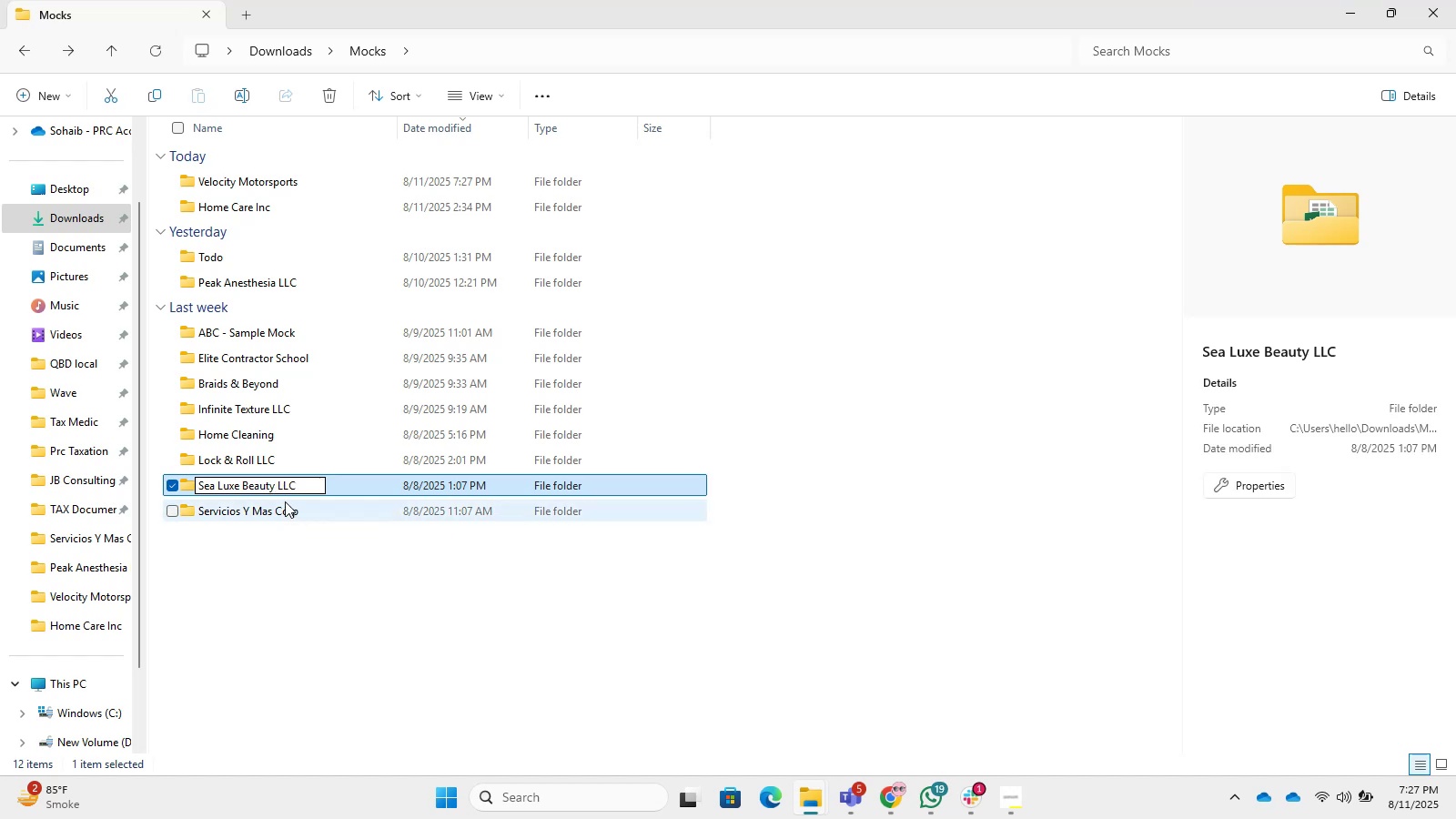 
key(ArrowLeft)
 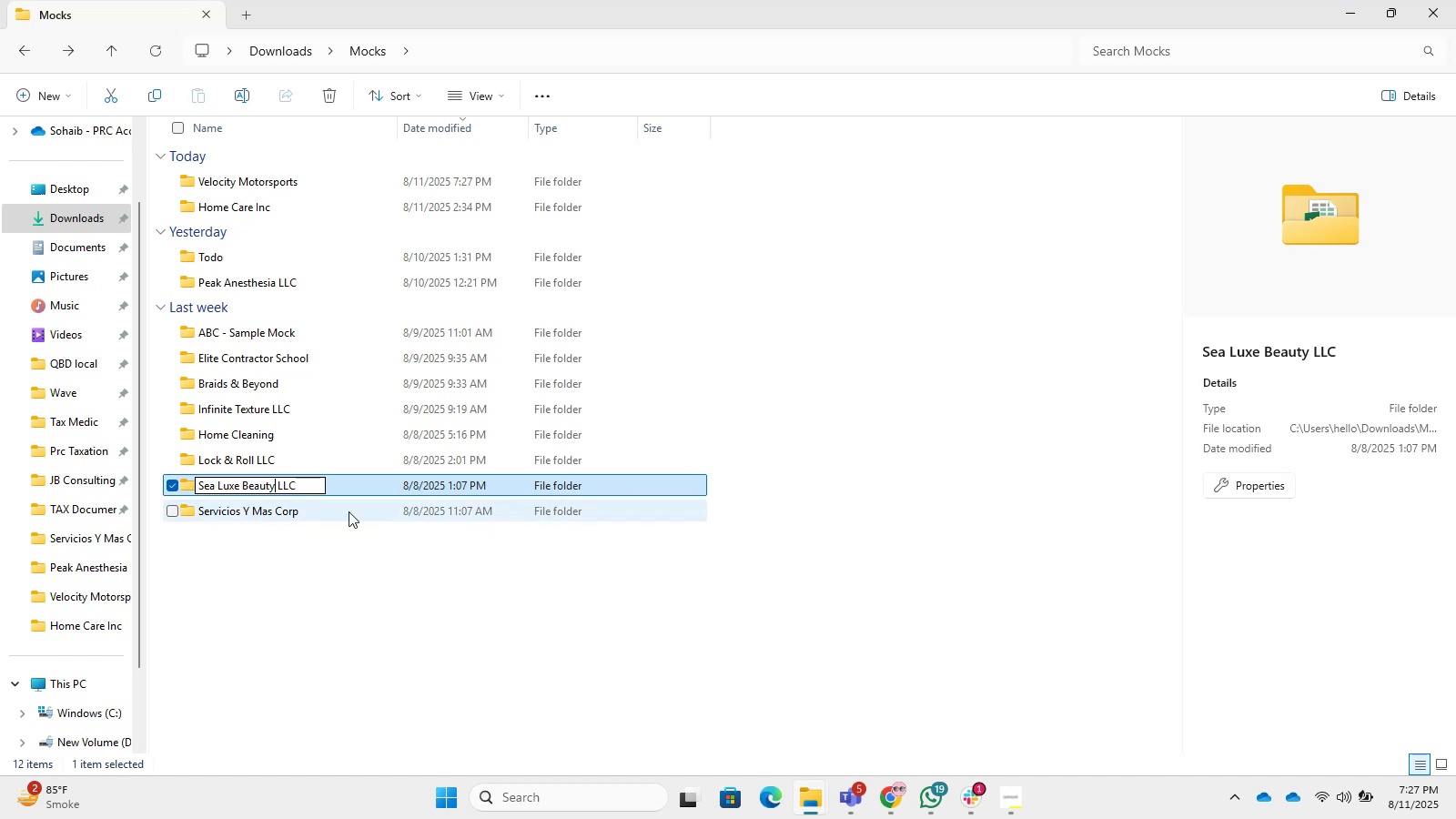 
left_click_drag(start_coordinate=[309, 484], to_coordinate=[46, 471])
 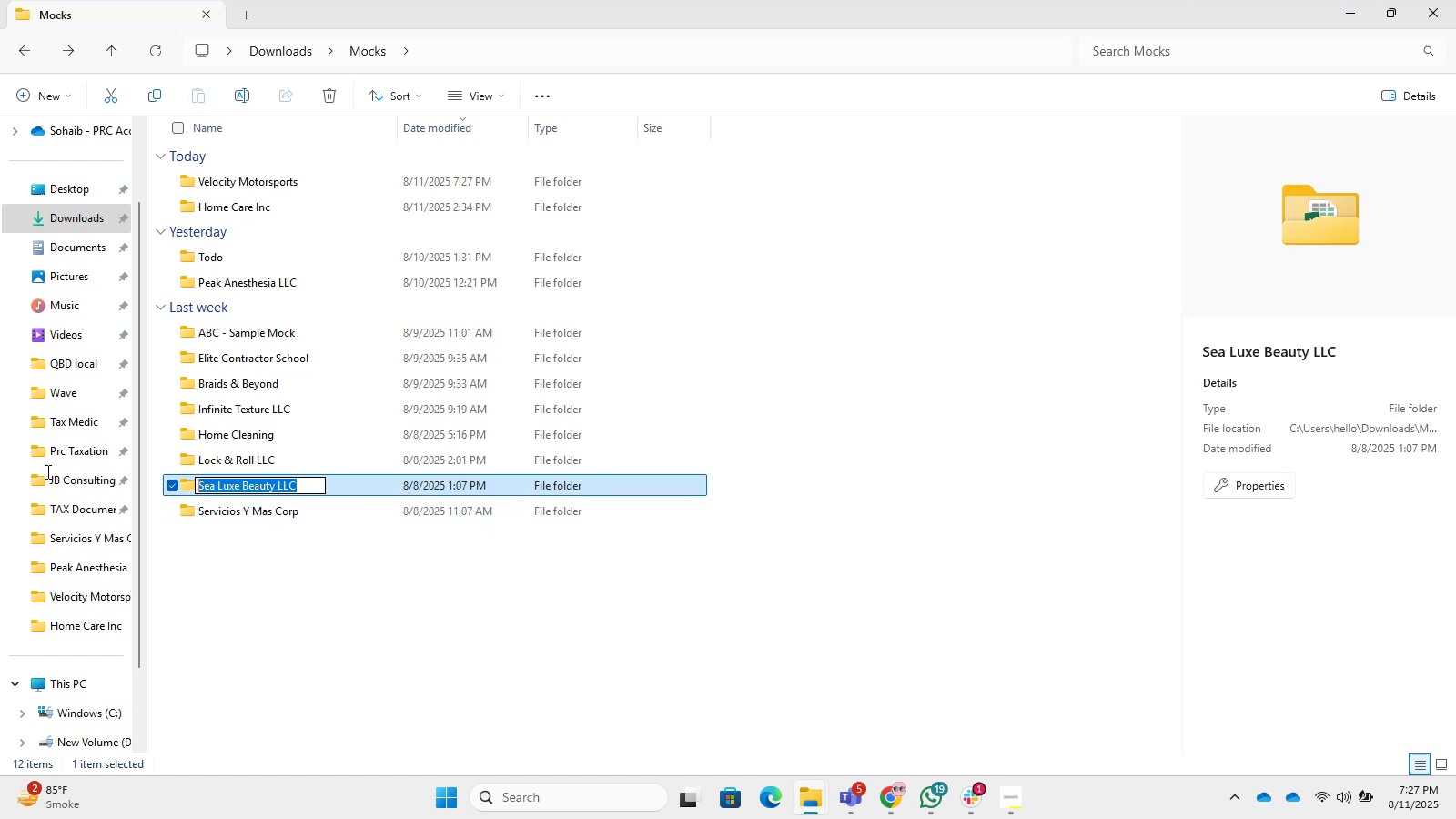 
key(Control+C)
 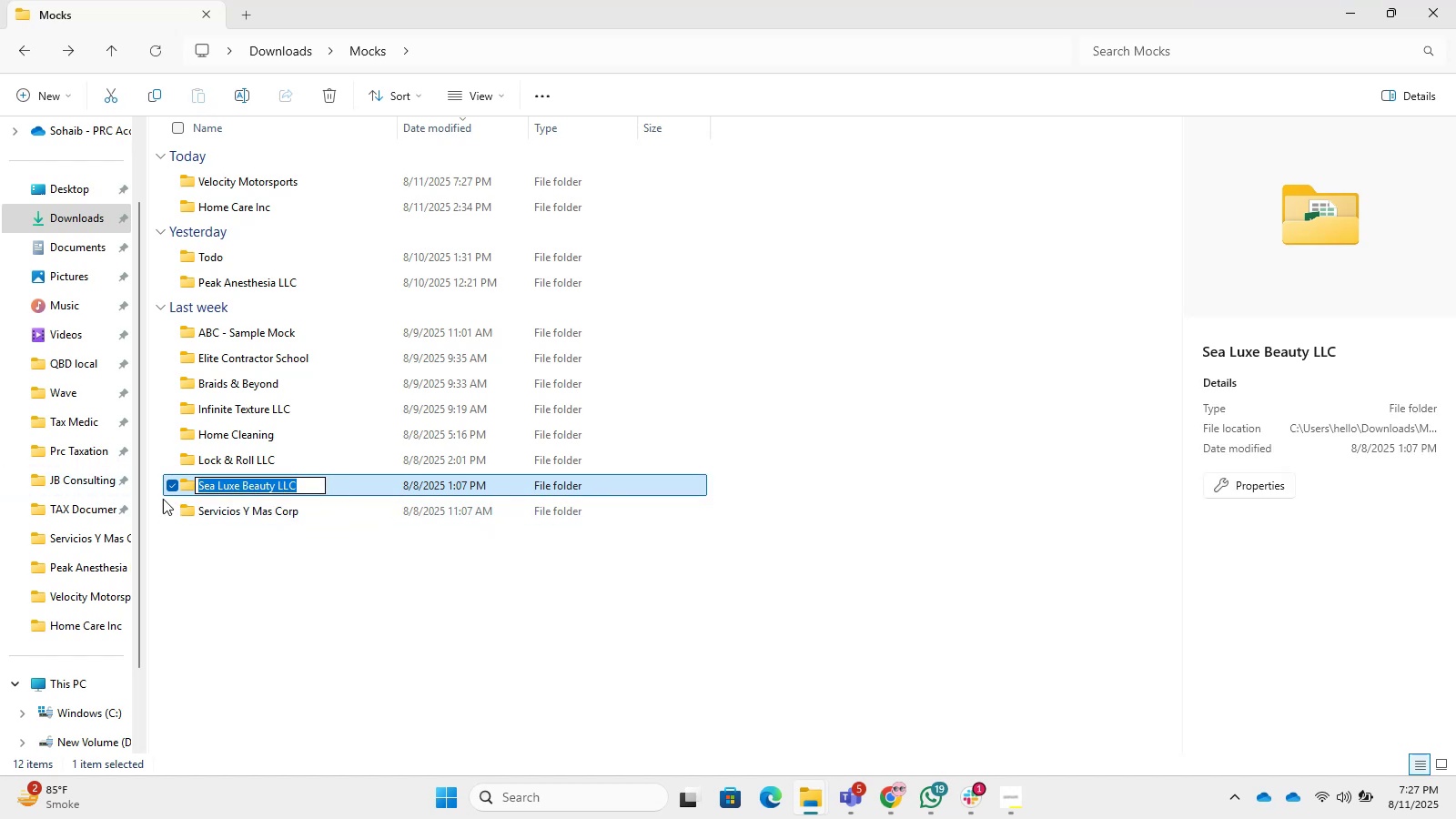 
left_click([256, 566])
 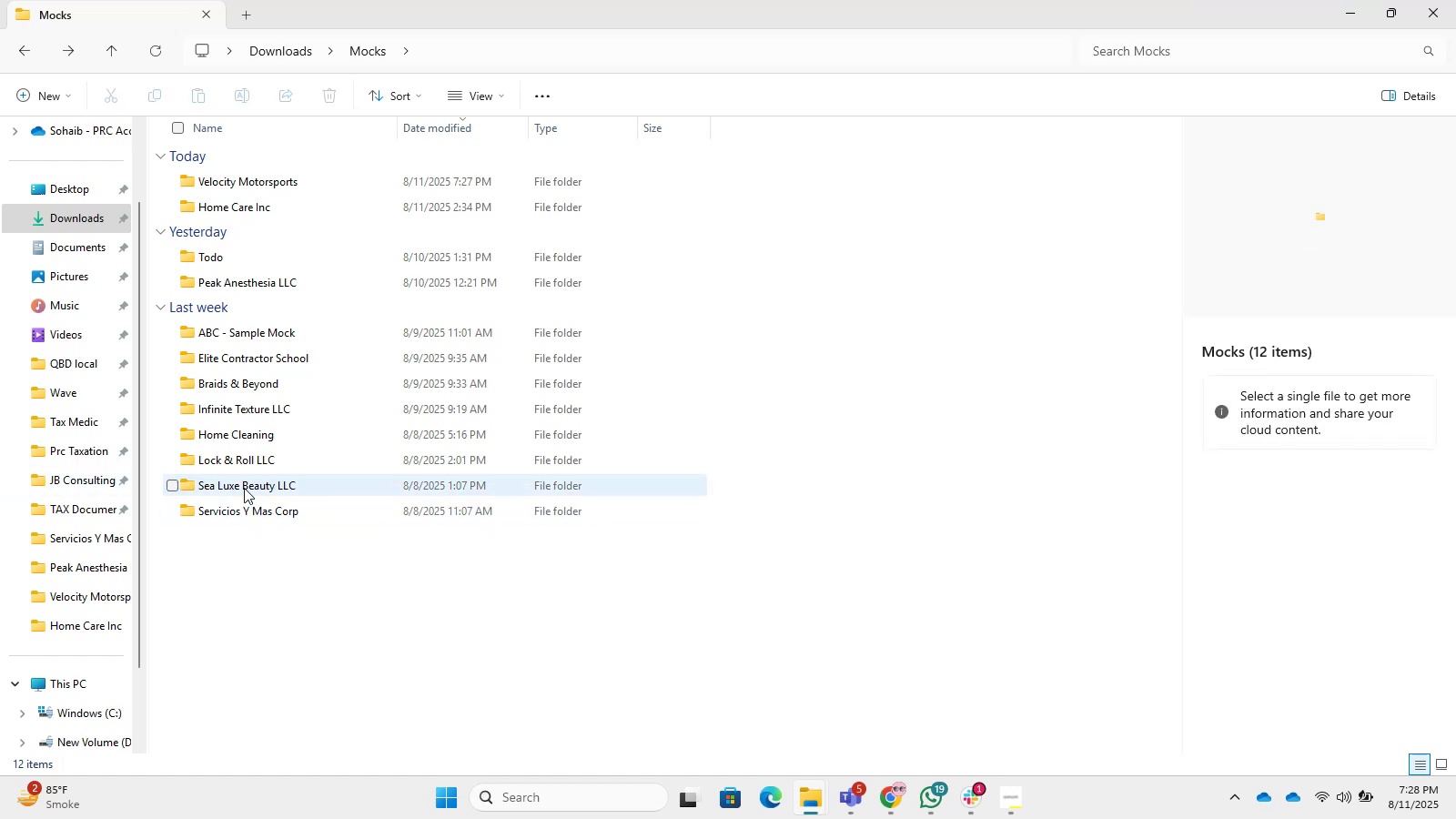 
double_click([233, 480])
 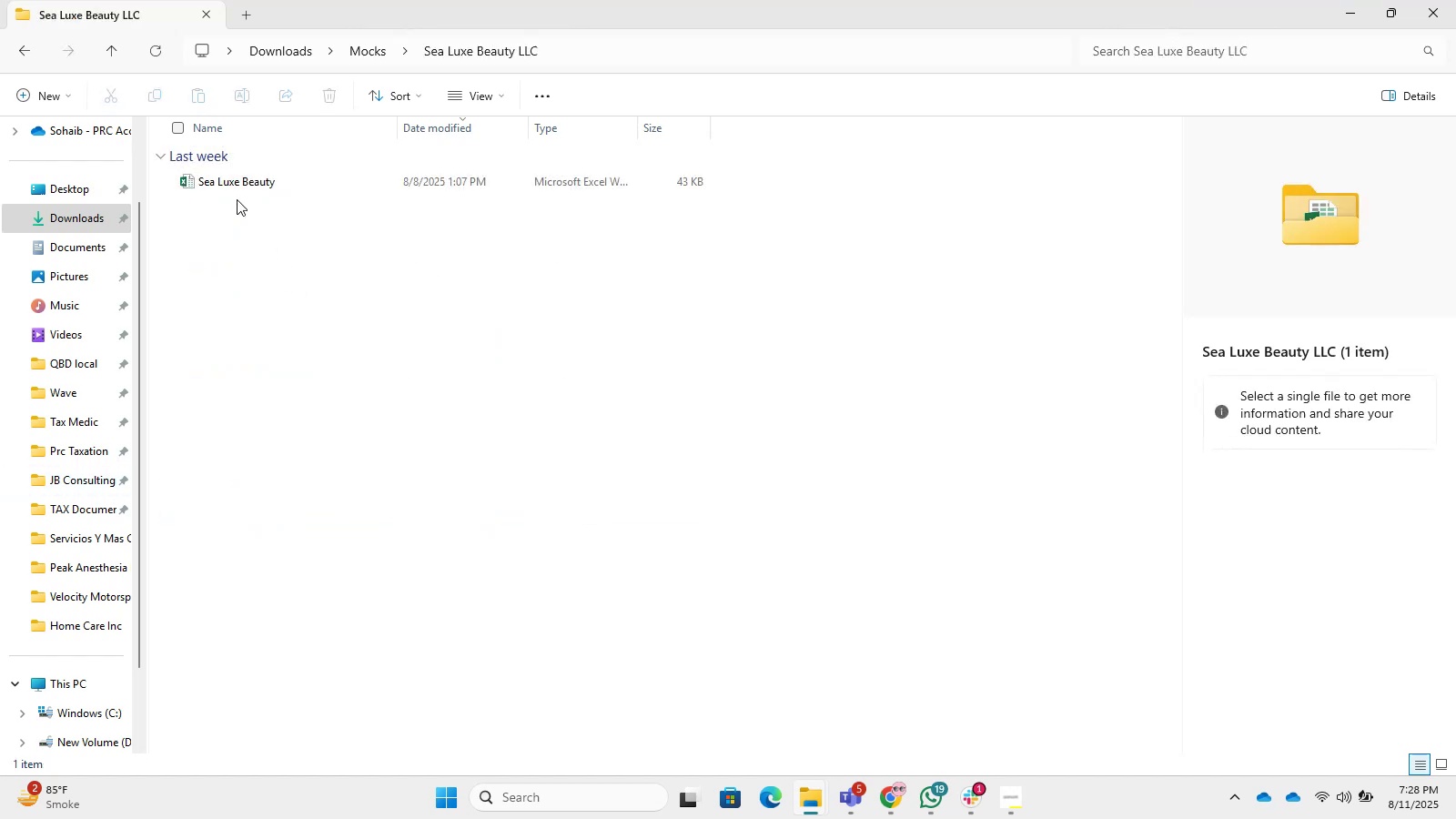 
left_click([208, 175])
 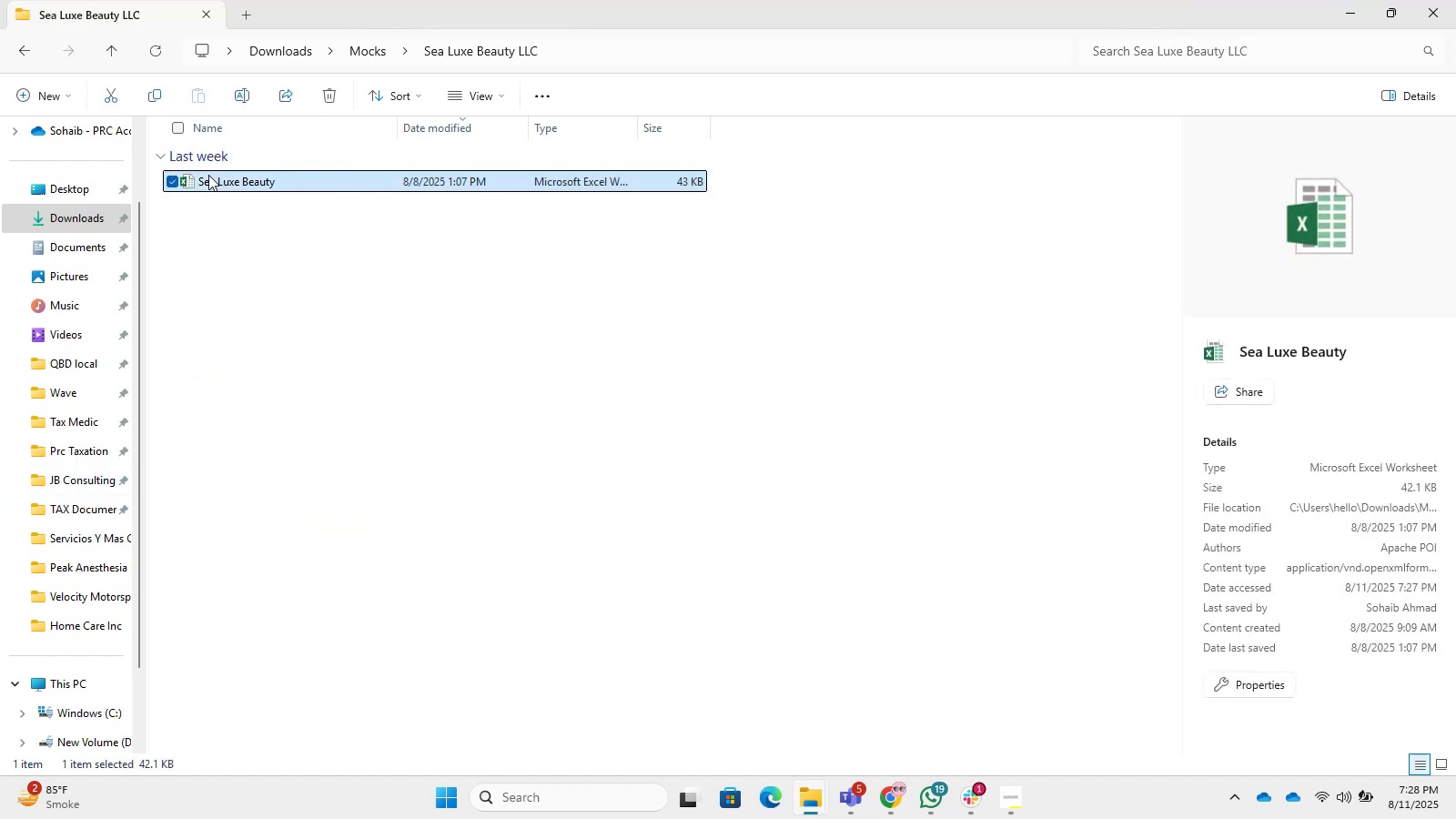 
key(F2)
 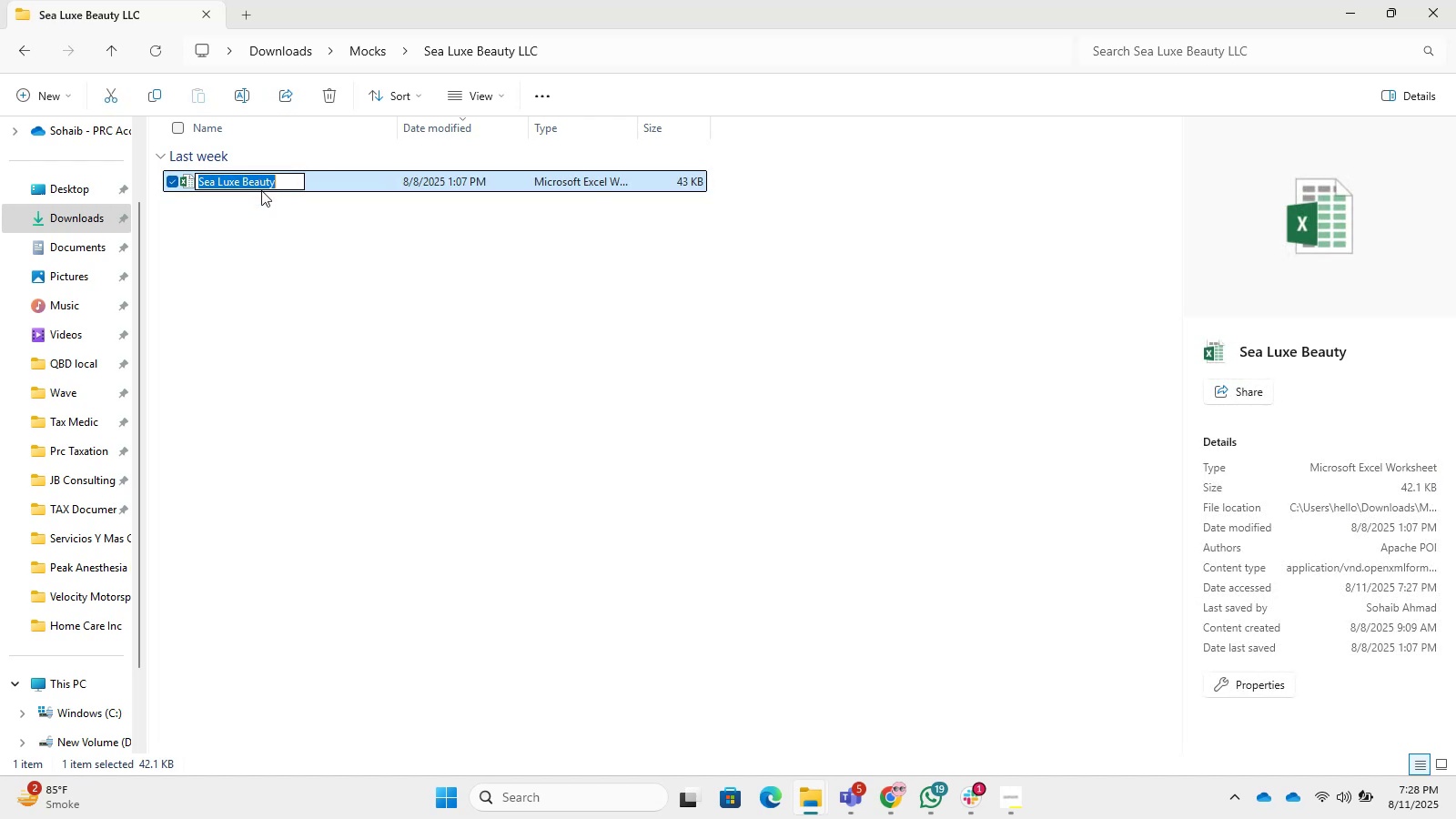 
key(Control+V)
 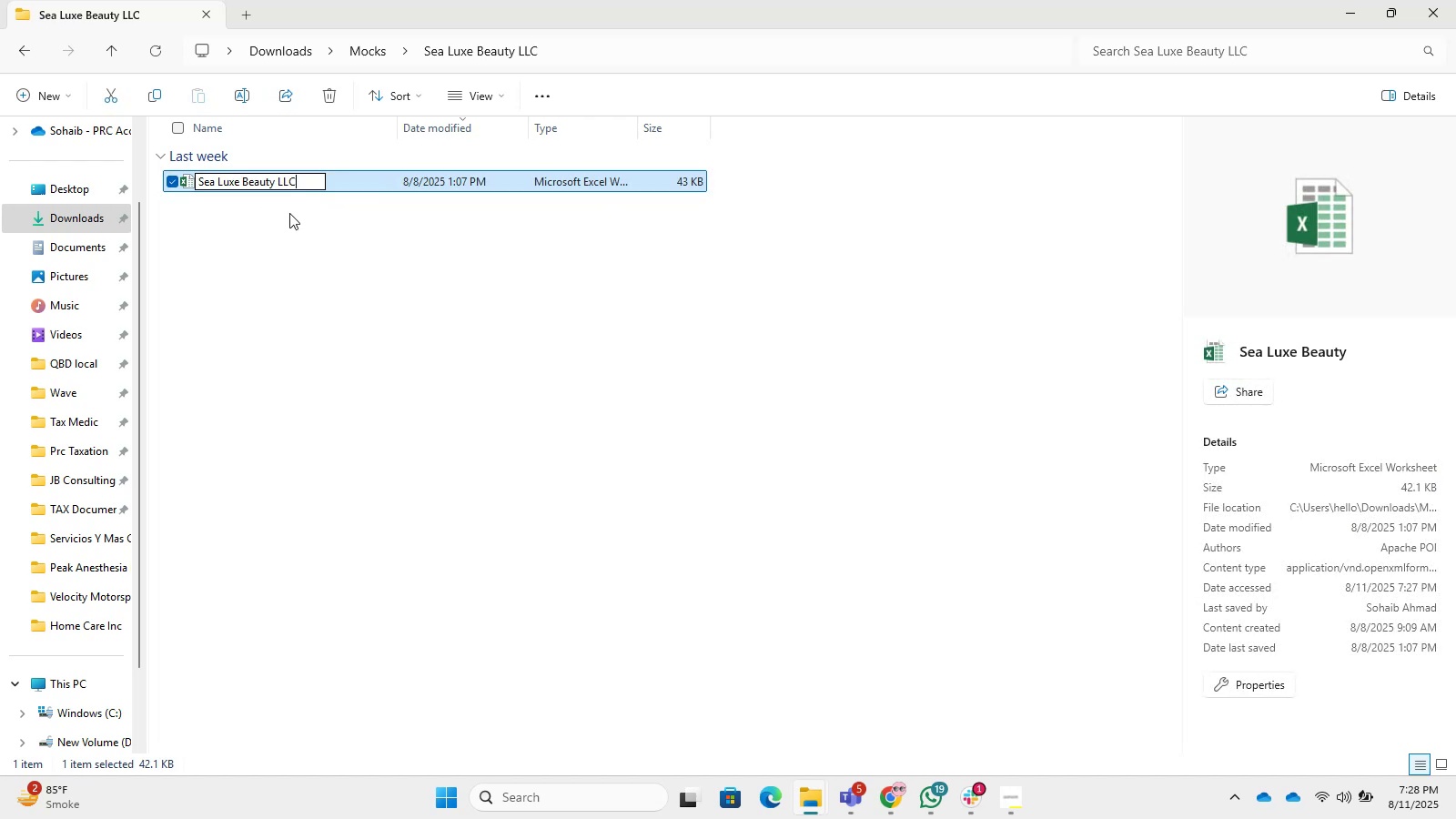 
left_click([296, 217])
 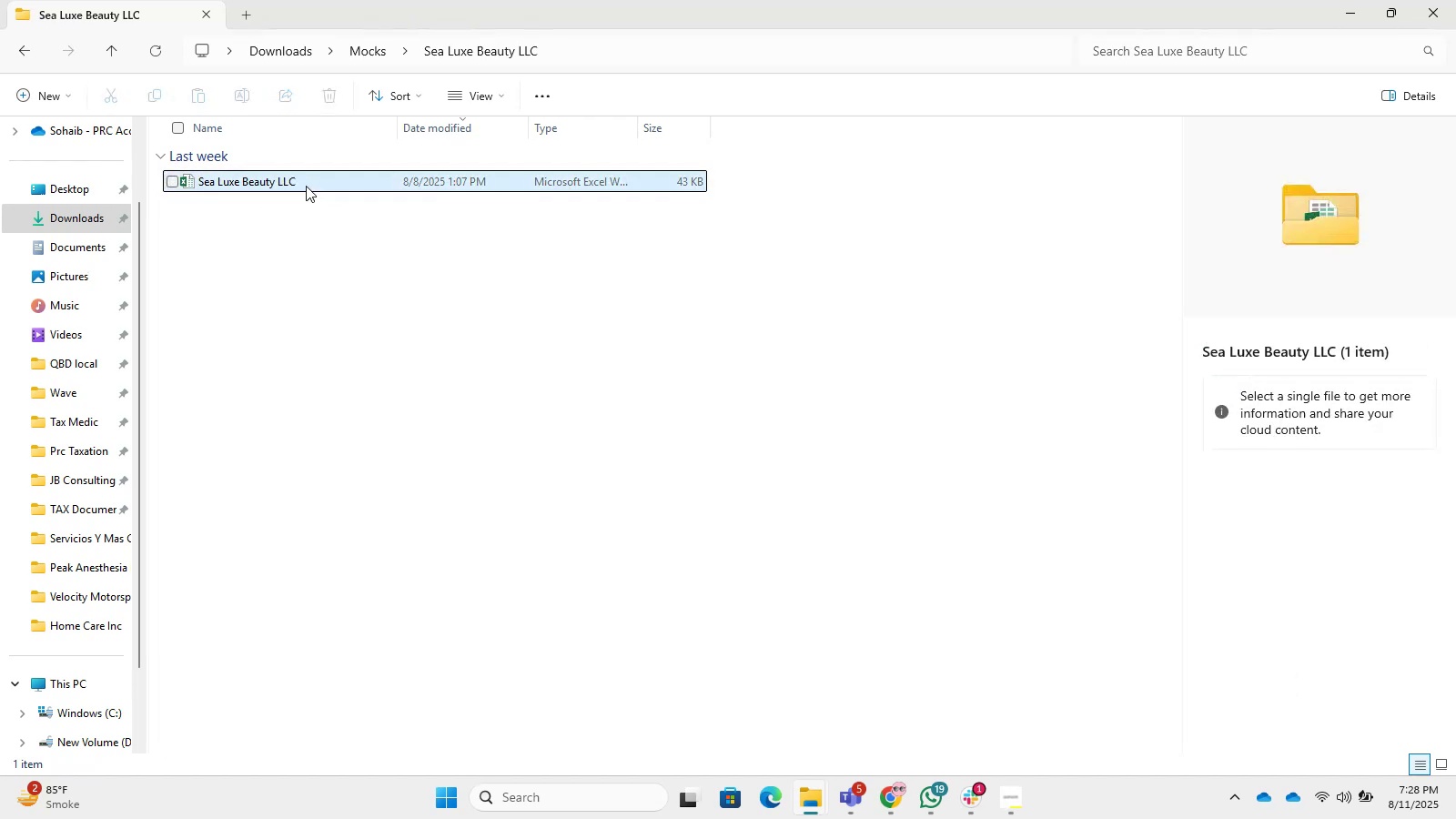 
double_click([305, 185])
 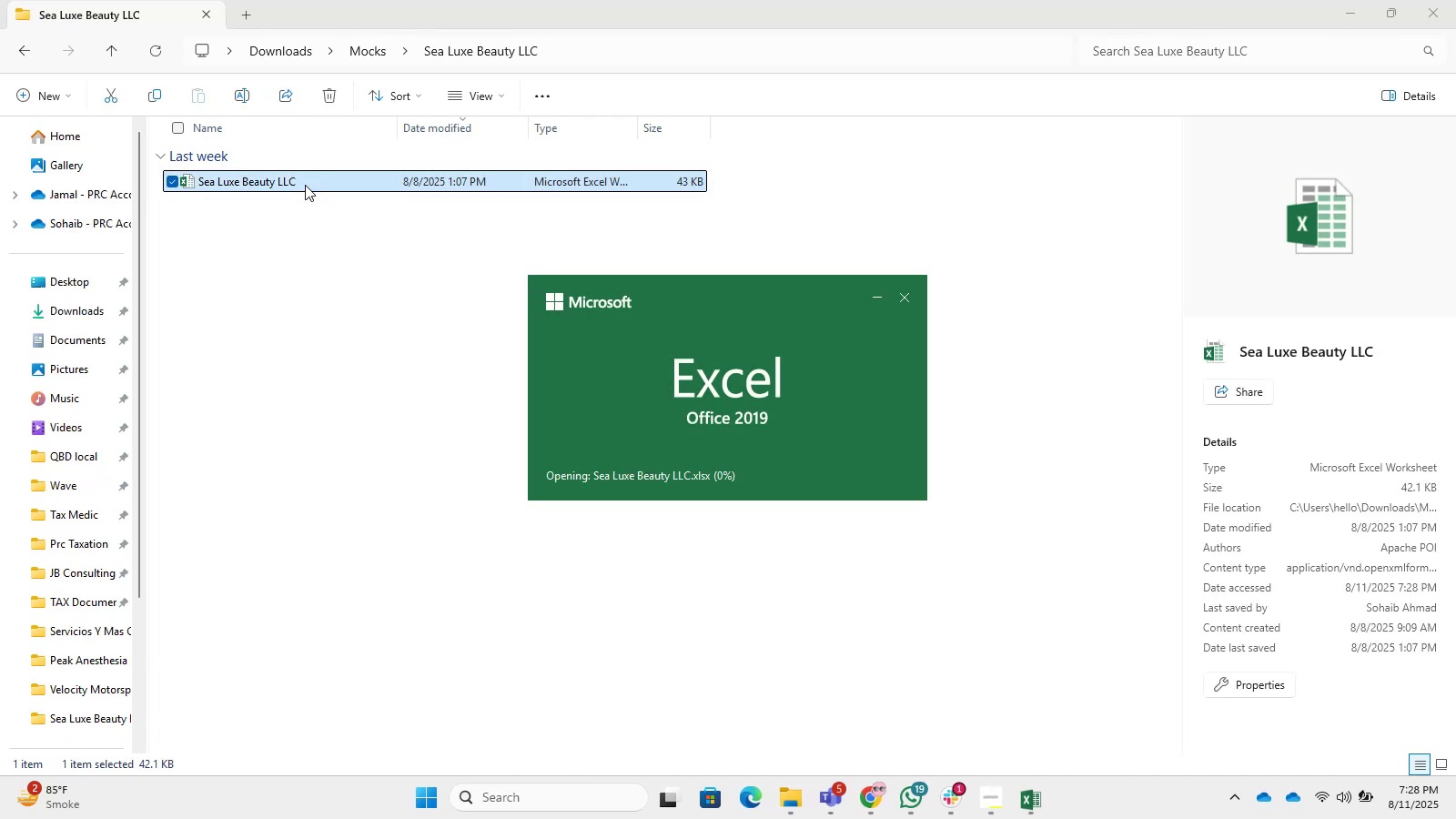 
wait(5.95)
 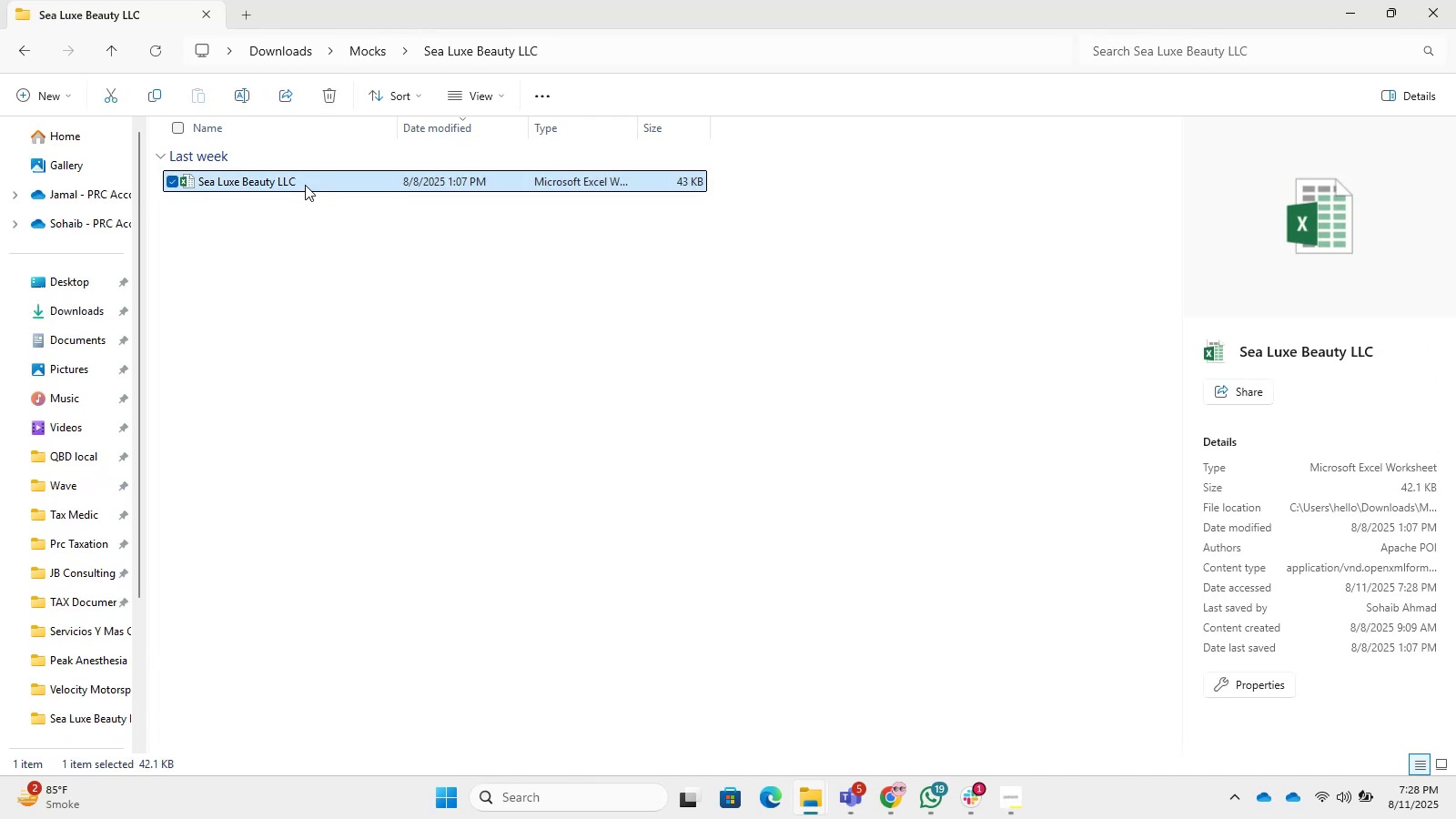 
left_click([737, 69])
 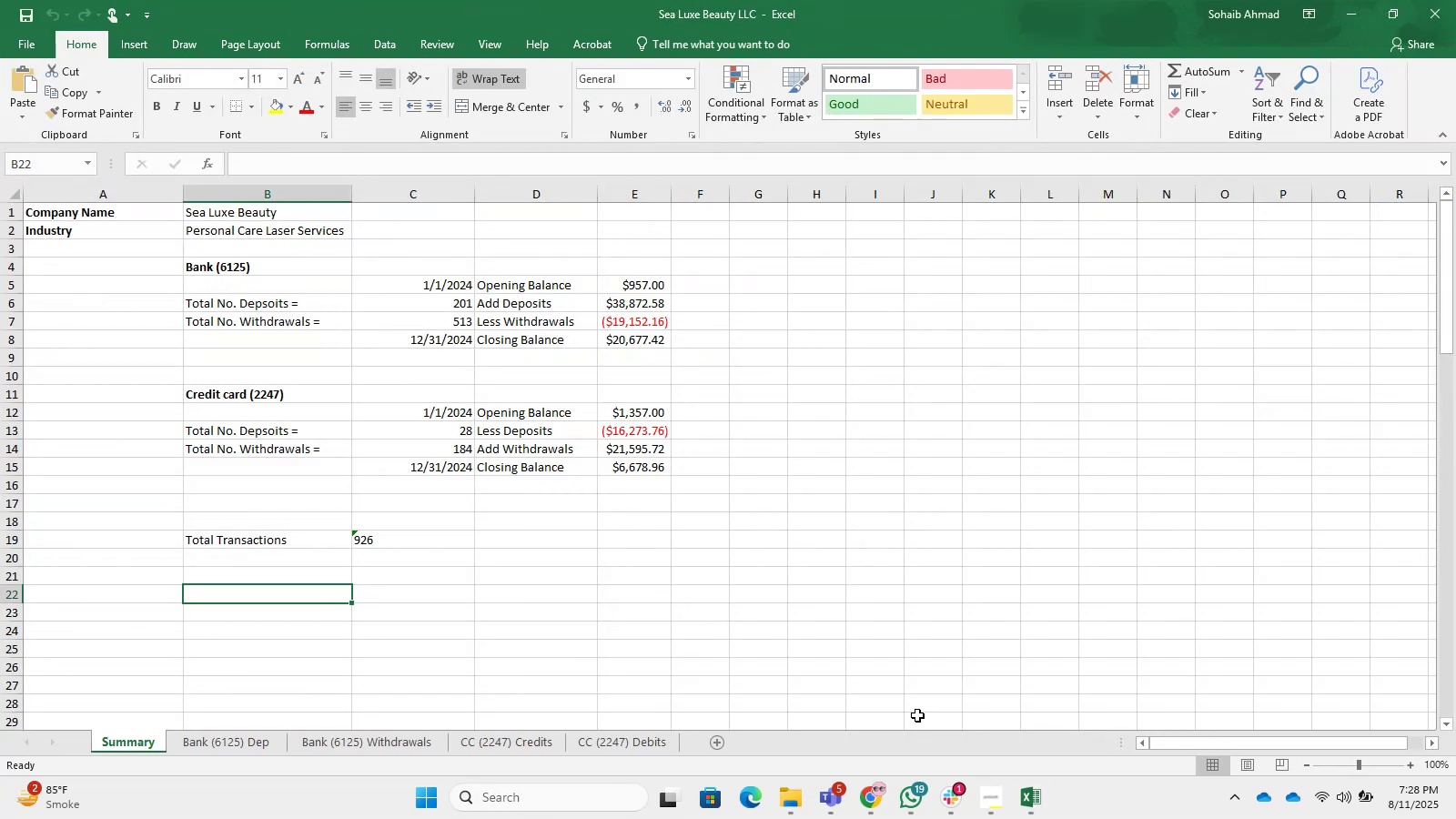 
wait(5.92)
 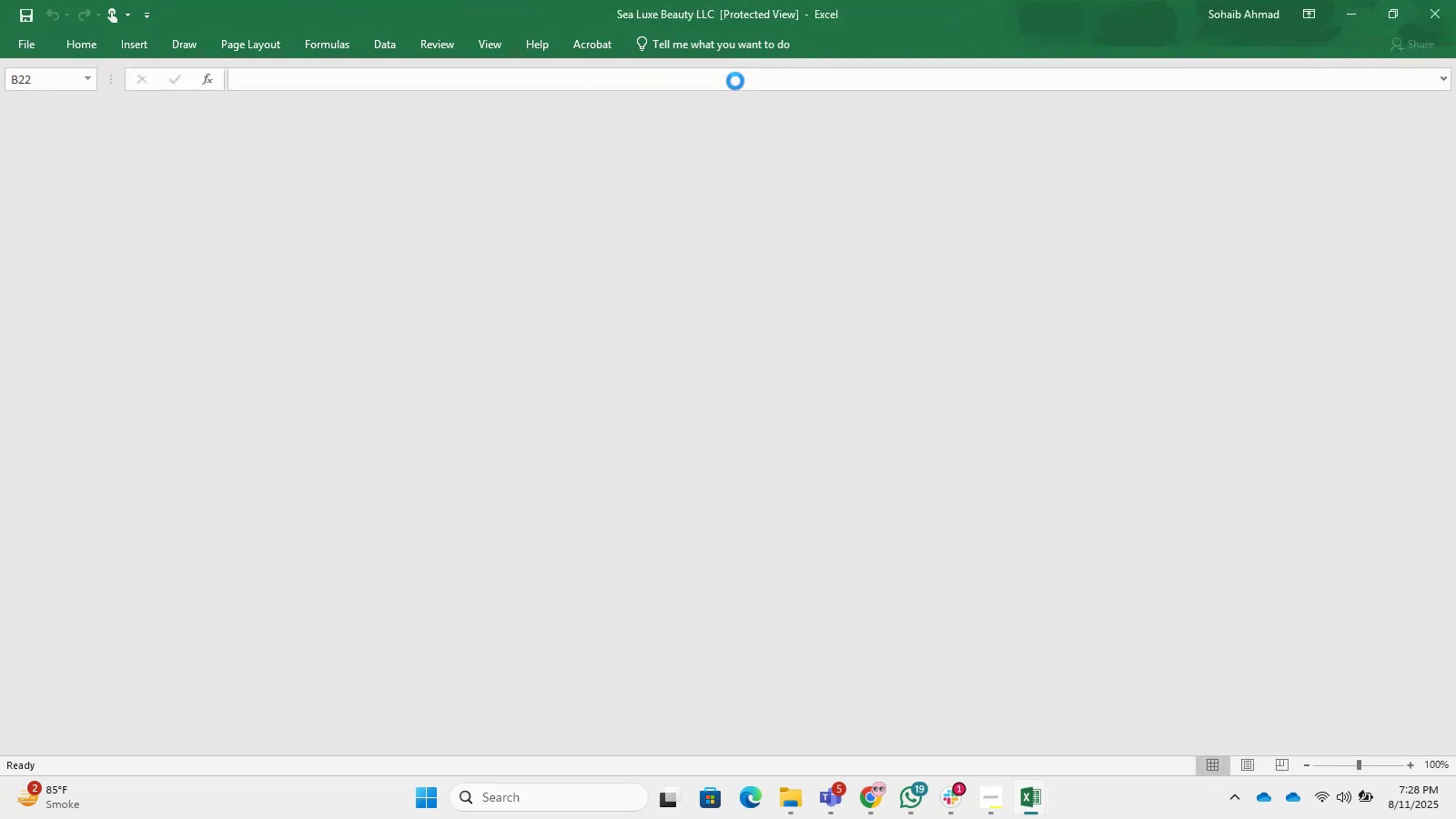 
left_click_drag(start_coordinate=[933, 31], to_coordinate=[689, 261])
 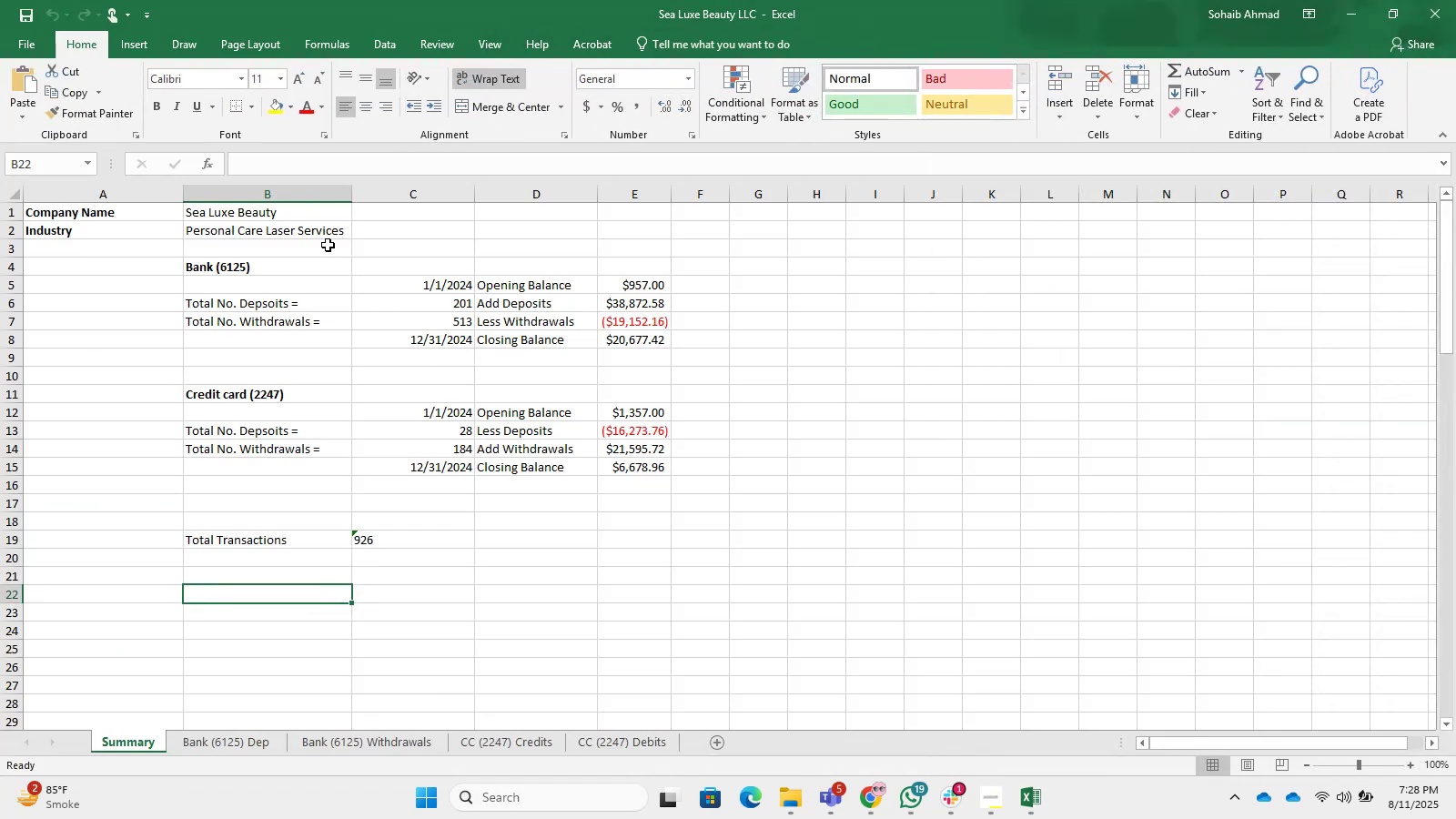 
double_click([289, 207])
 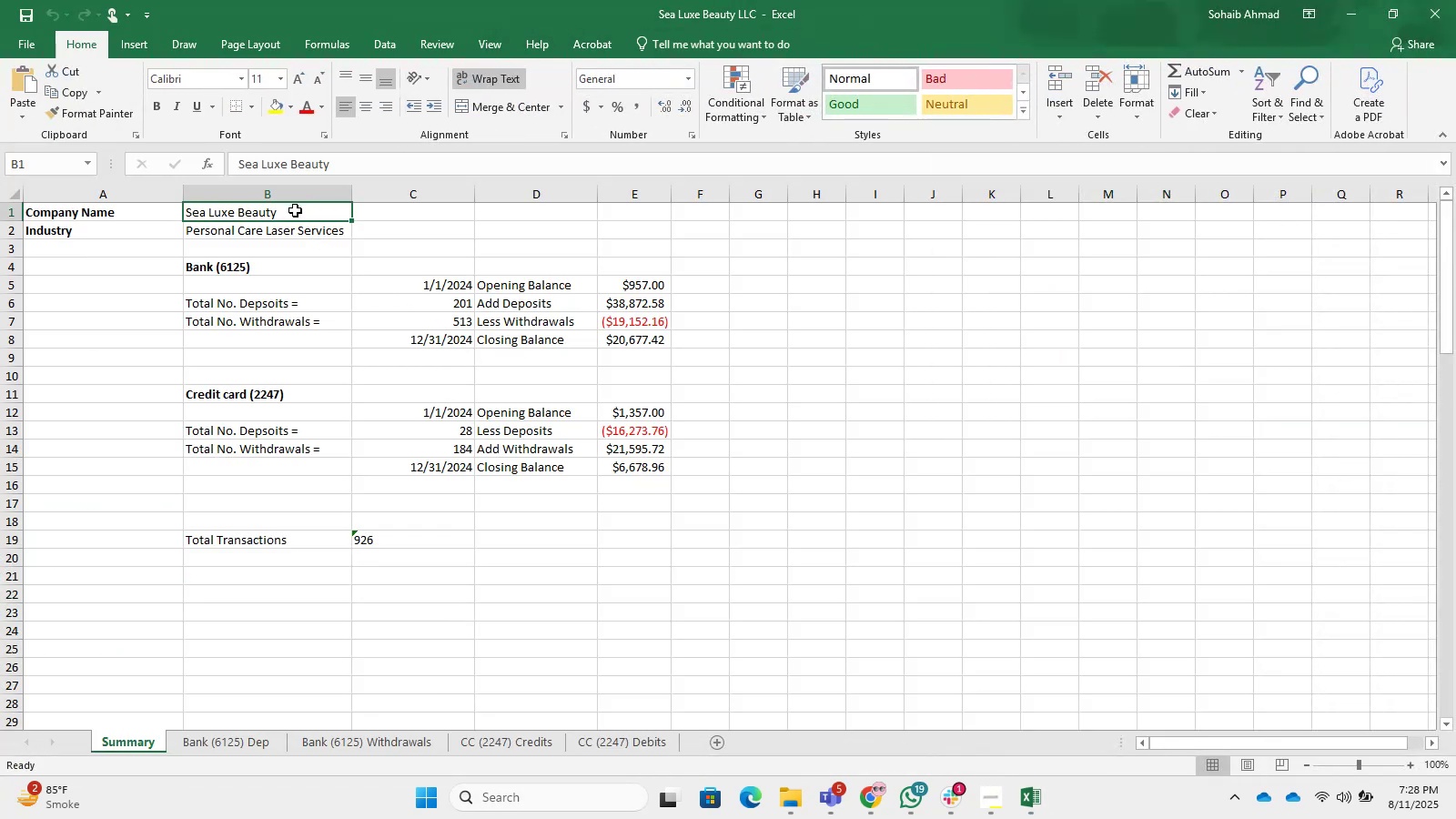 
triple_click([295, 210])
 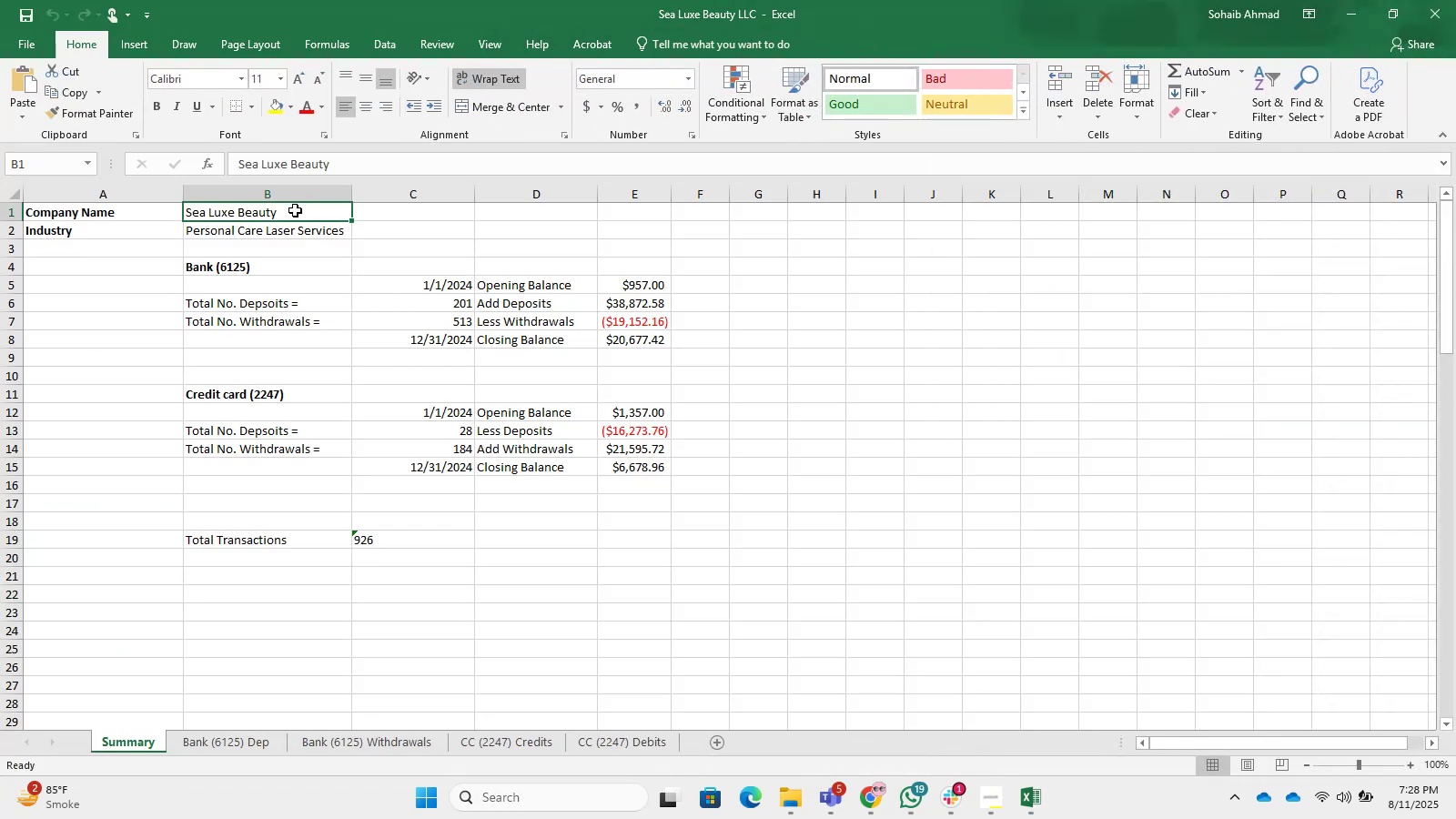 
triple_click([295, 210])
 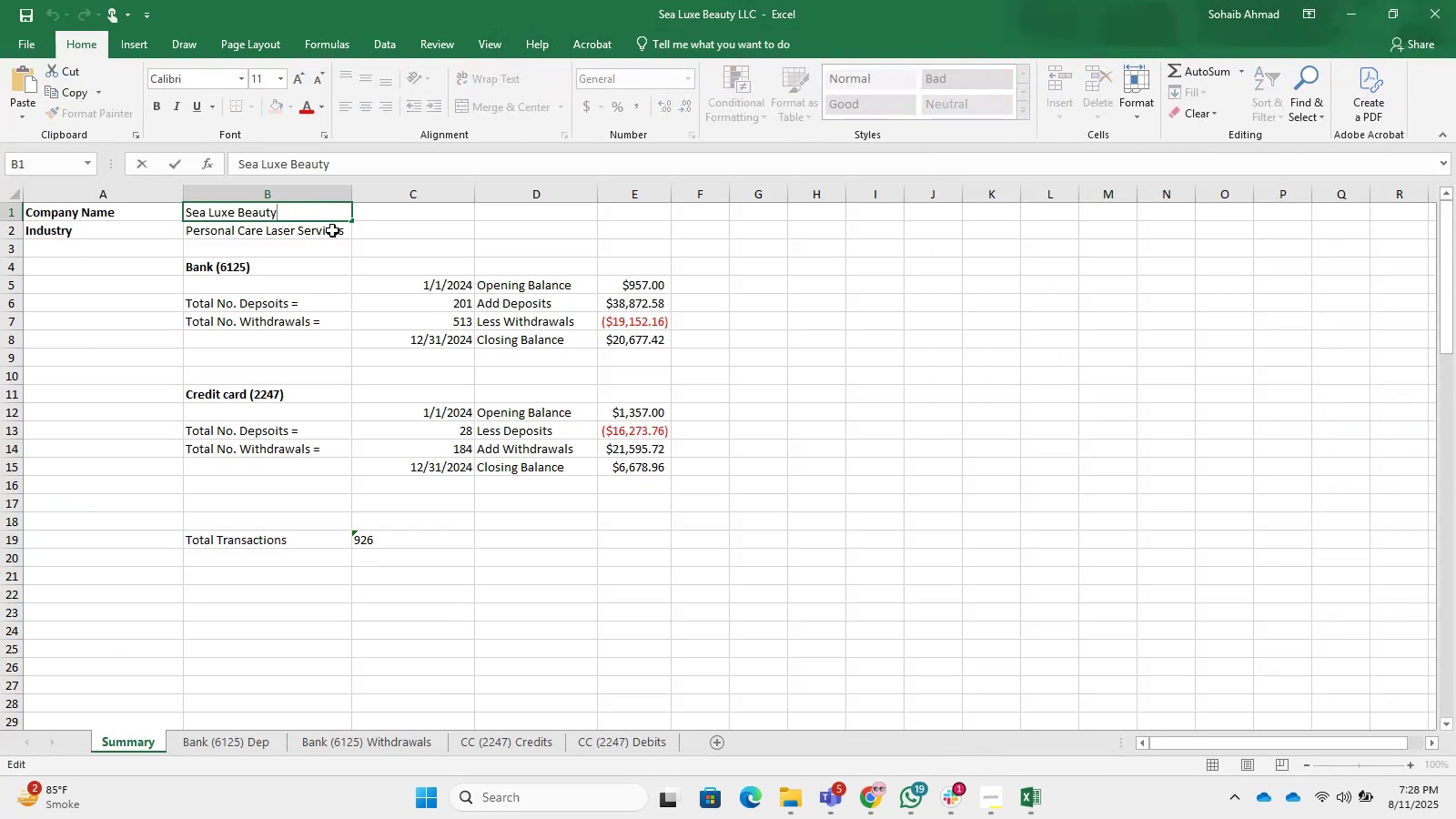 
hold_key(key=ControlLeft, duration=0.46)
 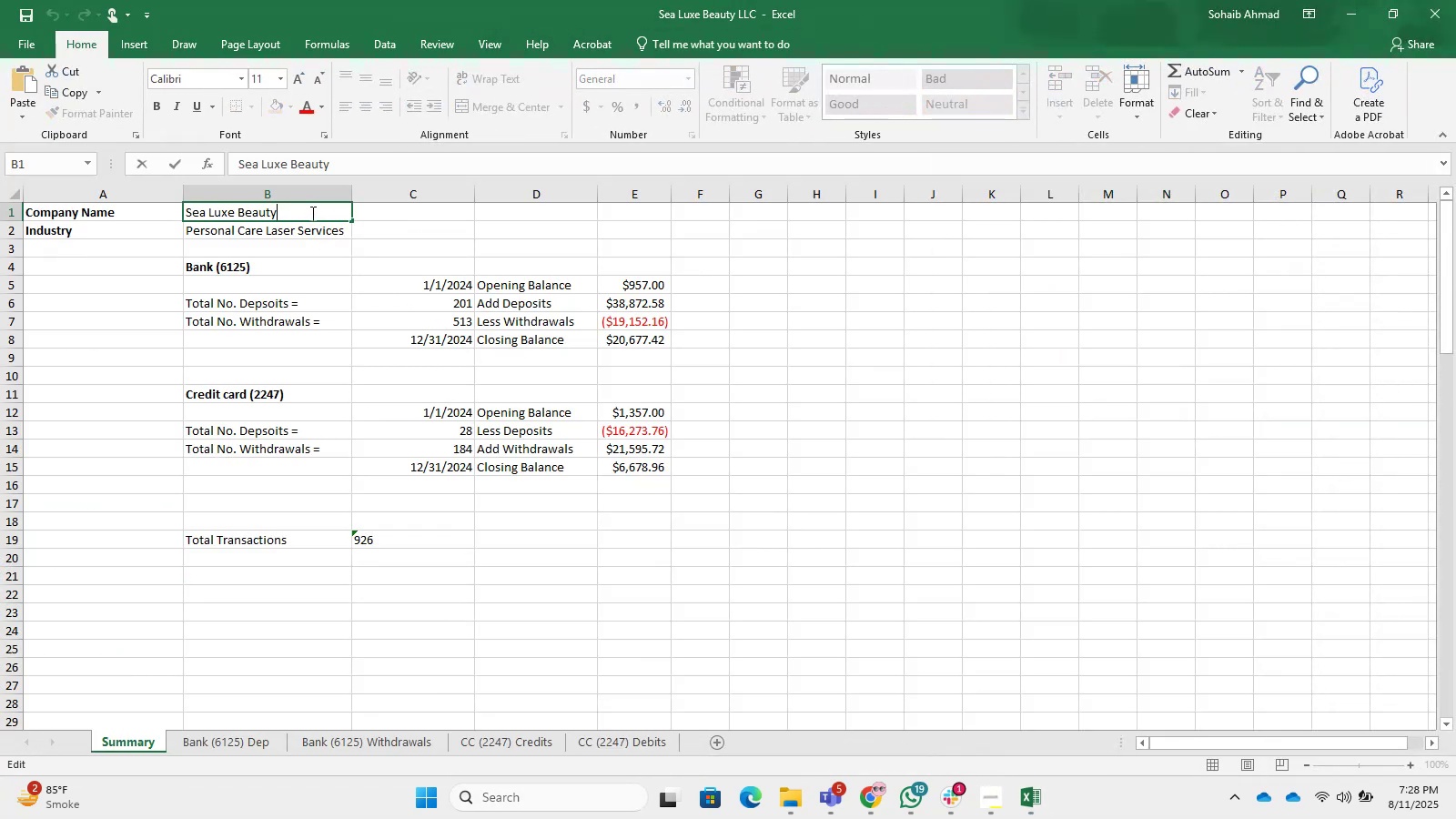 
left_click_drag(start_coordinate=[308, 212], to_coordinate=[134, 204])
 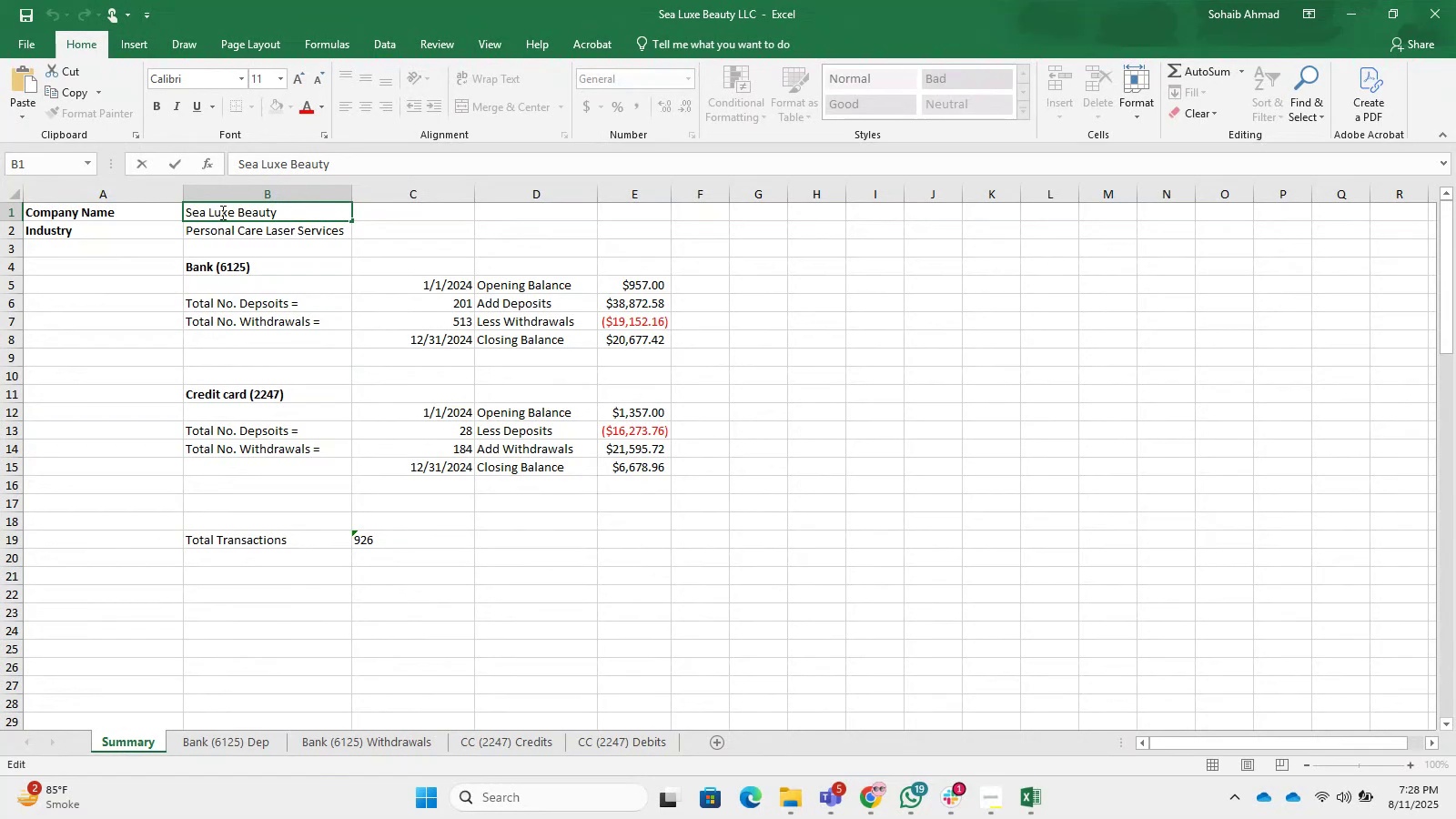 
key(Control+V)
 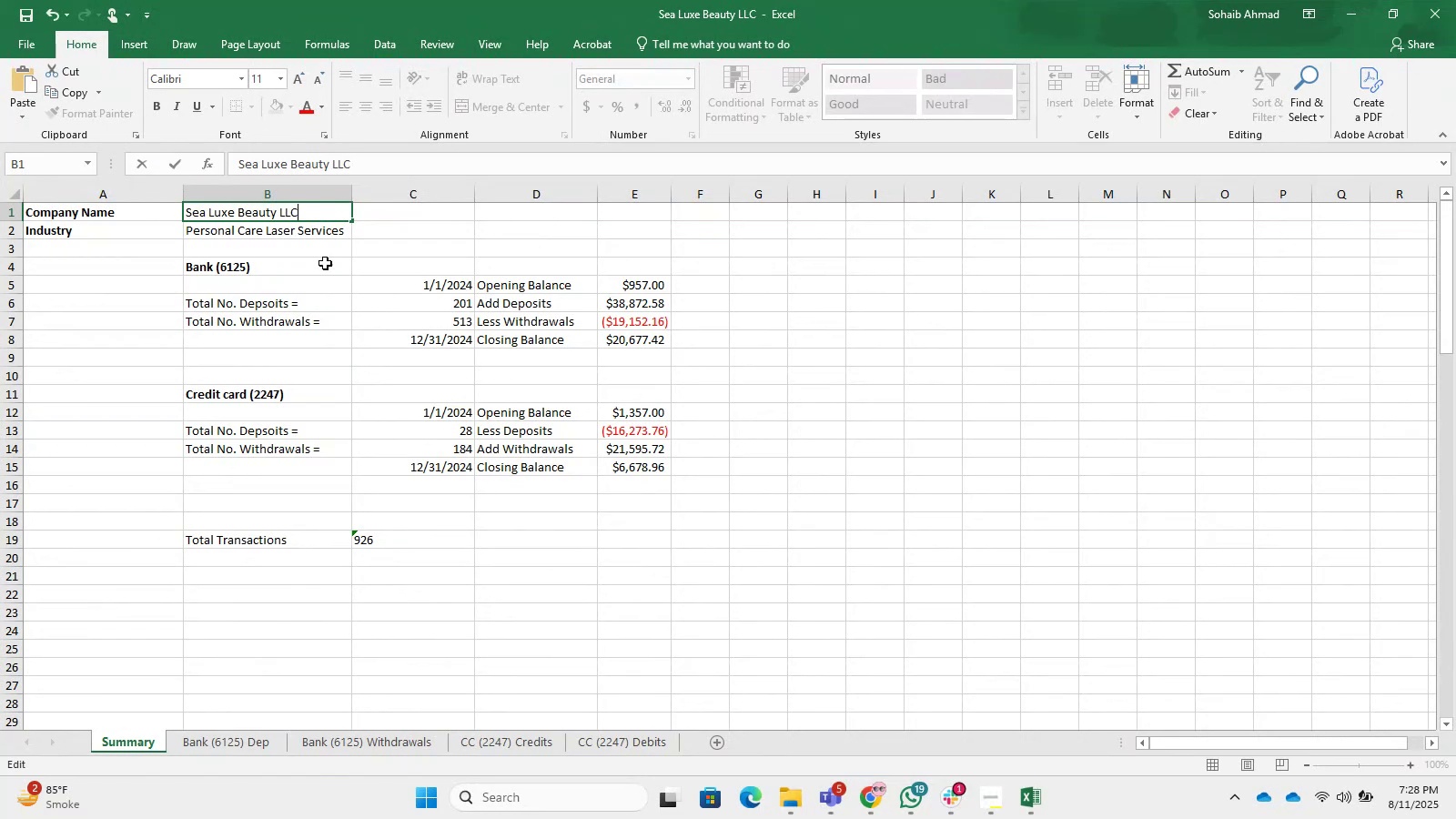 
left_click([357, 259])
 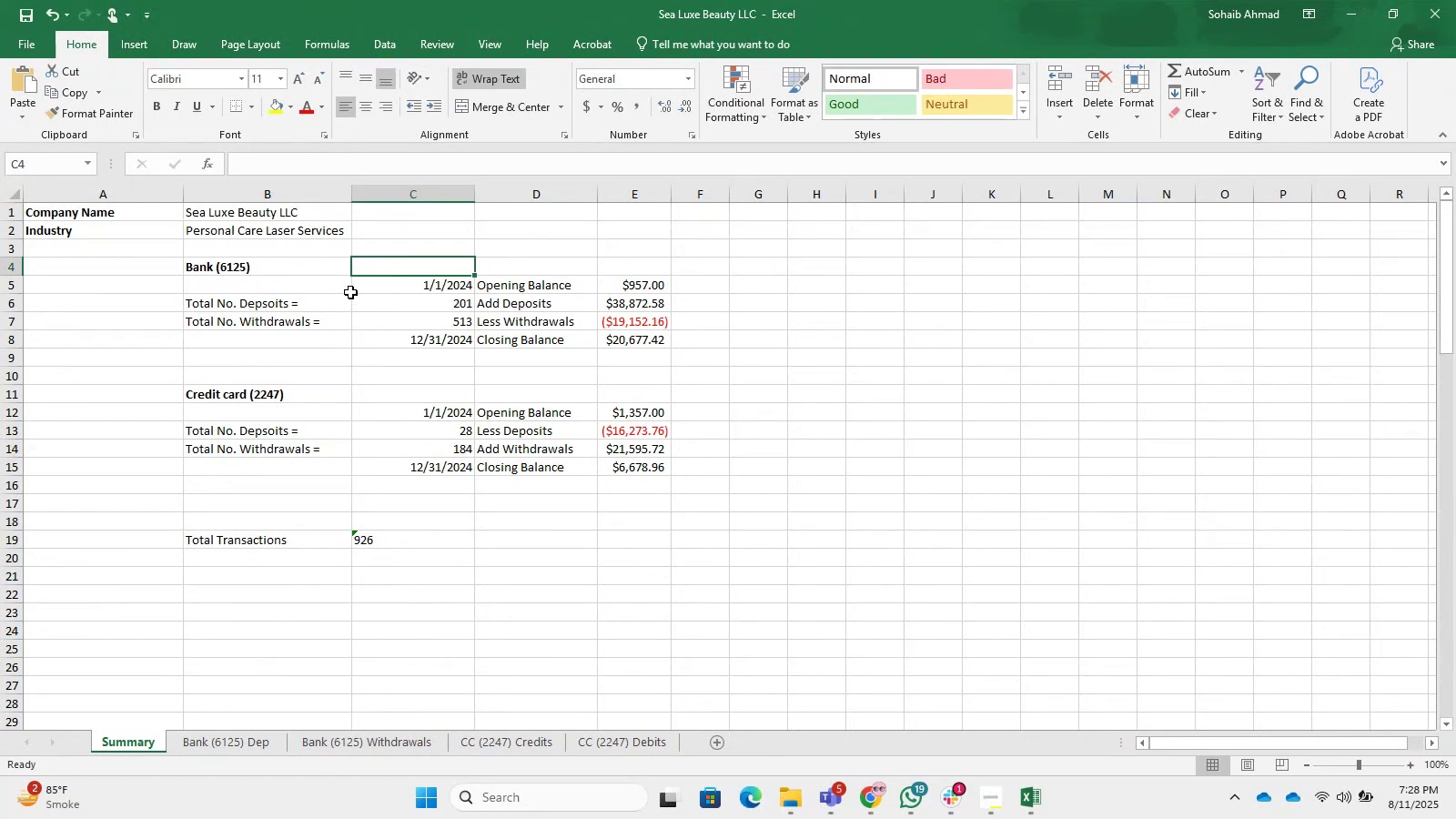 
wait(5.18)
 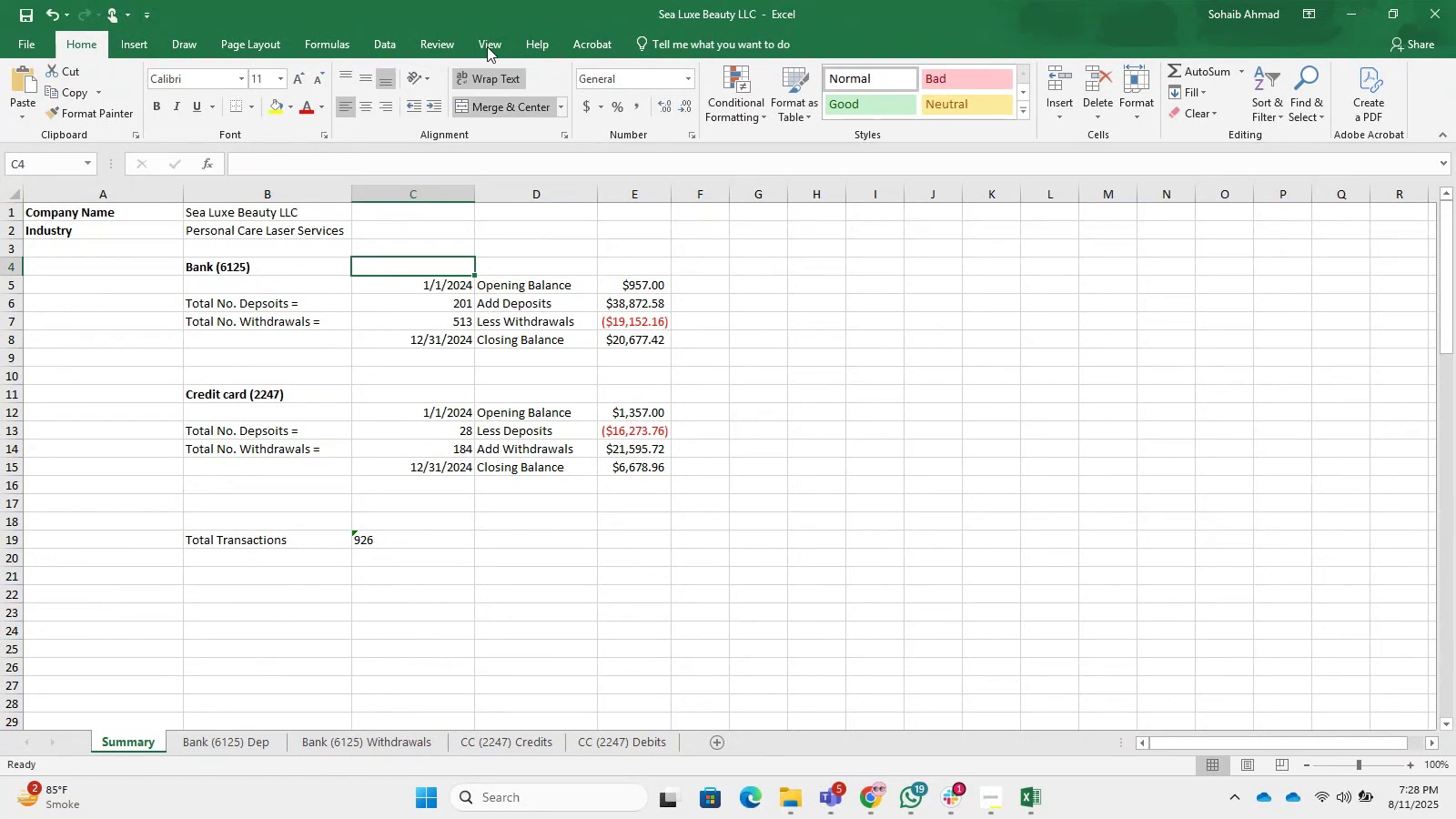 
left_click([371, 533])
 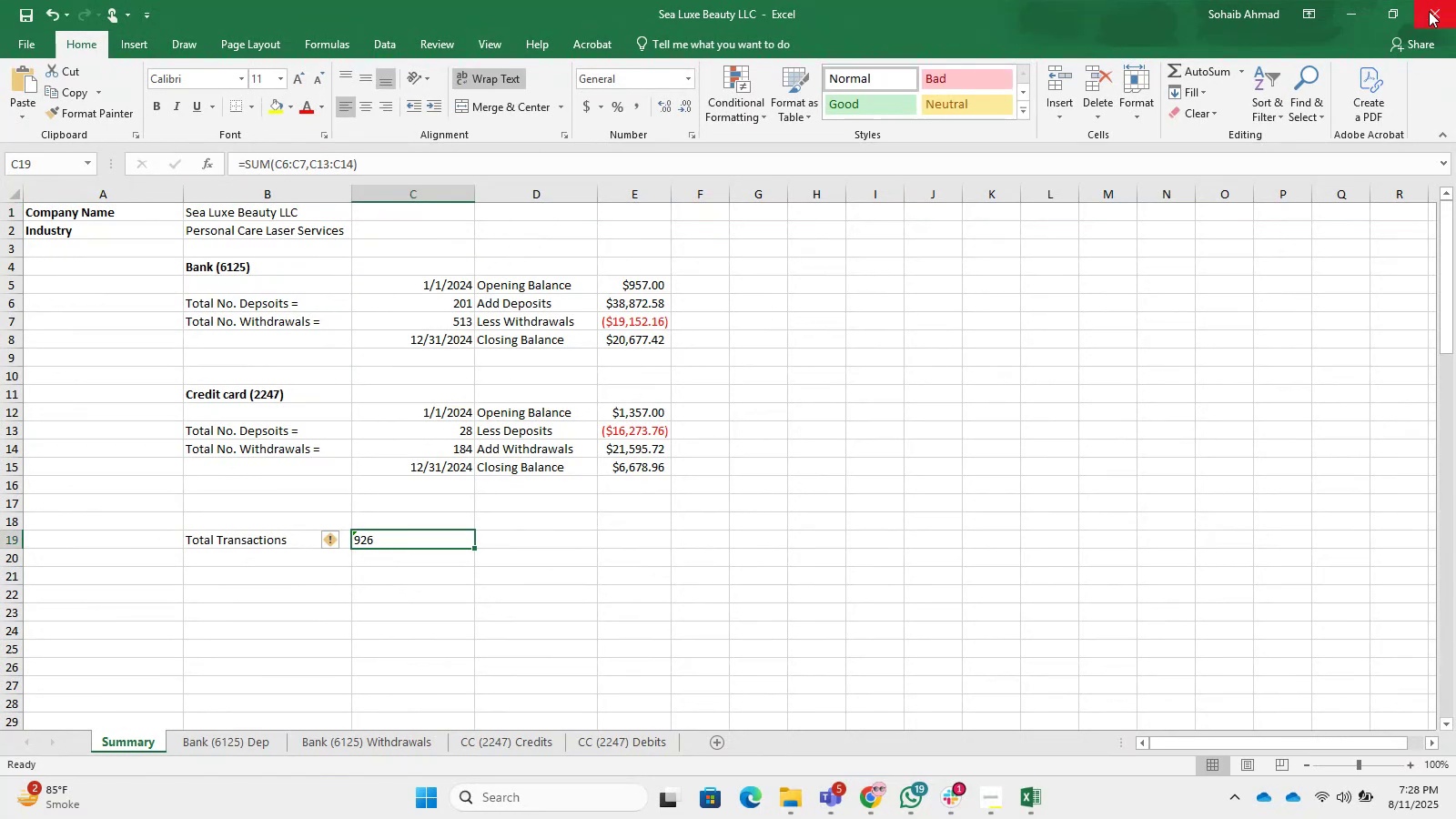 
left_click([1359, 0])
 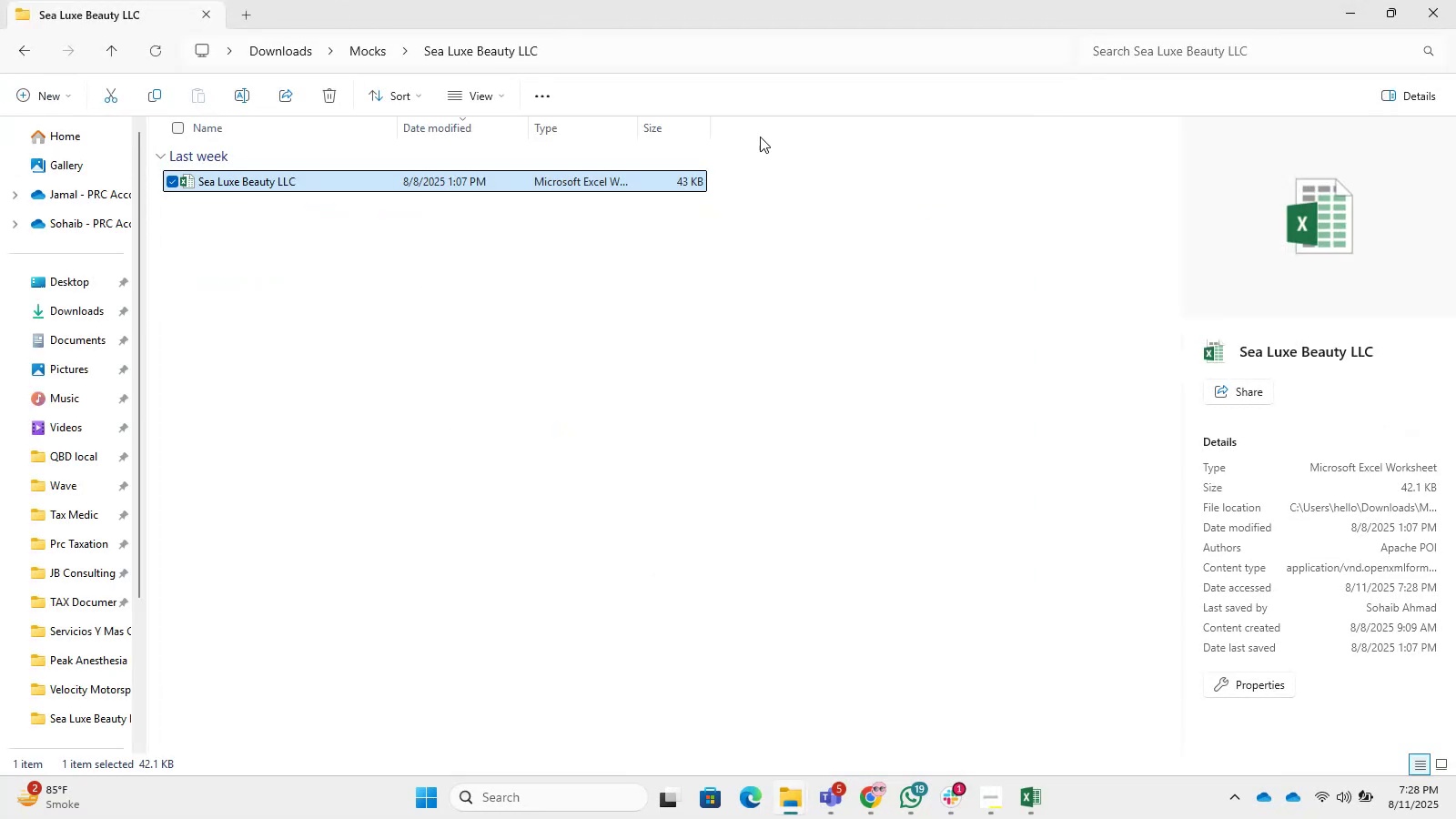 
left_click([774, 281])
 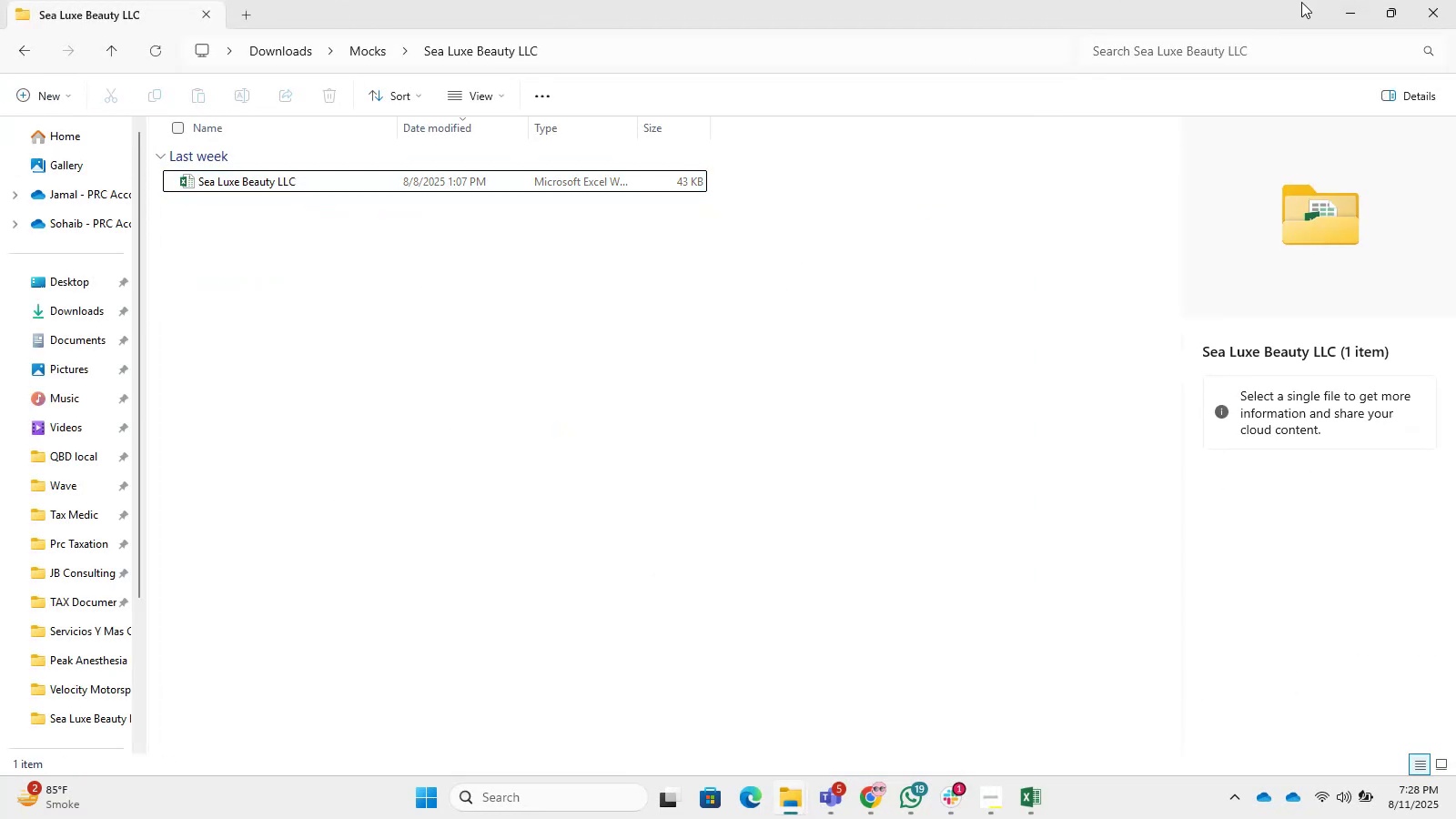 
left_click([1347, 0])
 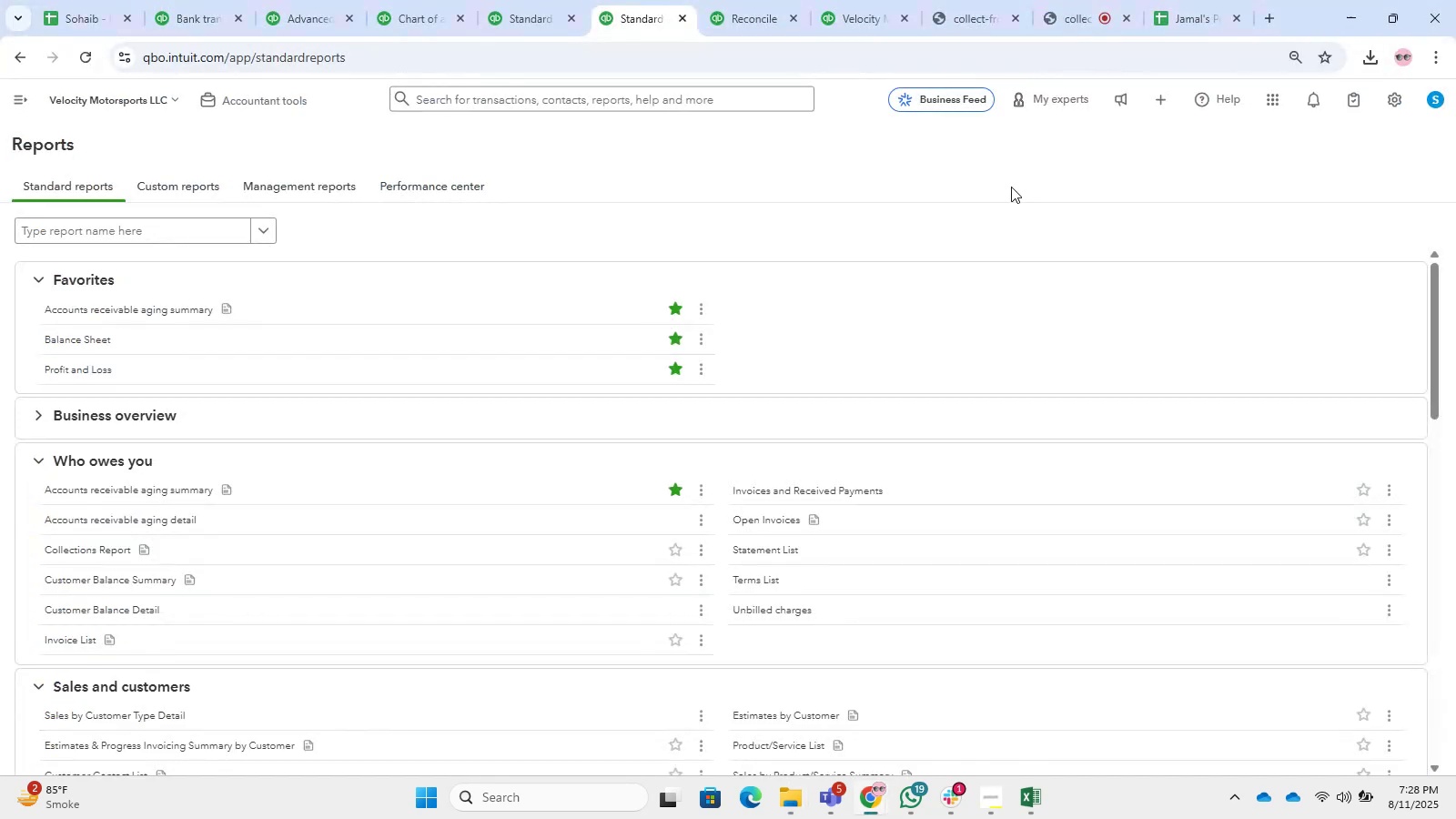 
left_click([821, 271])
 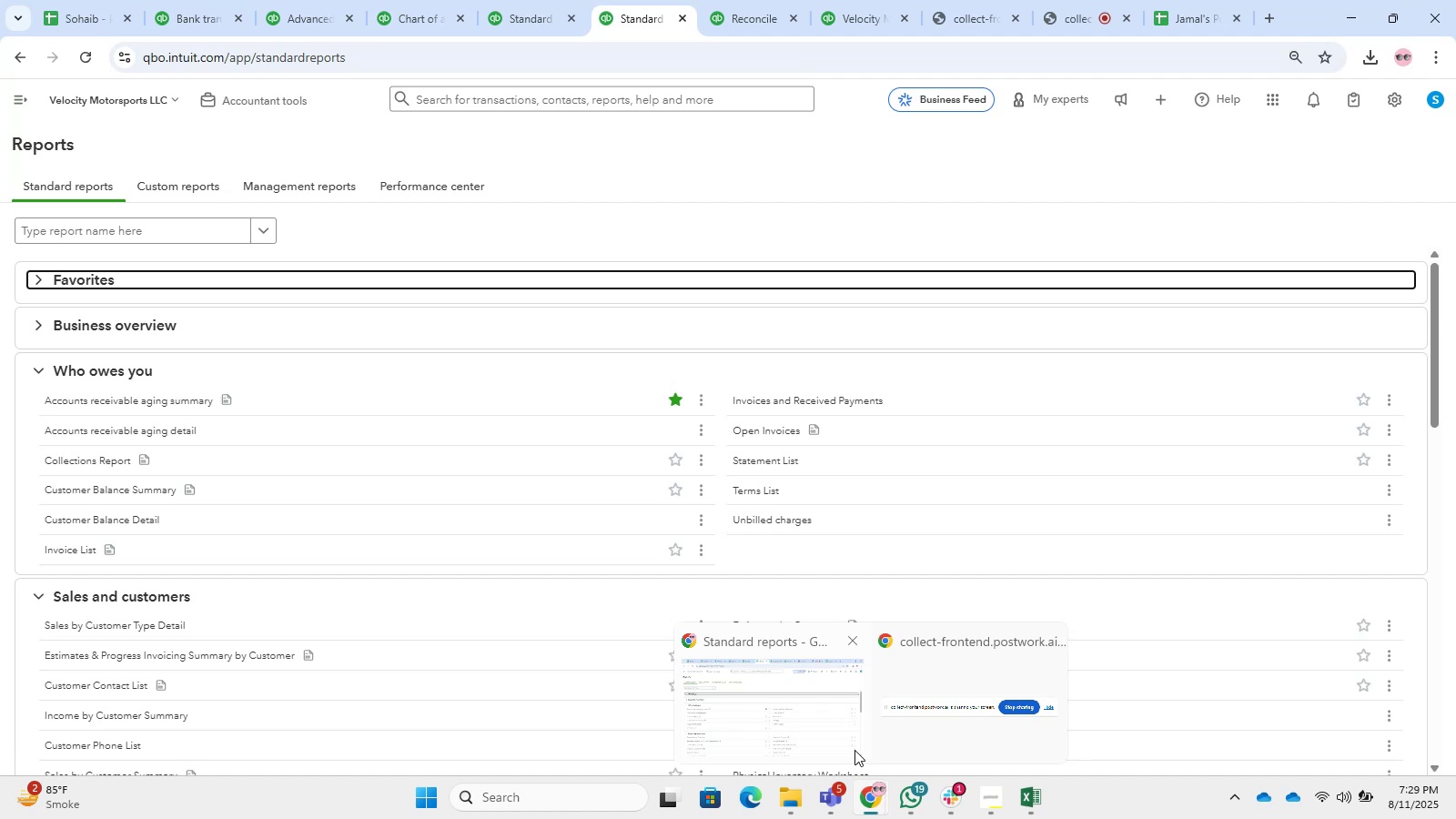 
wait(57.51)
 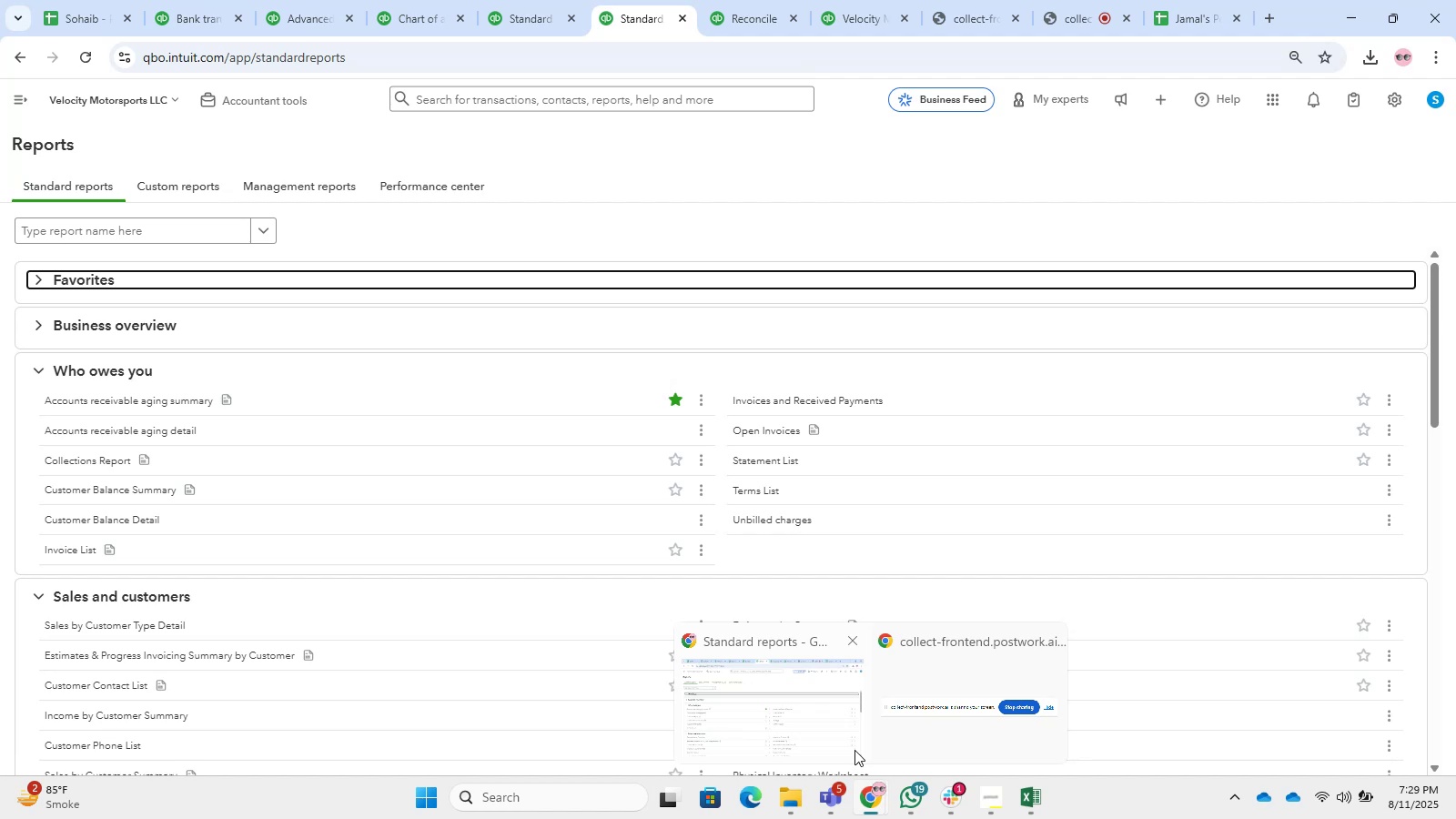 
double_click([227, 281])
 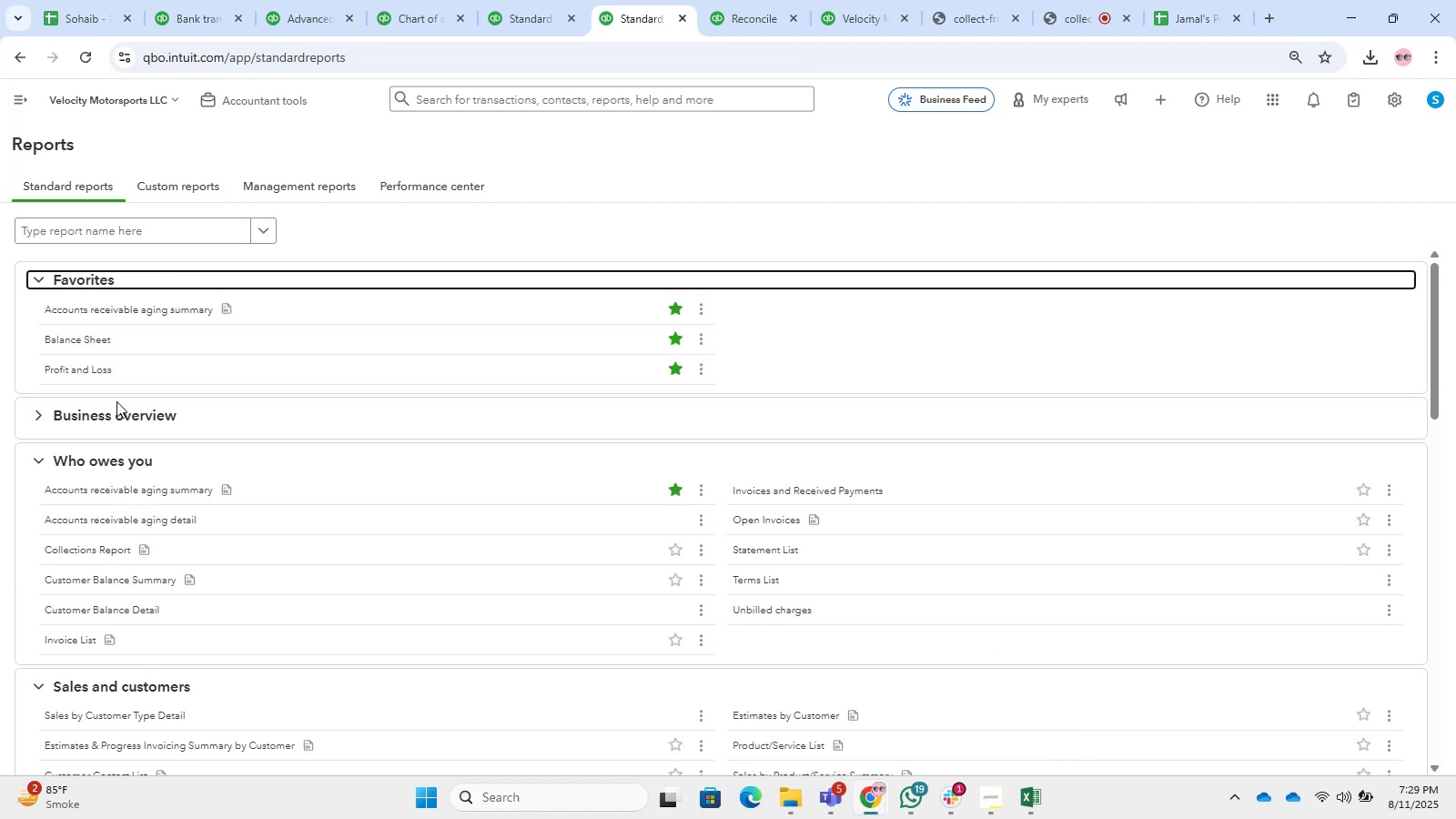 
left_click([97, 418])
 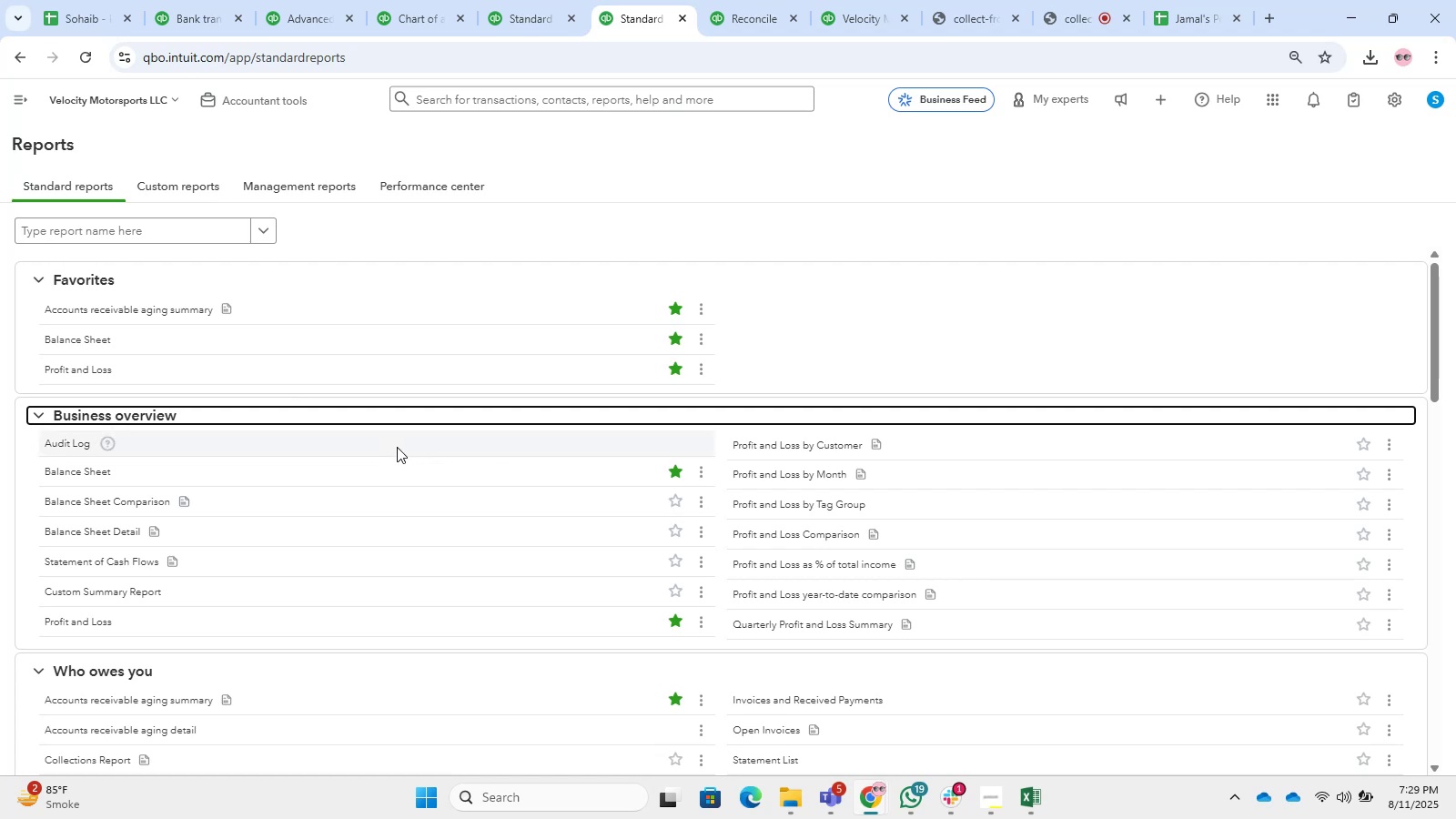 
wait(6.53)
 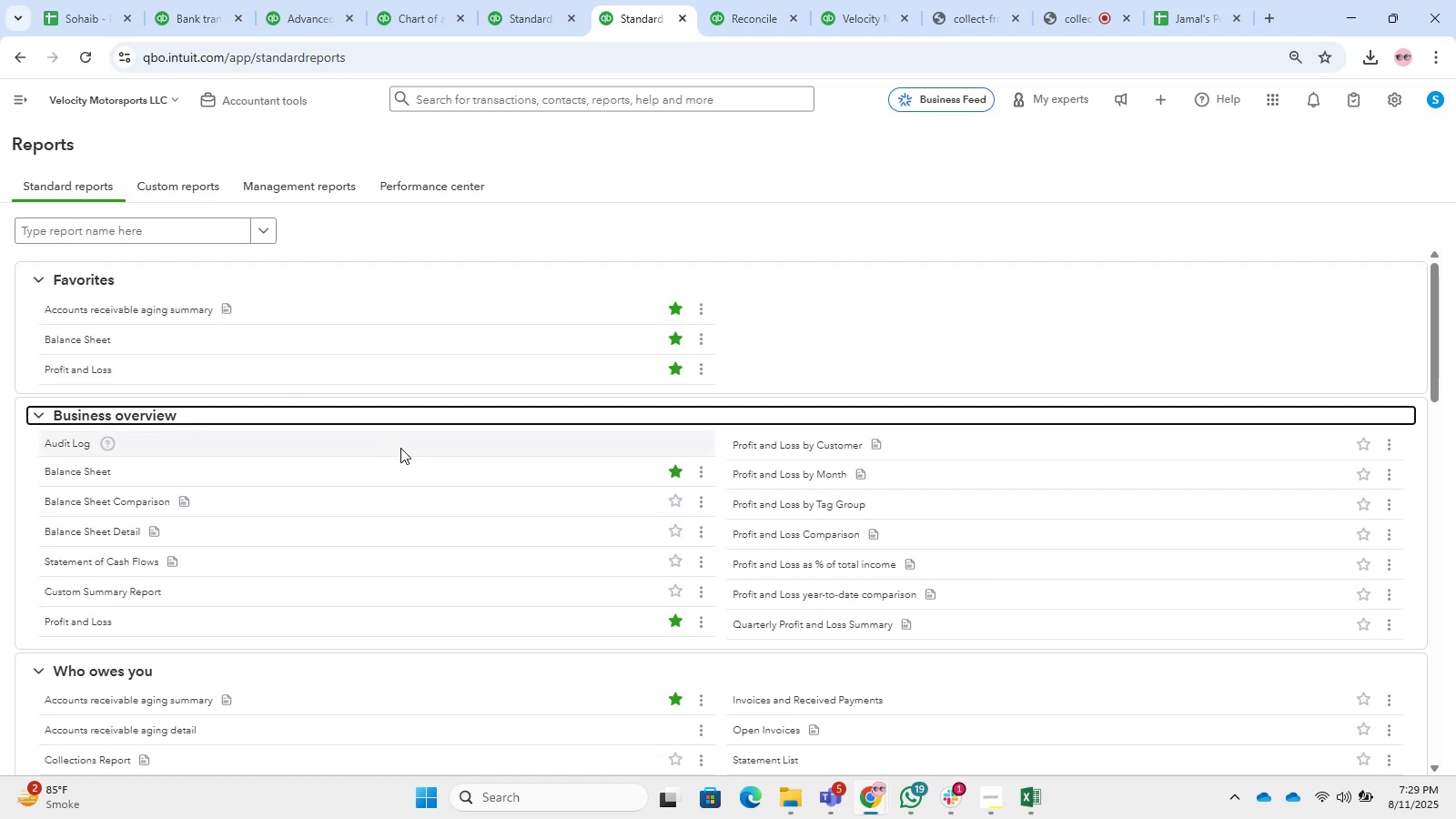 
left_click([778, 15])
 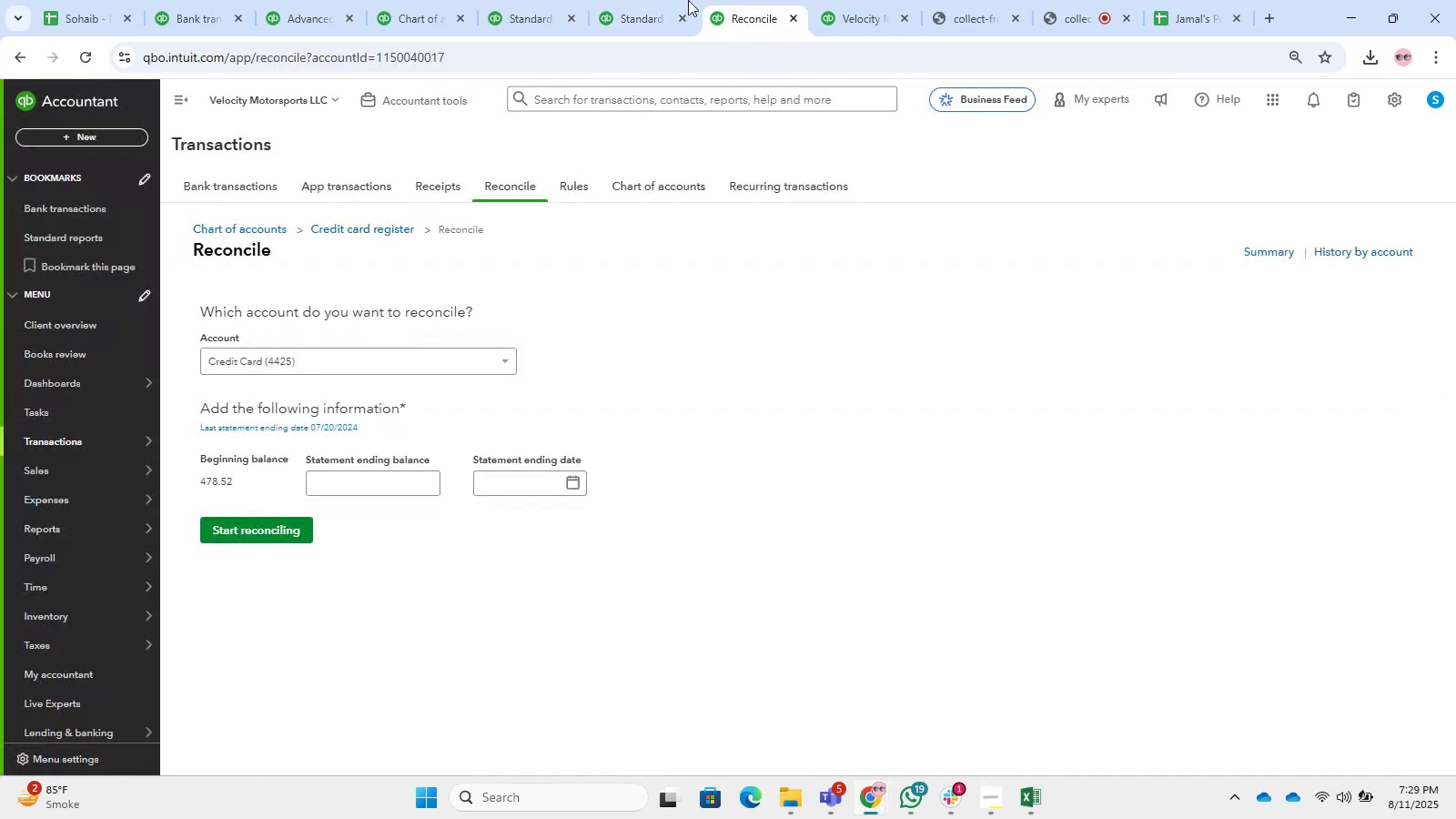 
left_click([643, 0])
 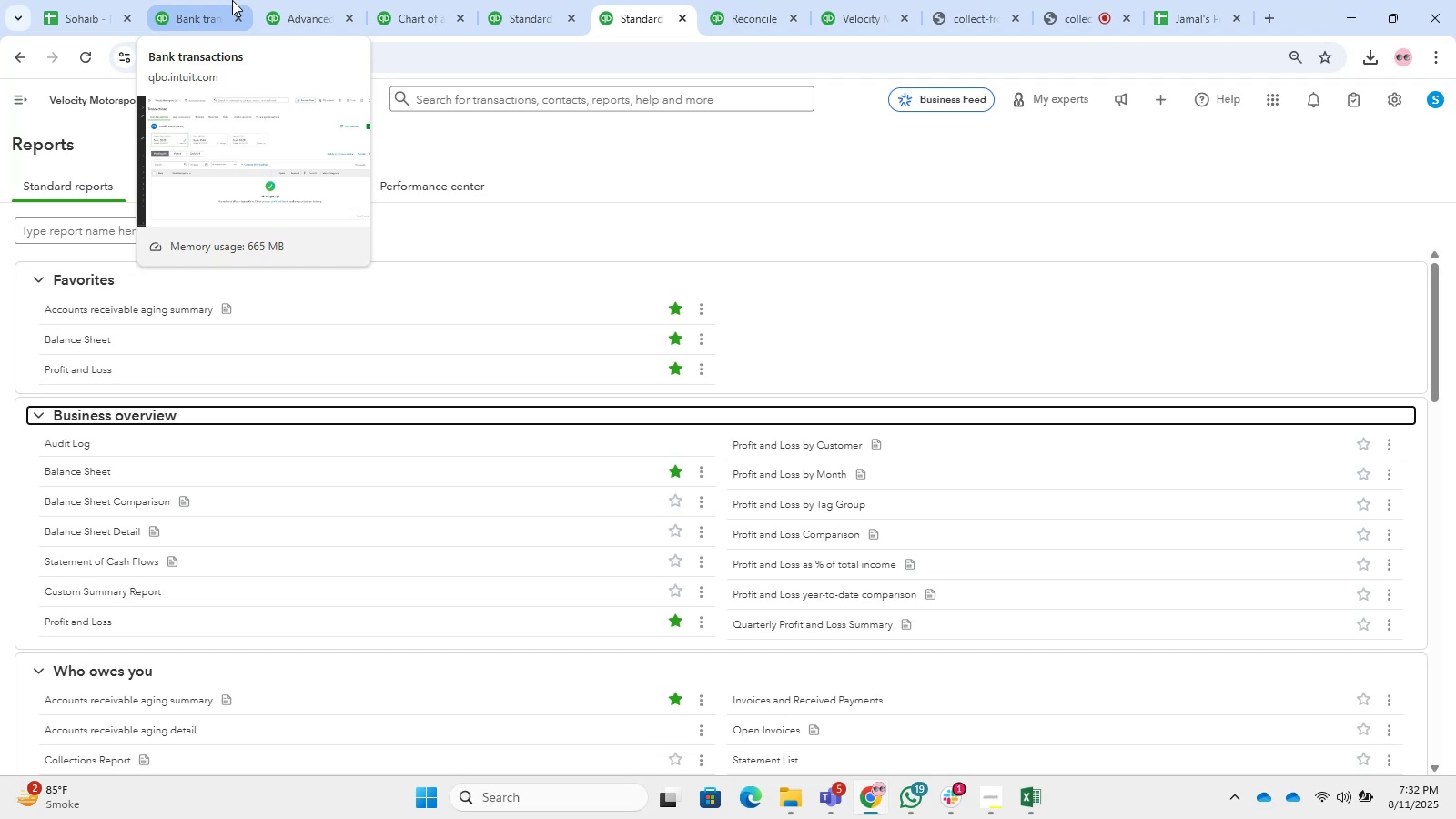 
wait(169.29)
 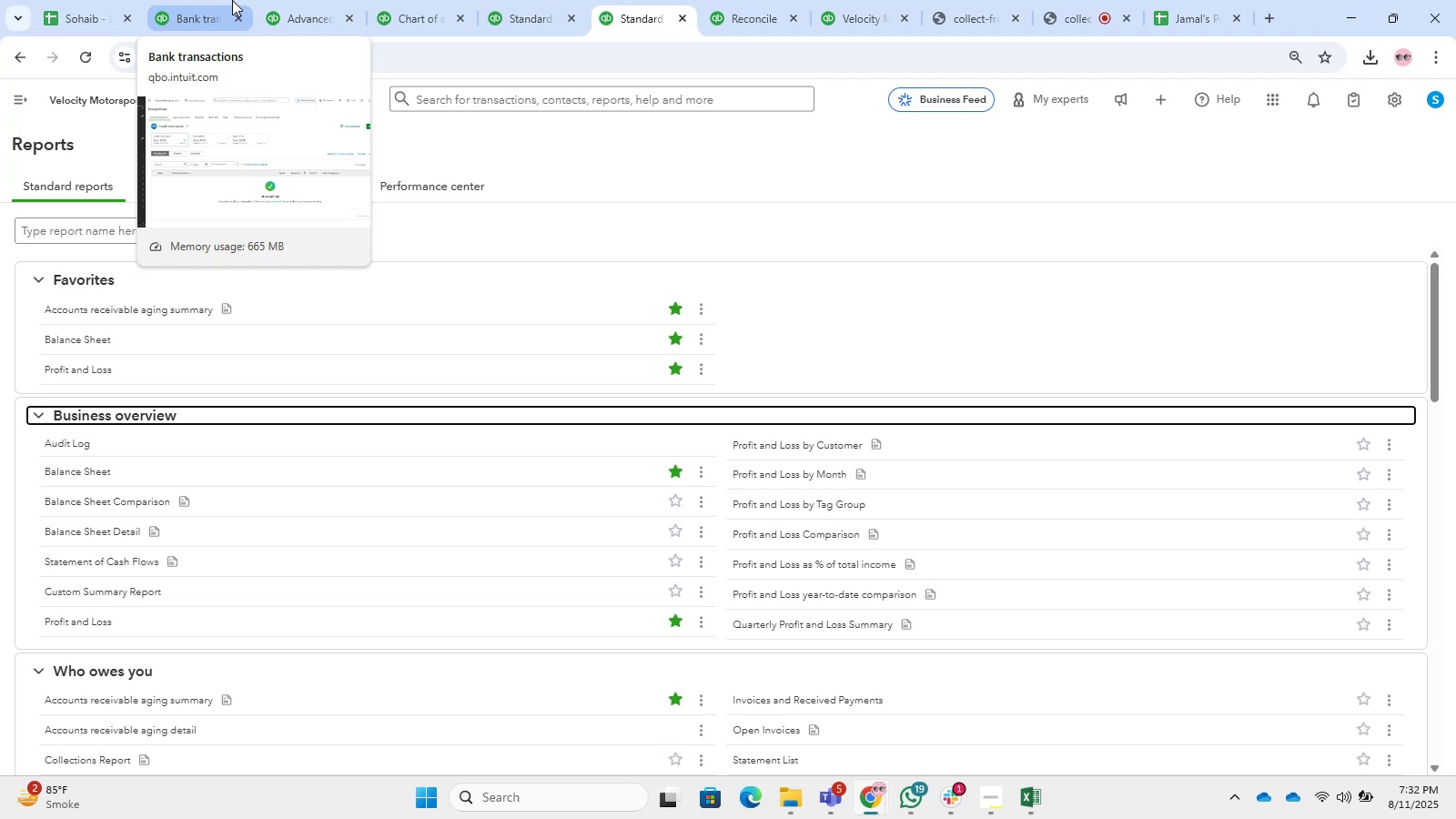 
left_click([106, 371])
 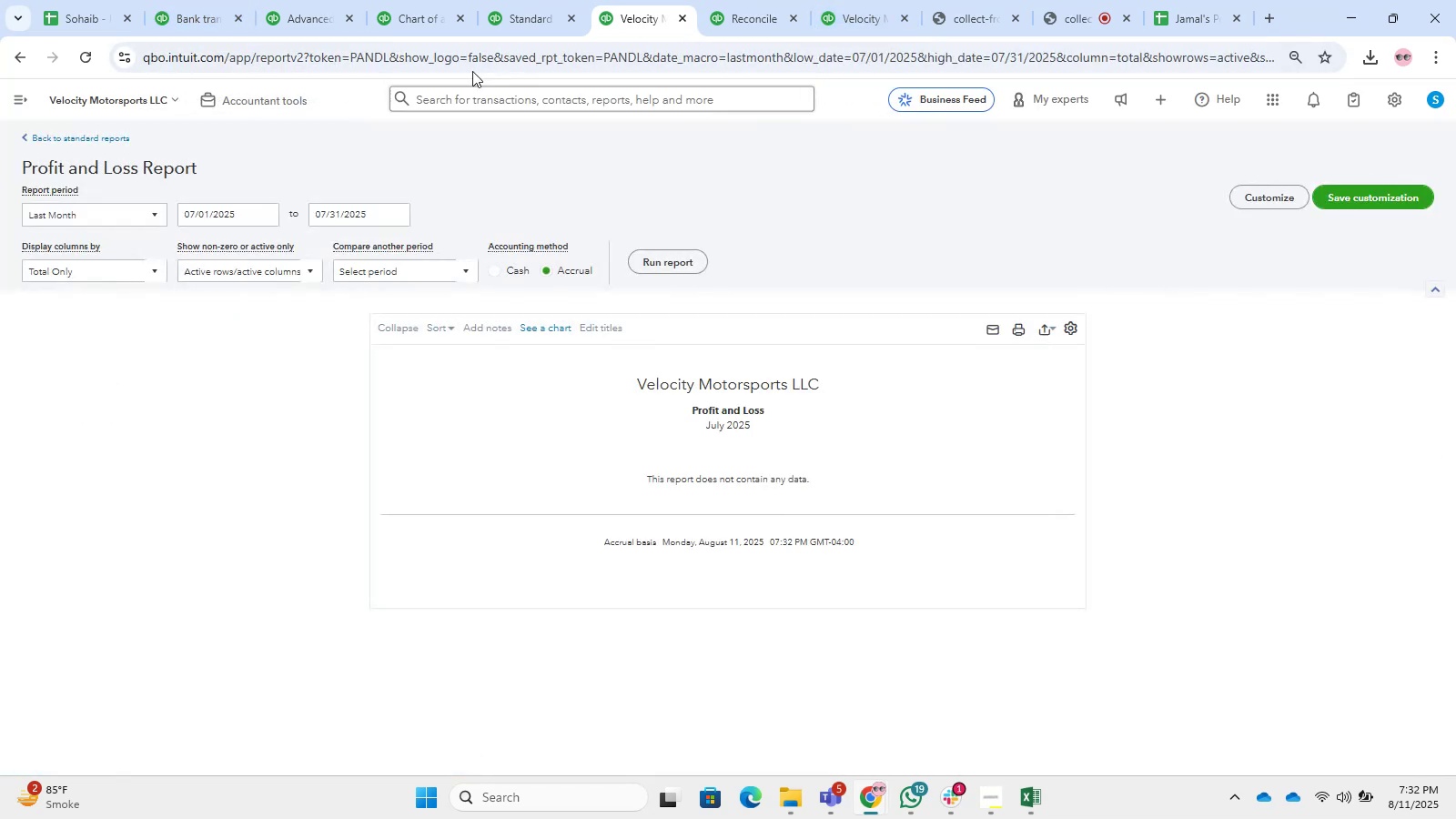 
left_click([286, 14])
 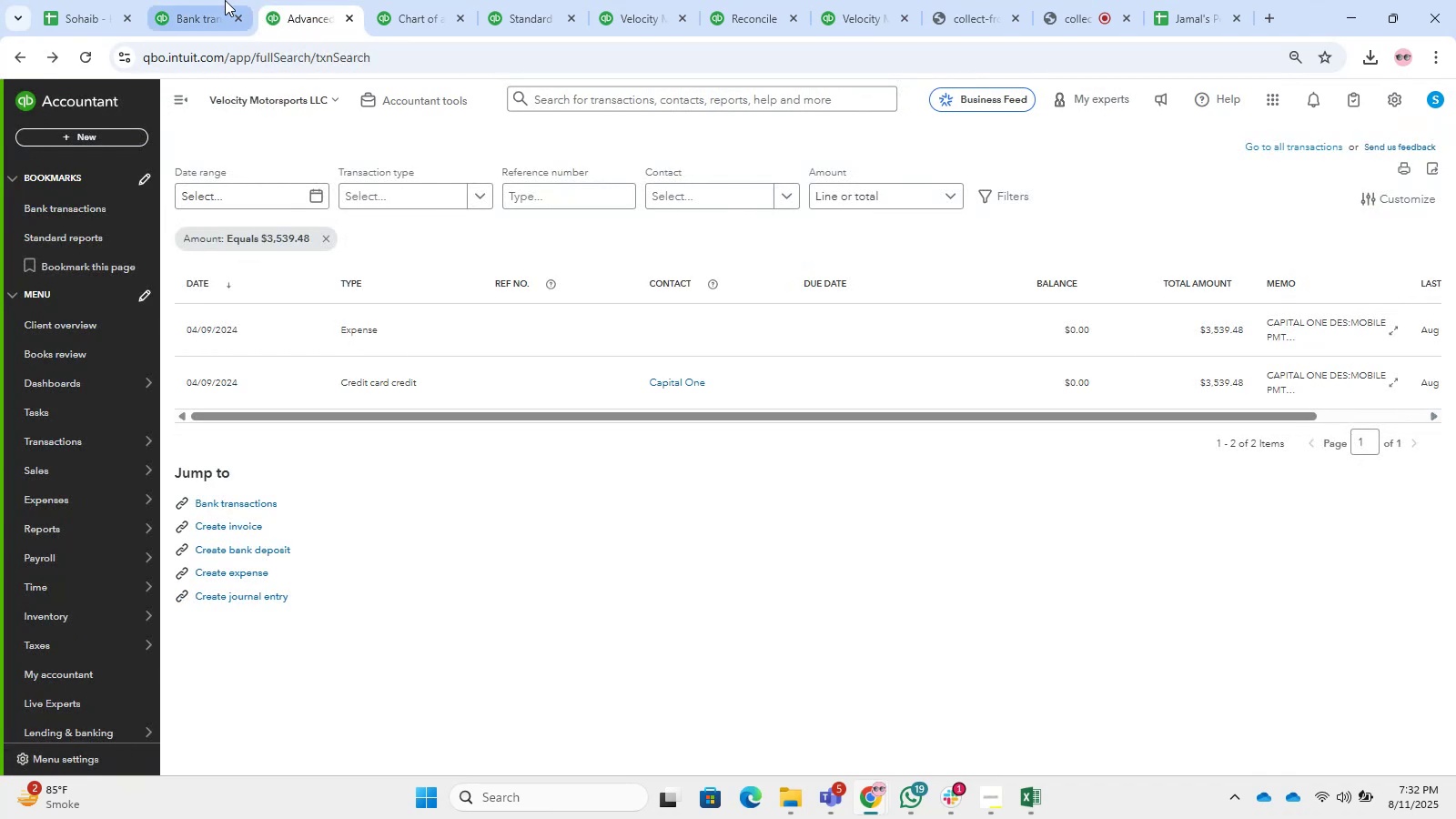 
left_click([225, 0])
 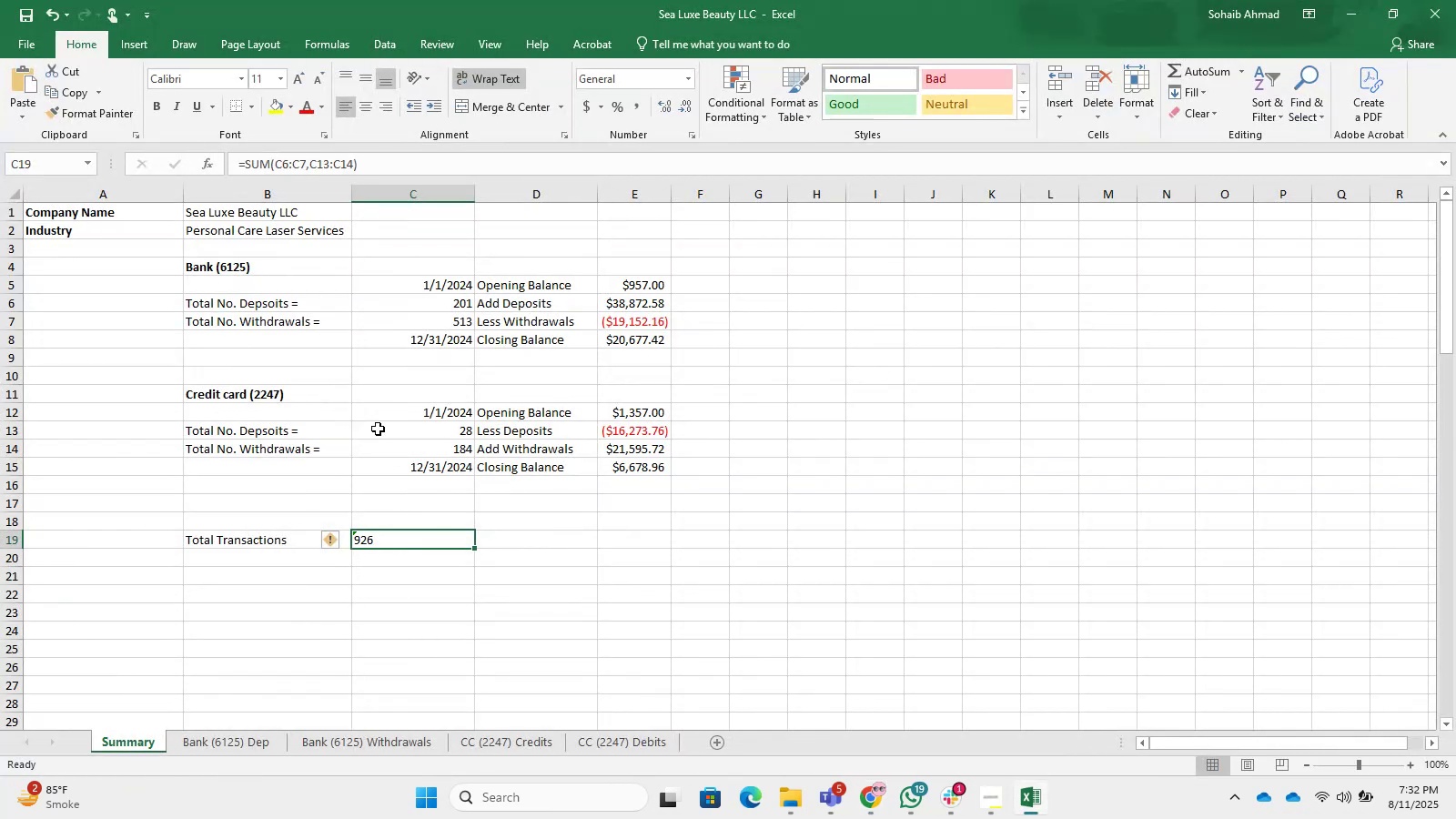 
double_click([318, 215])
 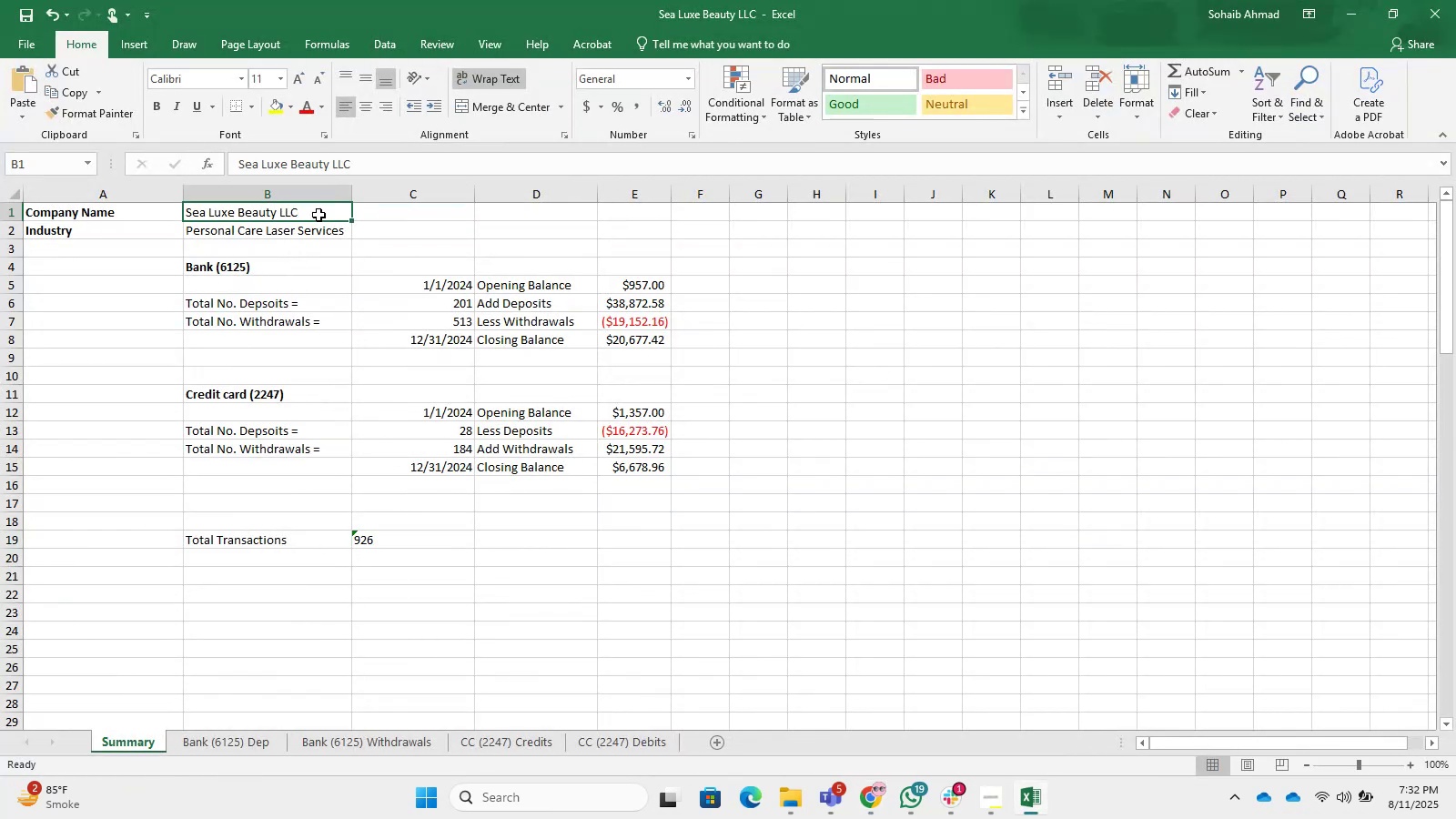 
left_click_drag(start_coordinate=[318, 215], to_coordinate=[12, 217])
 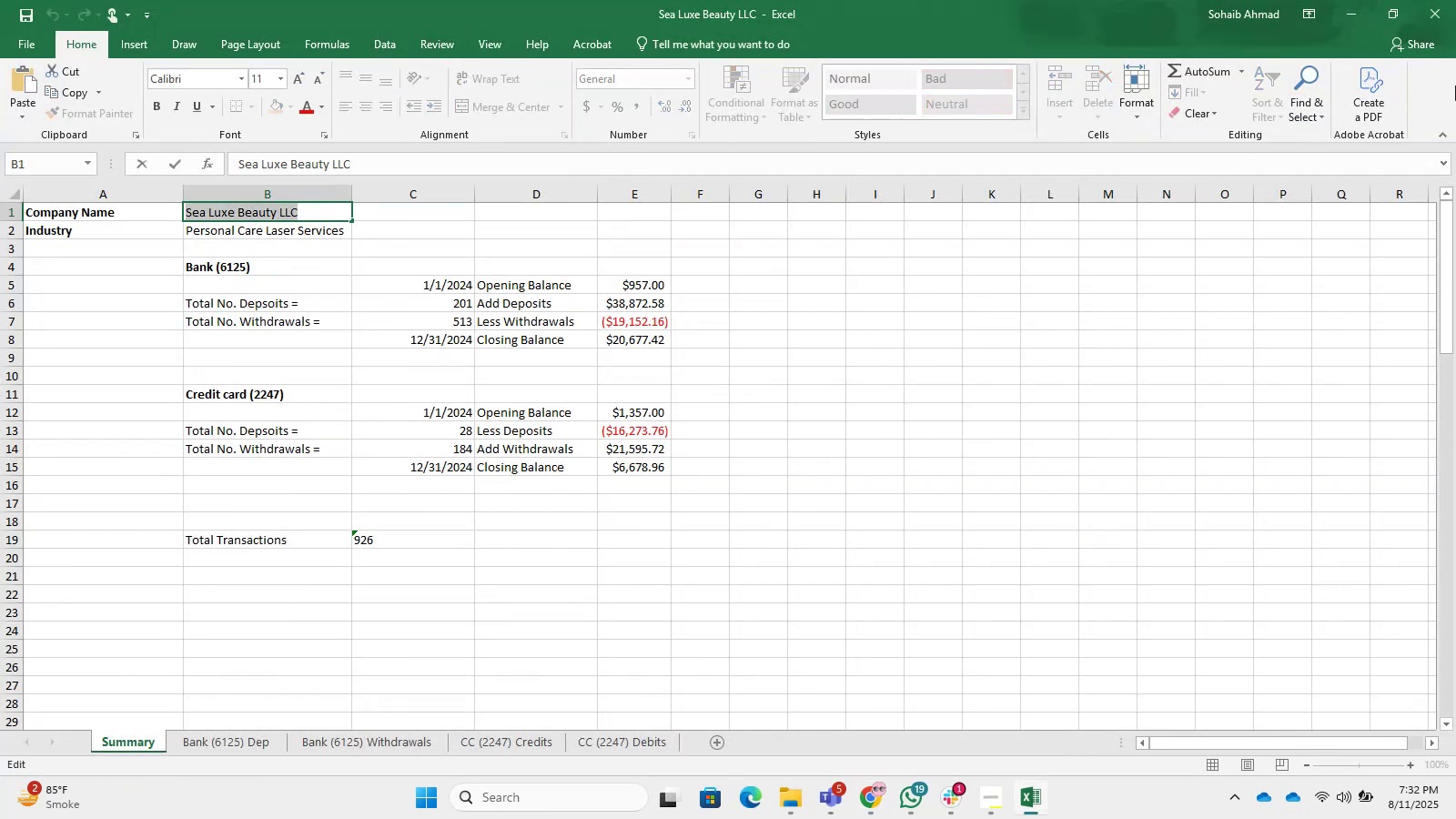 
key(Control+C)
 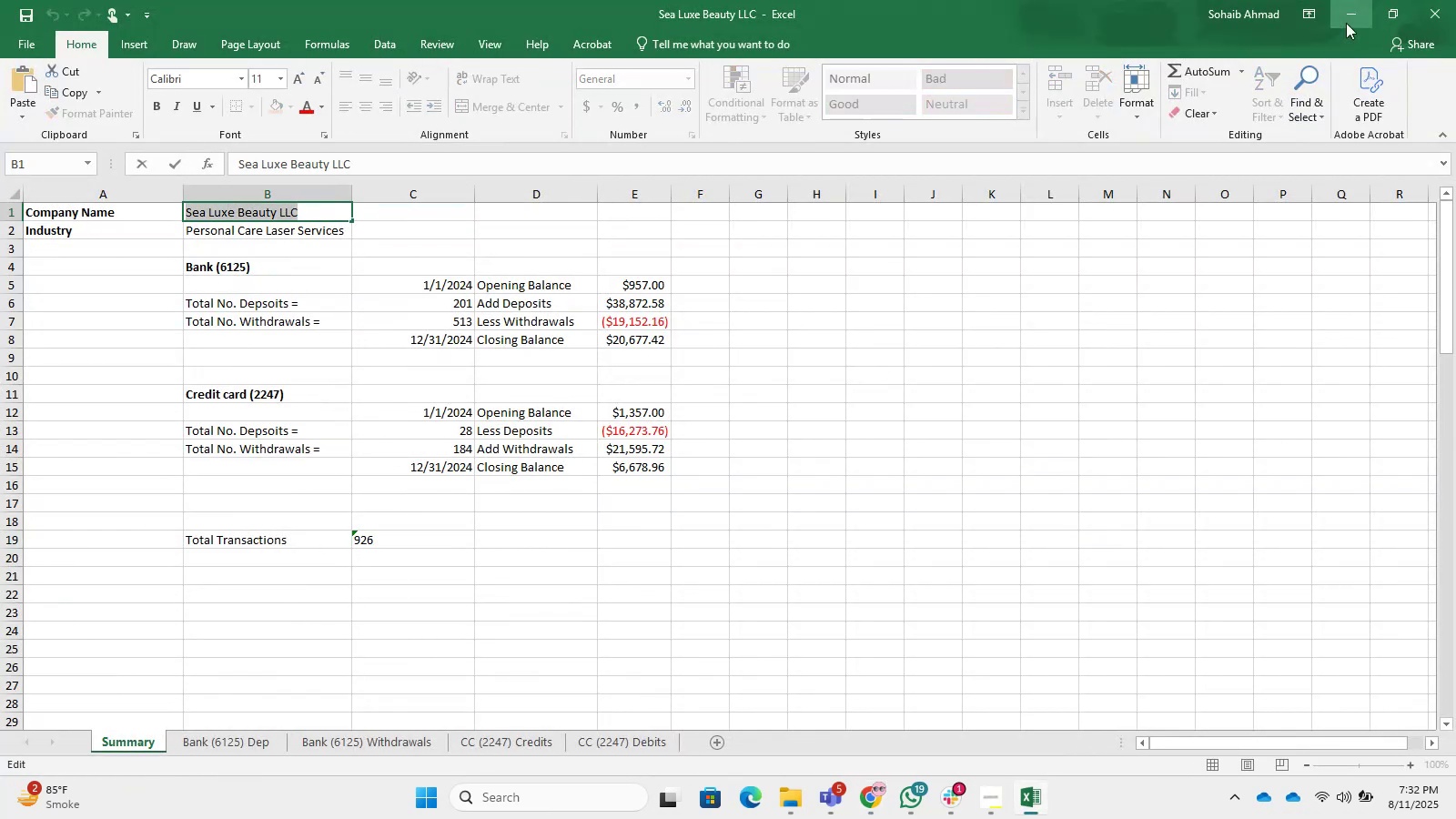 
left_click([1330, 14])
 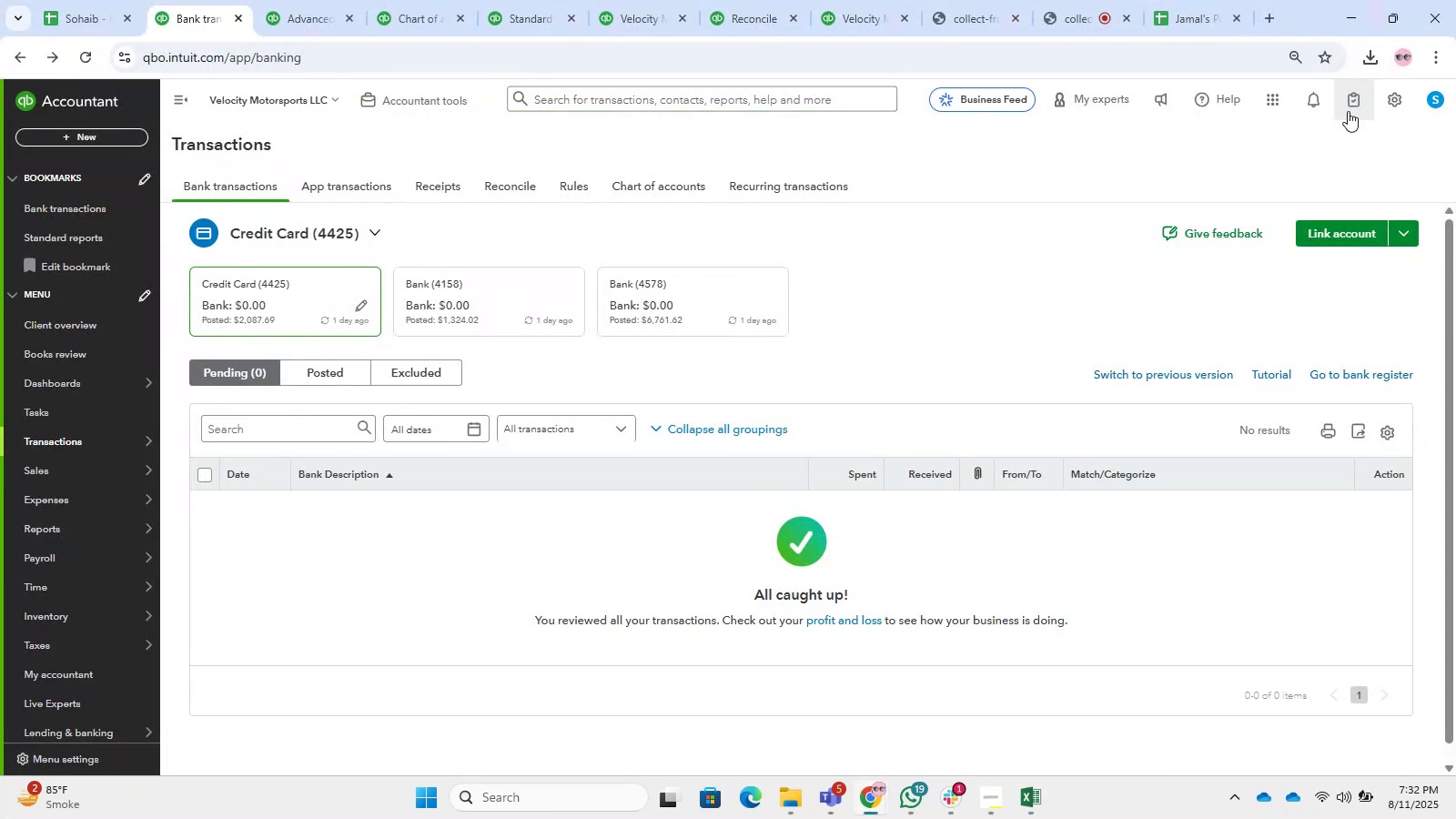 
left_click([1387, 107])
 